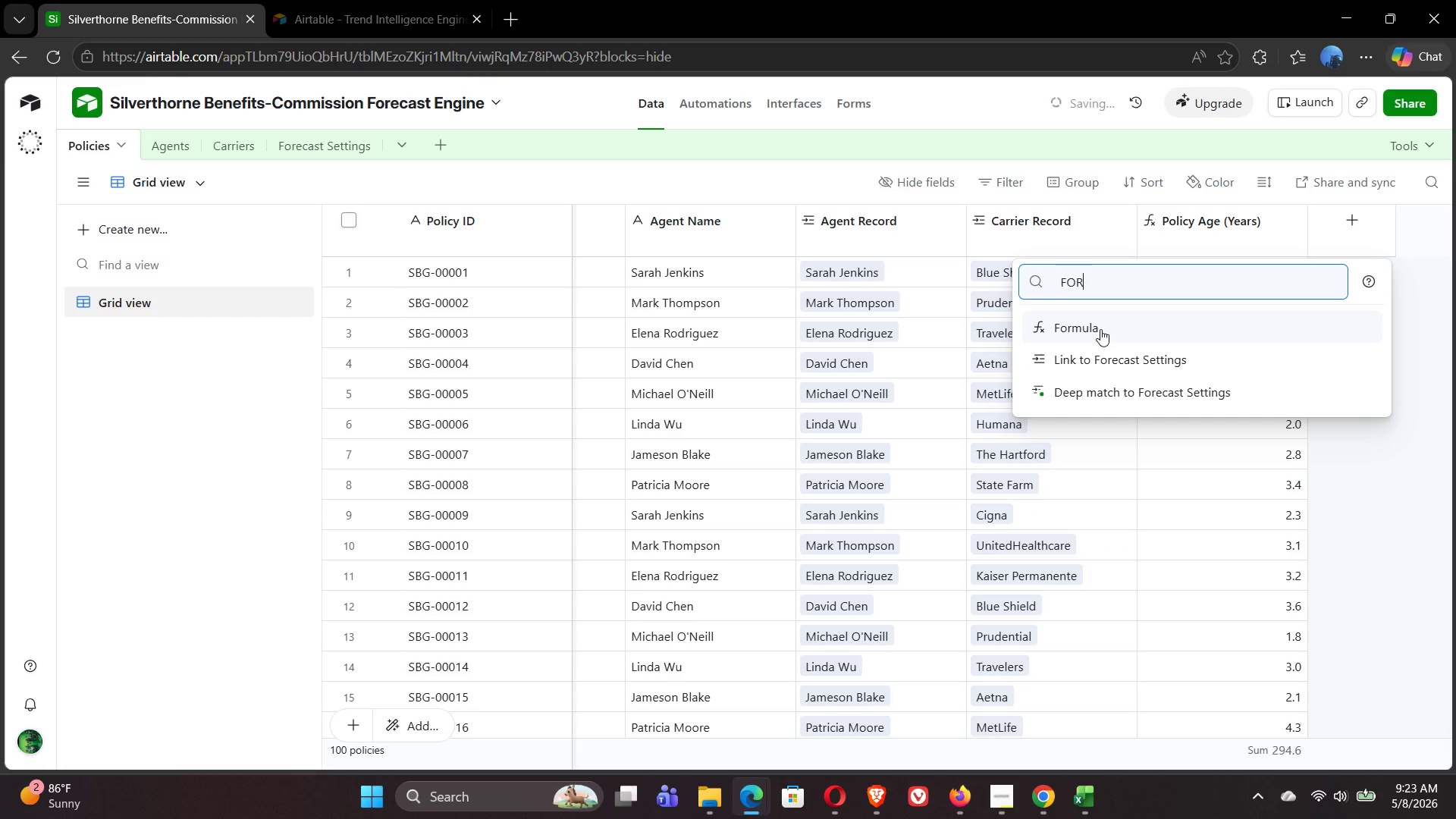 
left_click([1079, 321])
 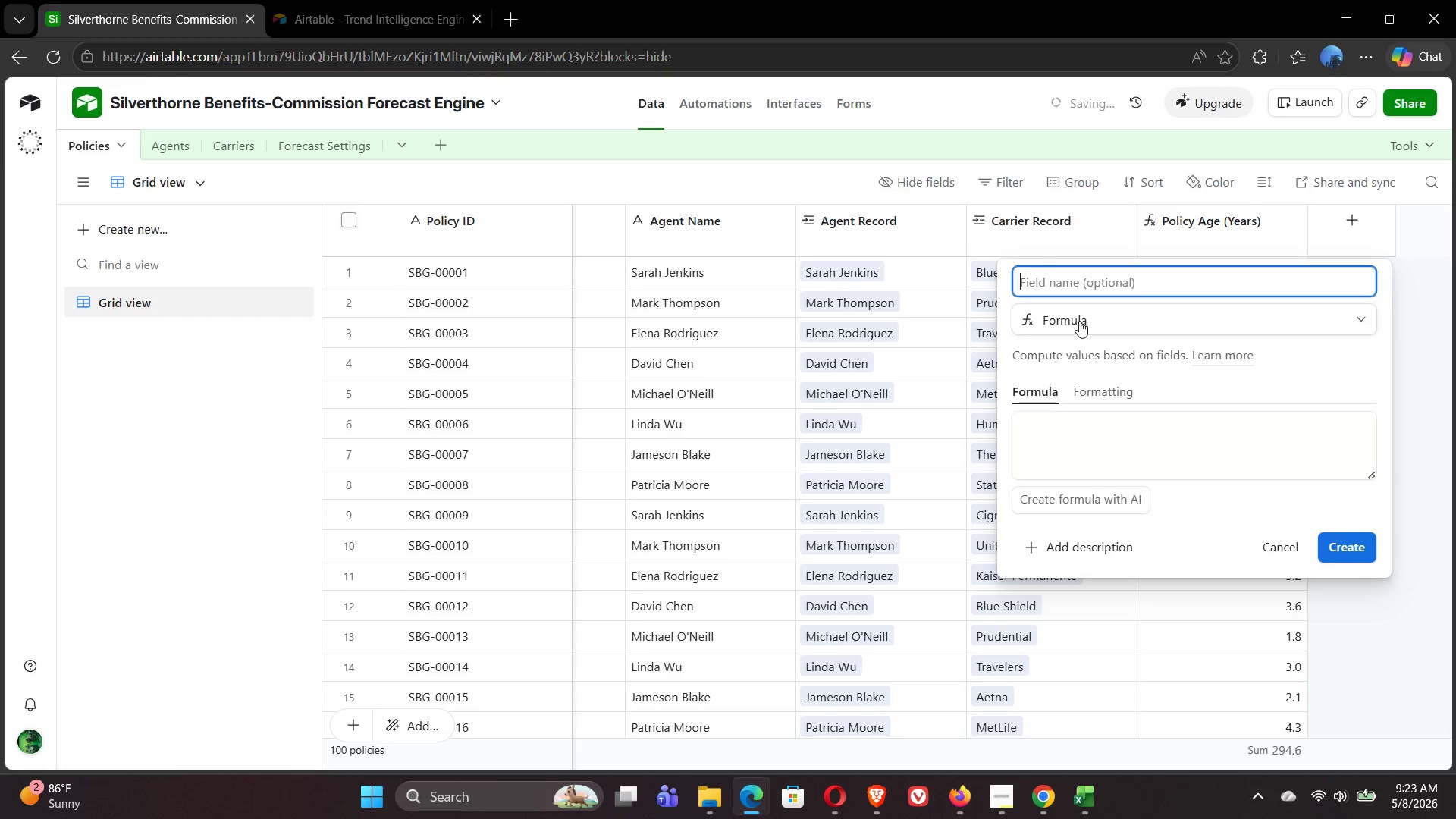 
wait(8.78)
 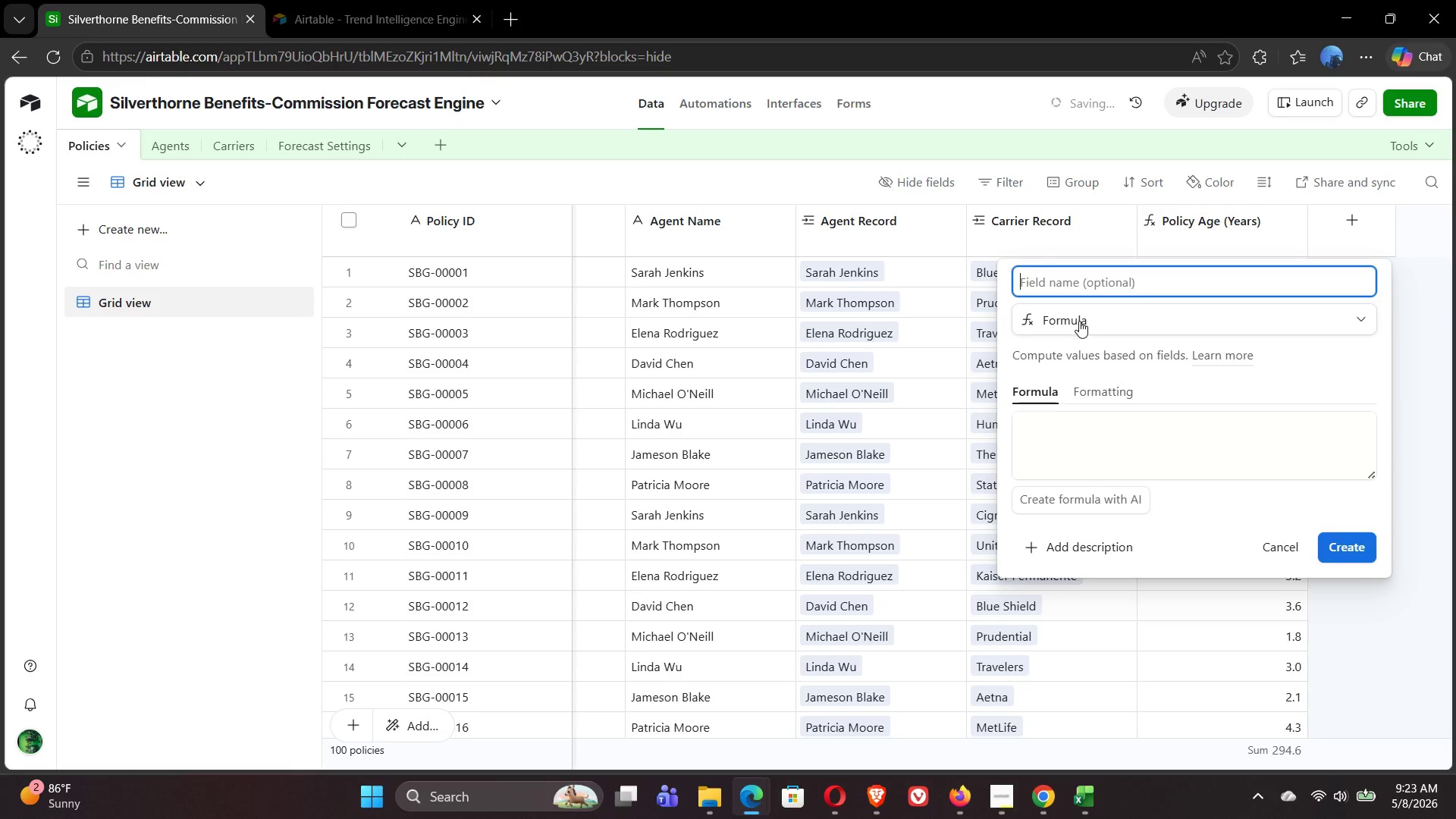 
type(Commission Year)
 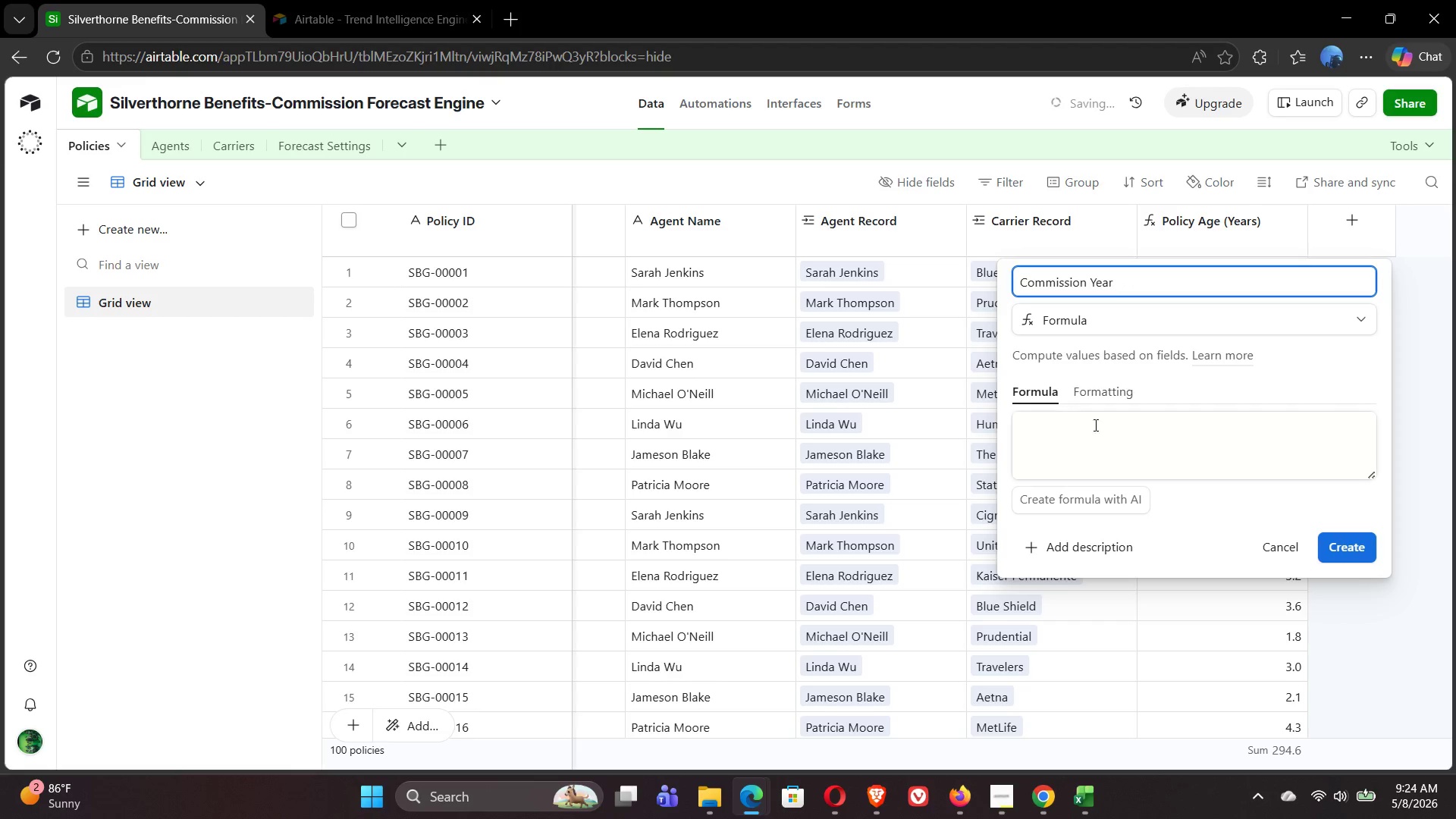 
left_click([1074, 438])
 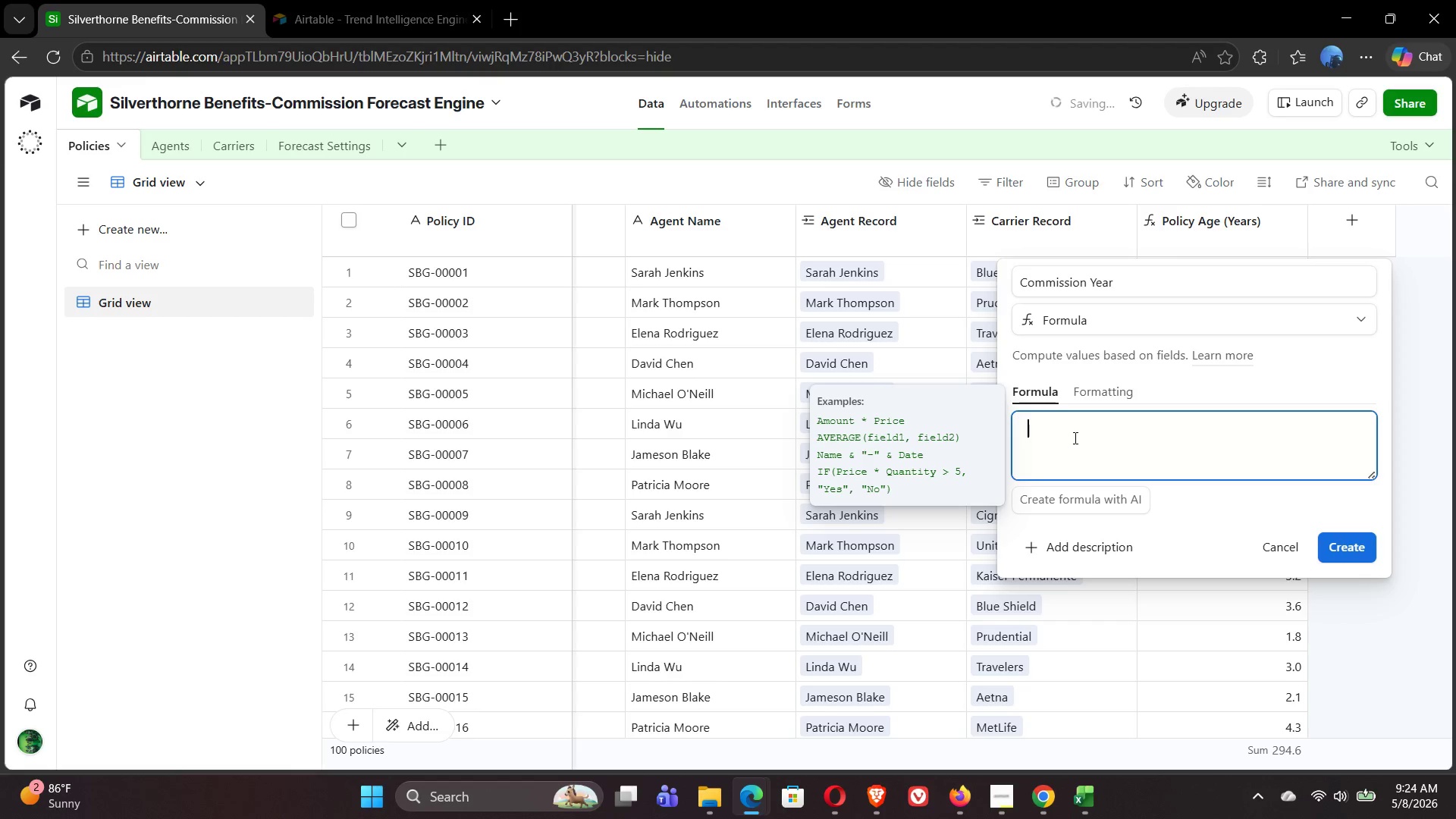 
type(IF({POL)
 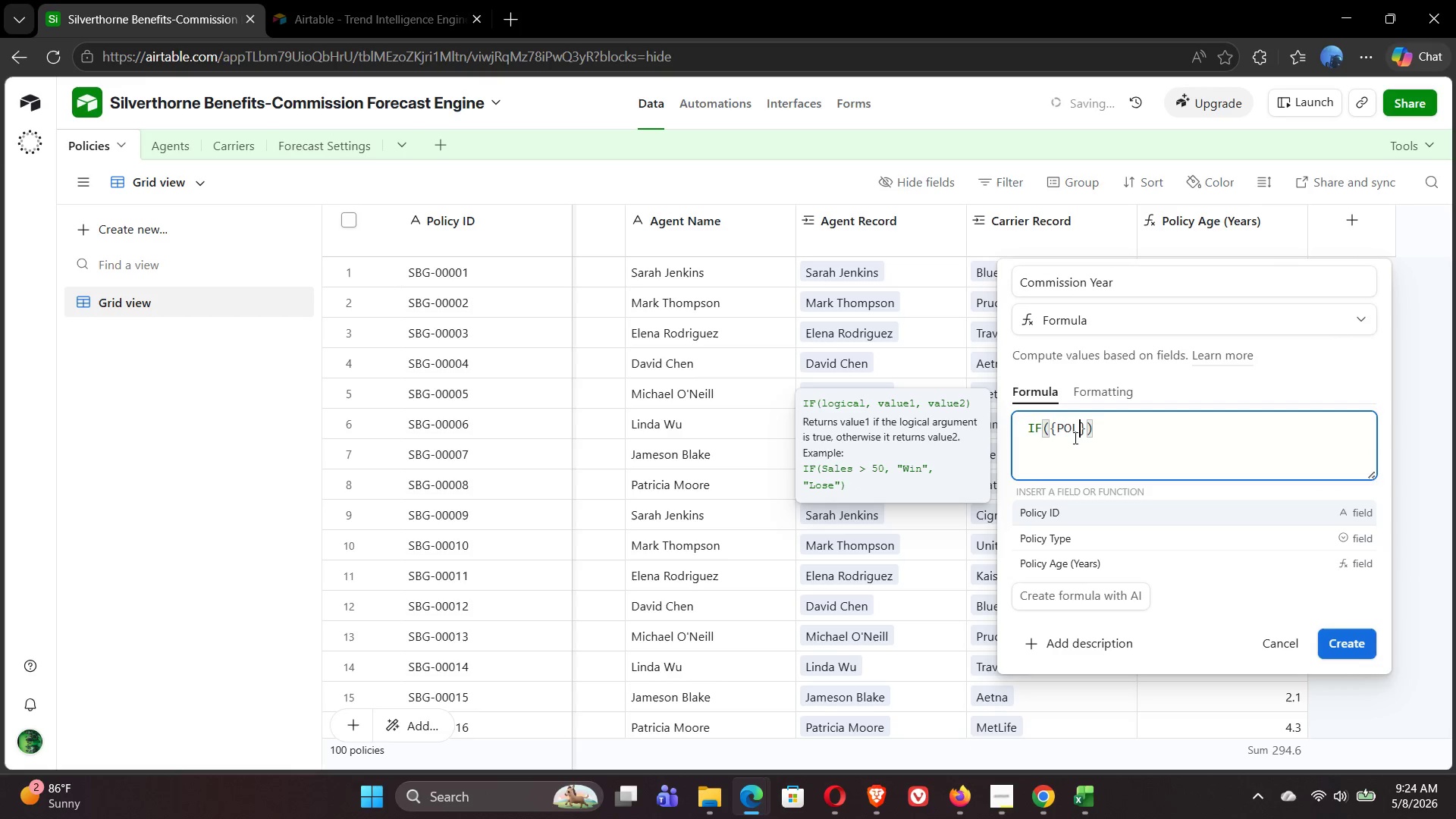 
left_click([1095, 562])
 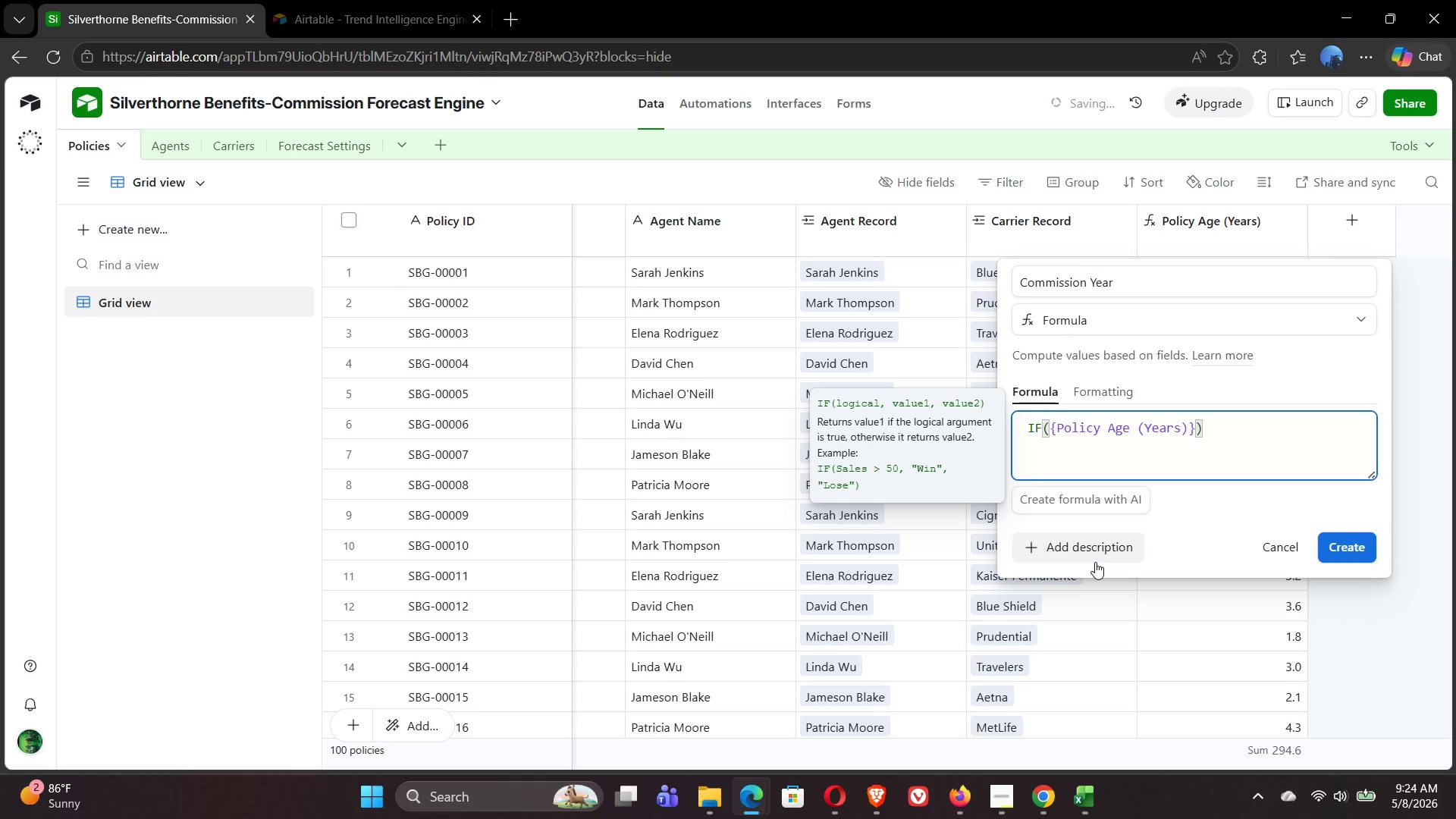 
key(Shift+Comma)
 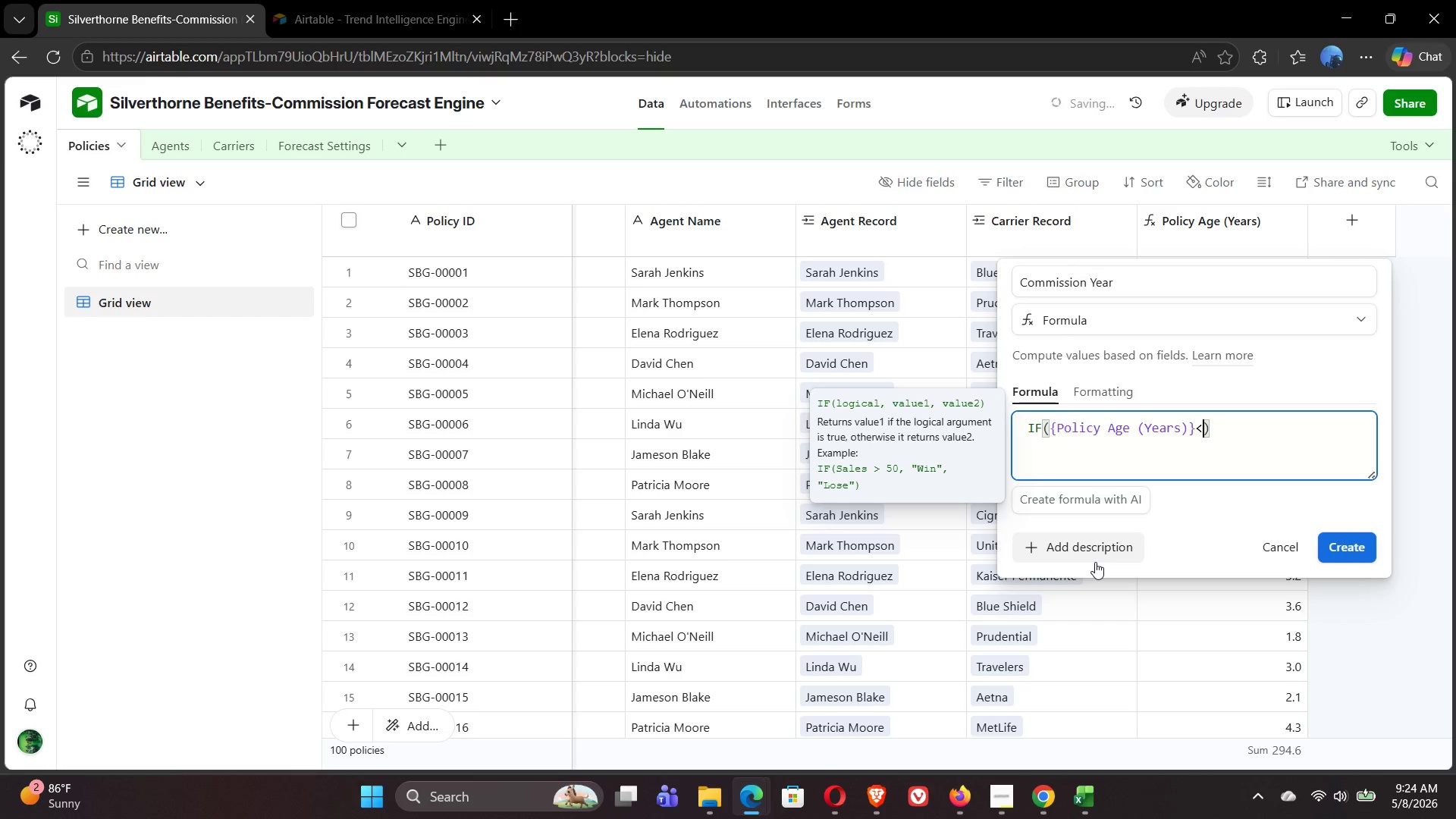 
key(Equal)
 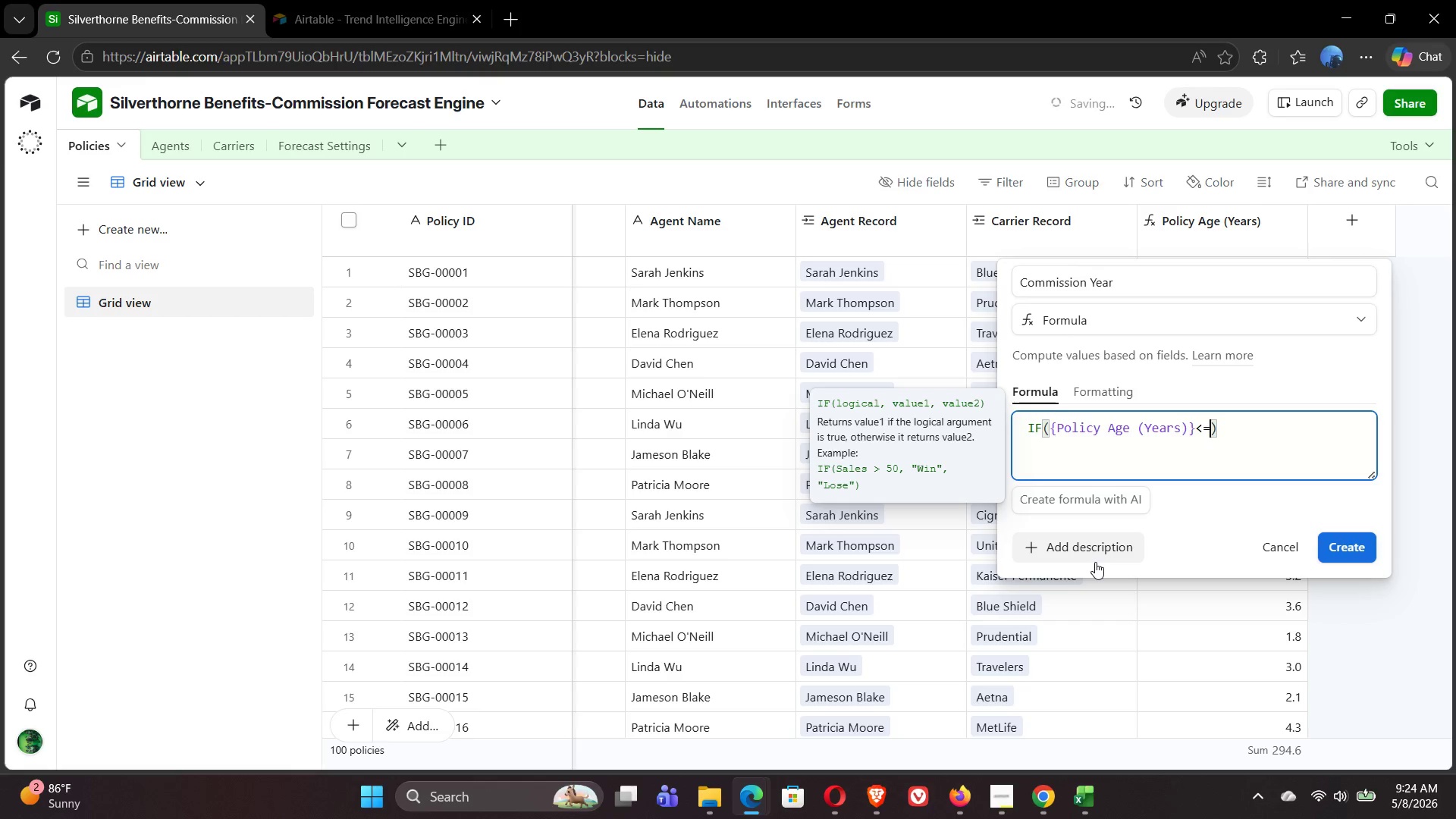 
key(1)
 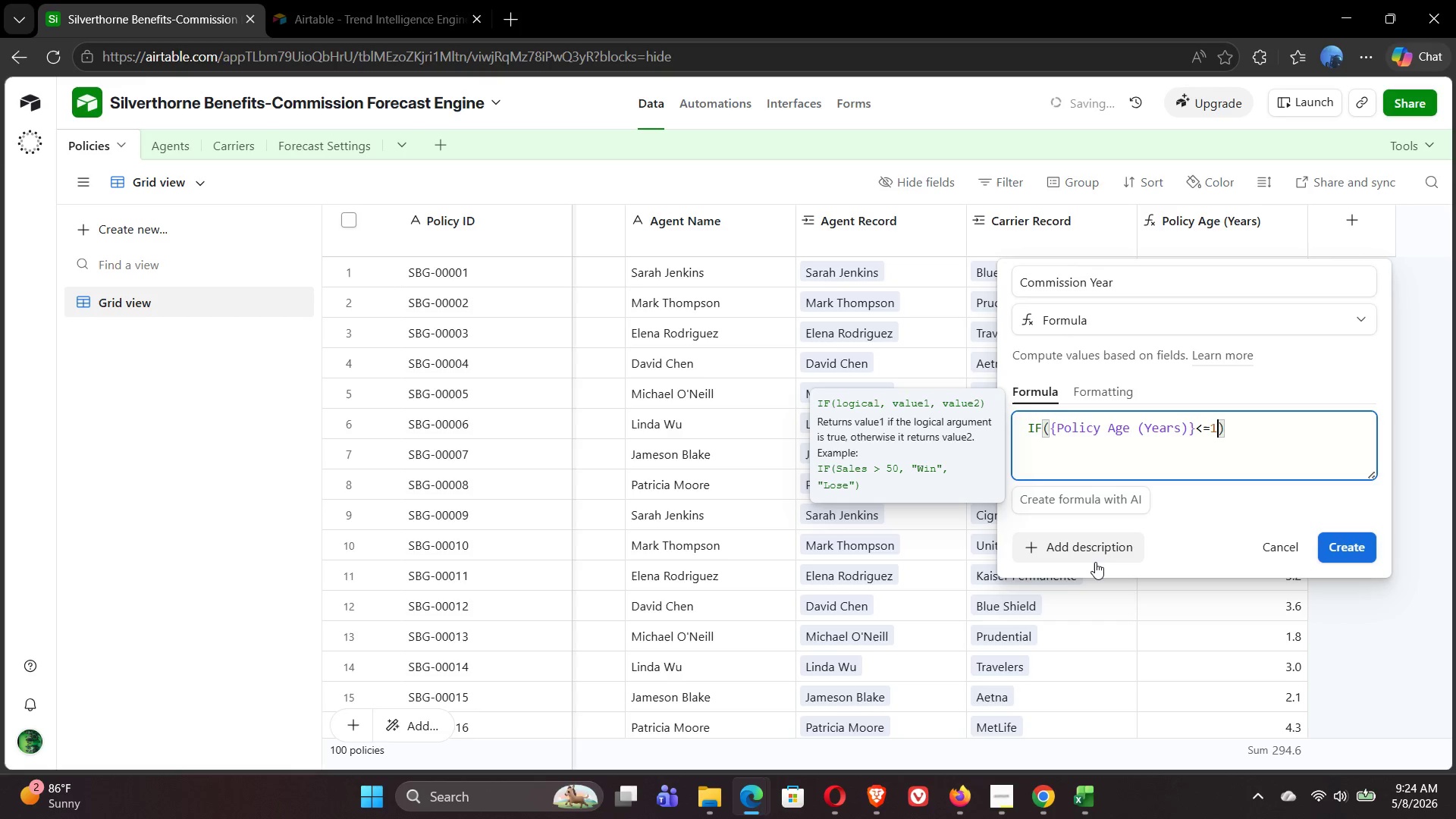 
key(Comma)
 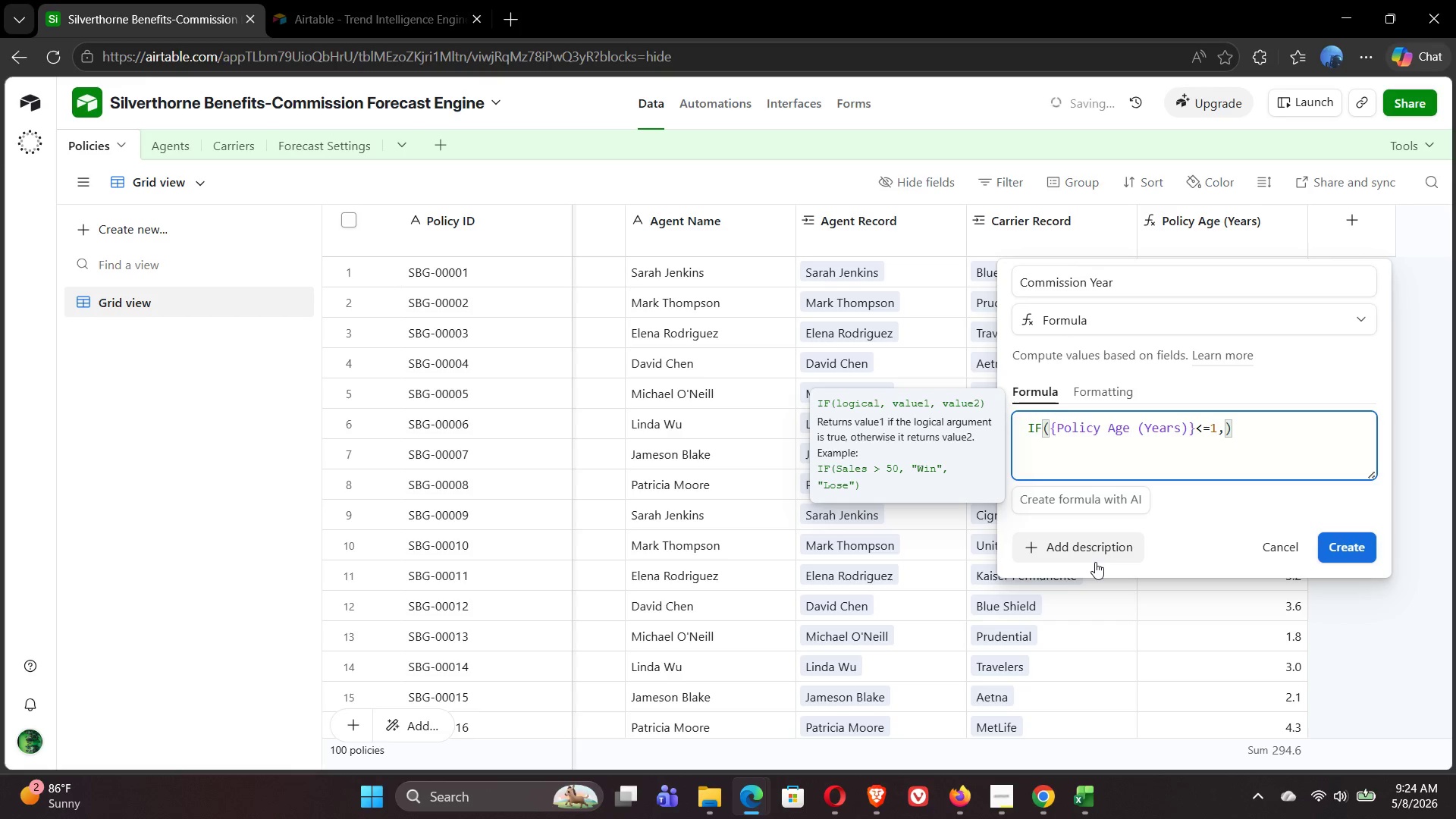 
wait(5.11)
 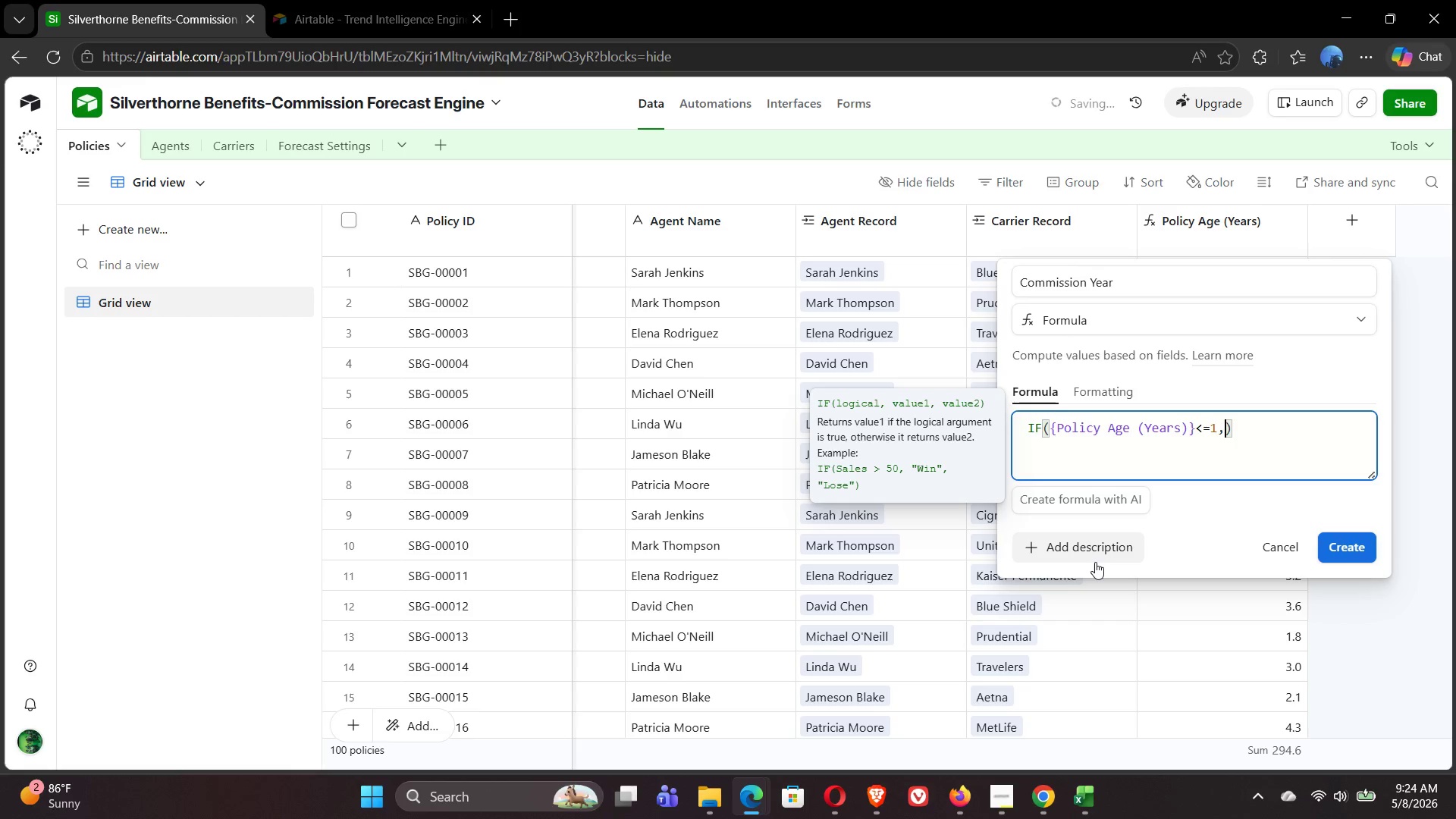 
type( "YEAR)
key(Backspace)
key(Backspace)
key(Backspace)
type(ear 1)
 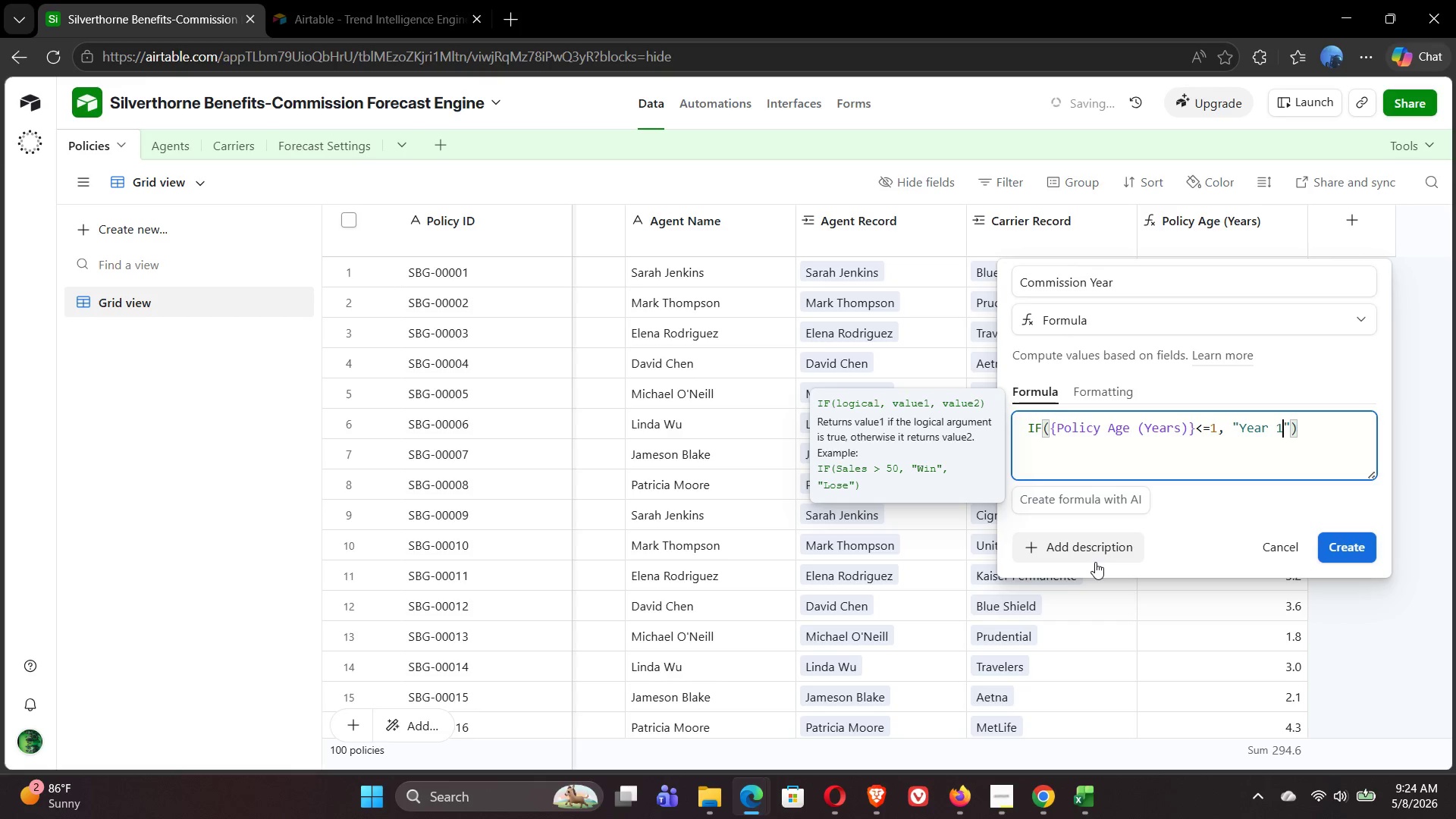 
key(ArrowRight)
 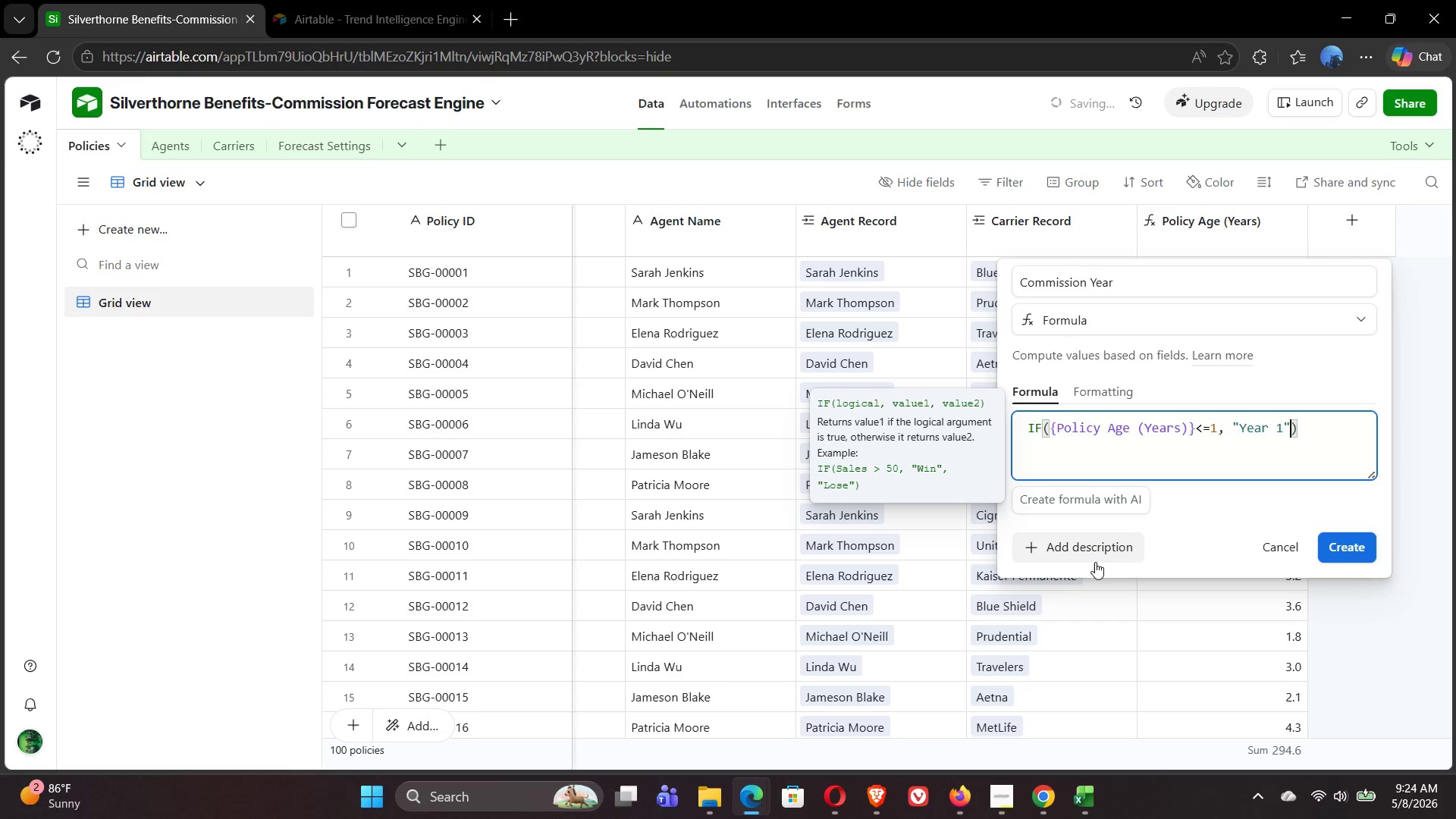 
key(Comma)
 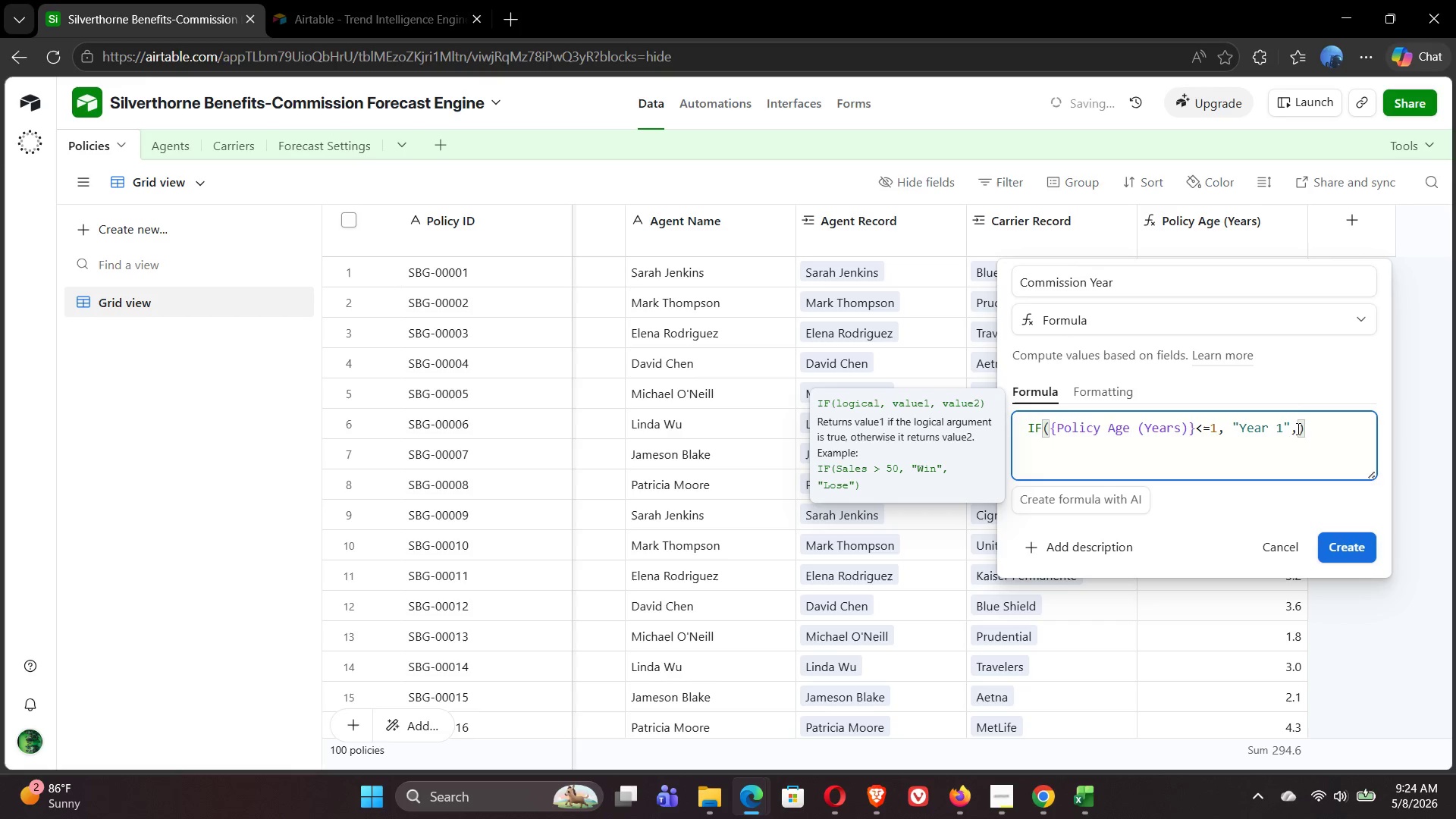 
wait(6.7)
 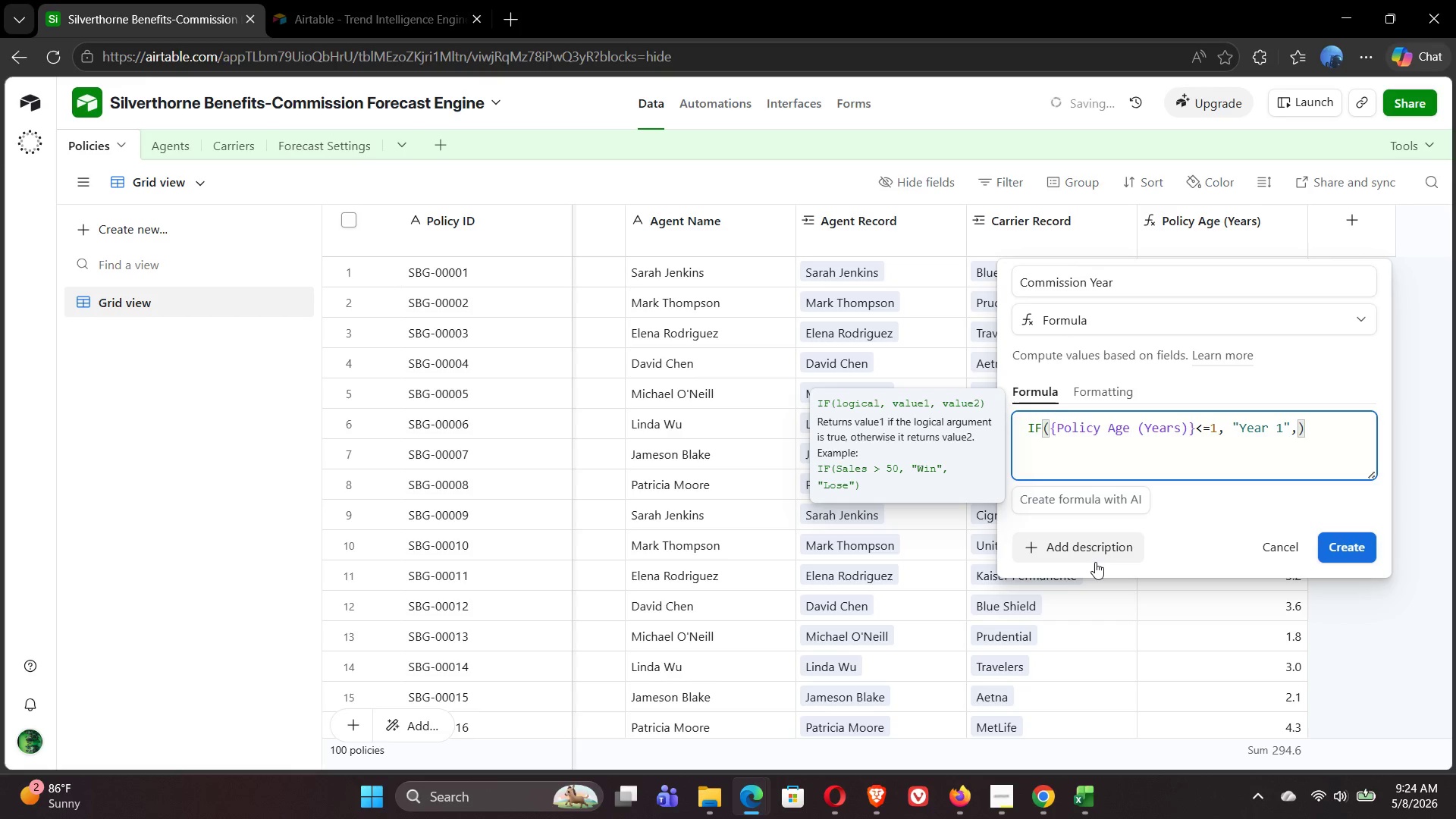 
left_click_drag(start_coordinate=[1297, 428], to_coordinate=[1027, 429])
 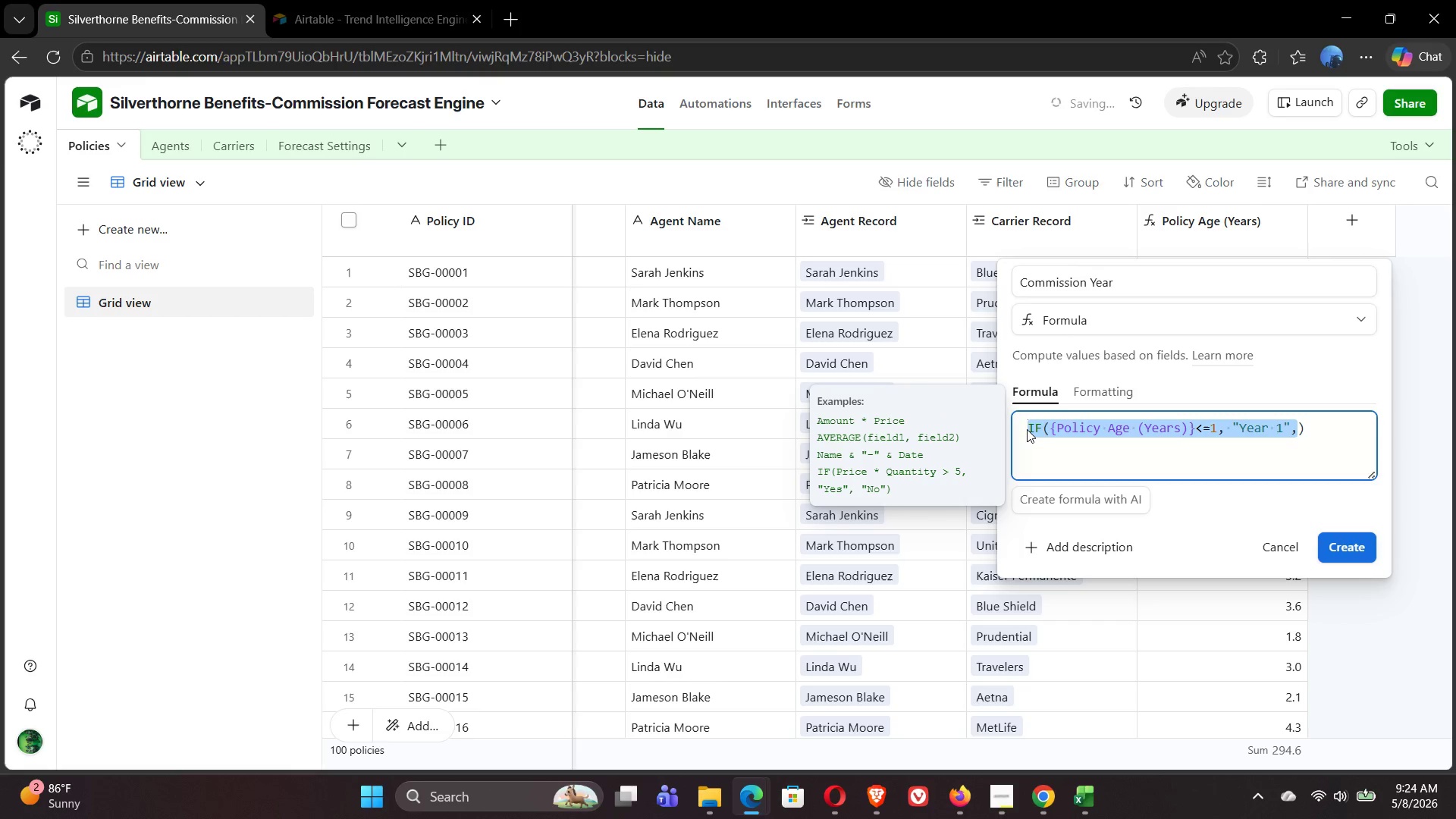 
key(Control+C)
 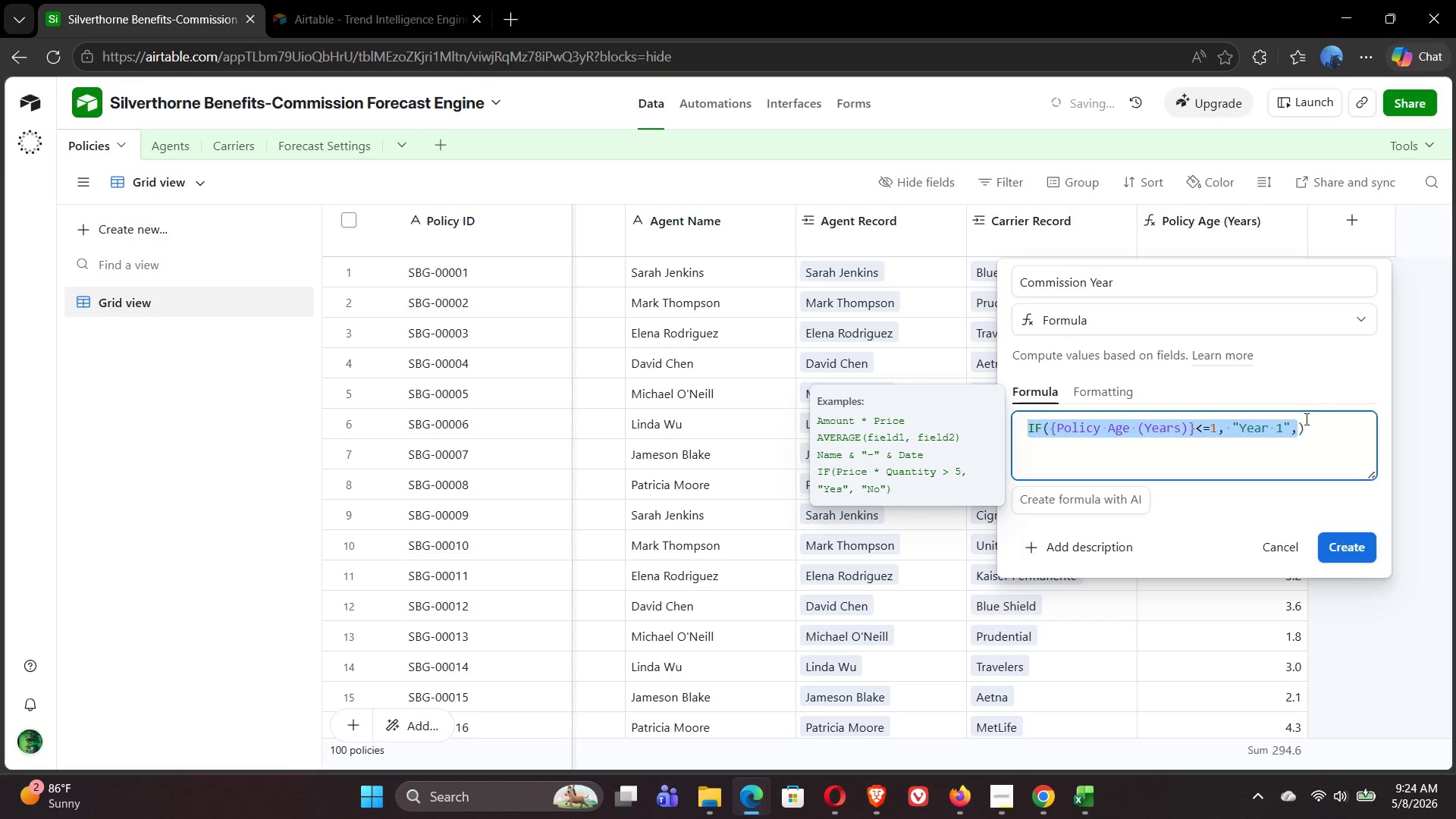 
left_click([1304, 434])
 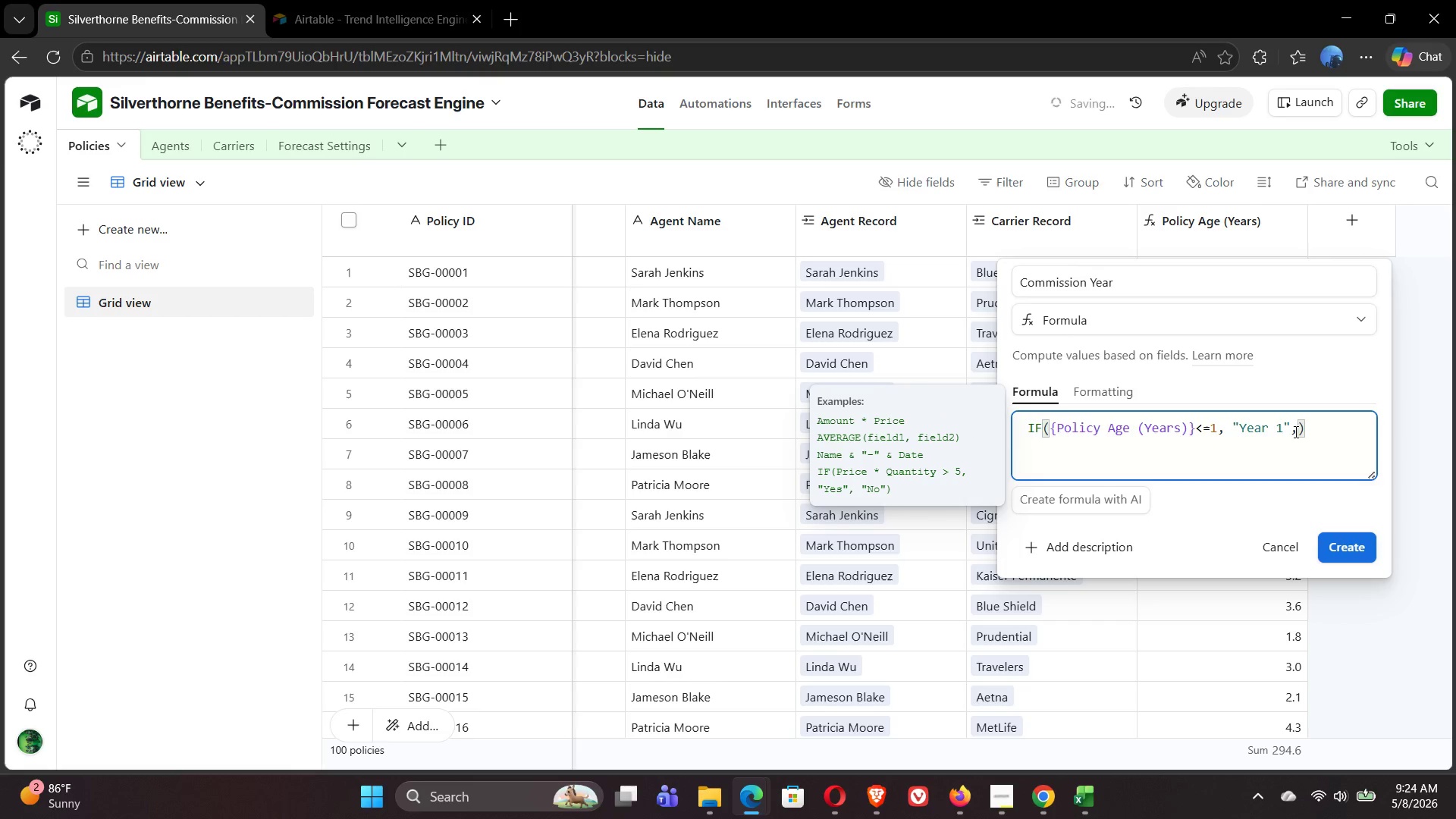 
left_click([1294, 431])
 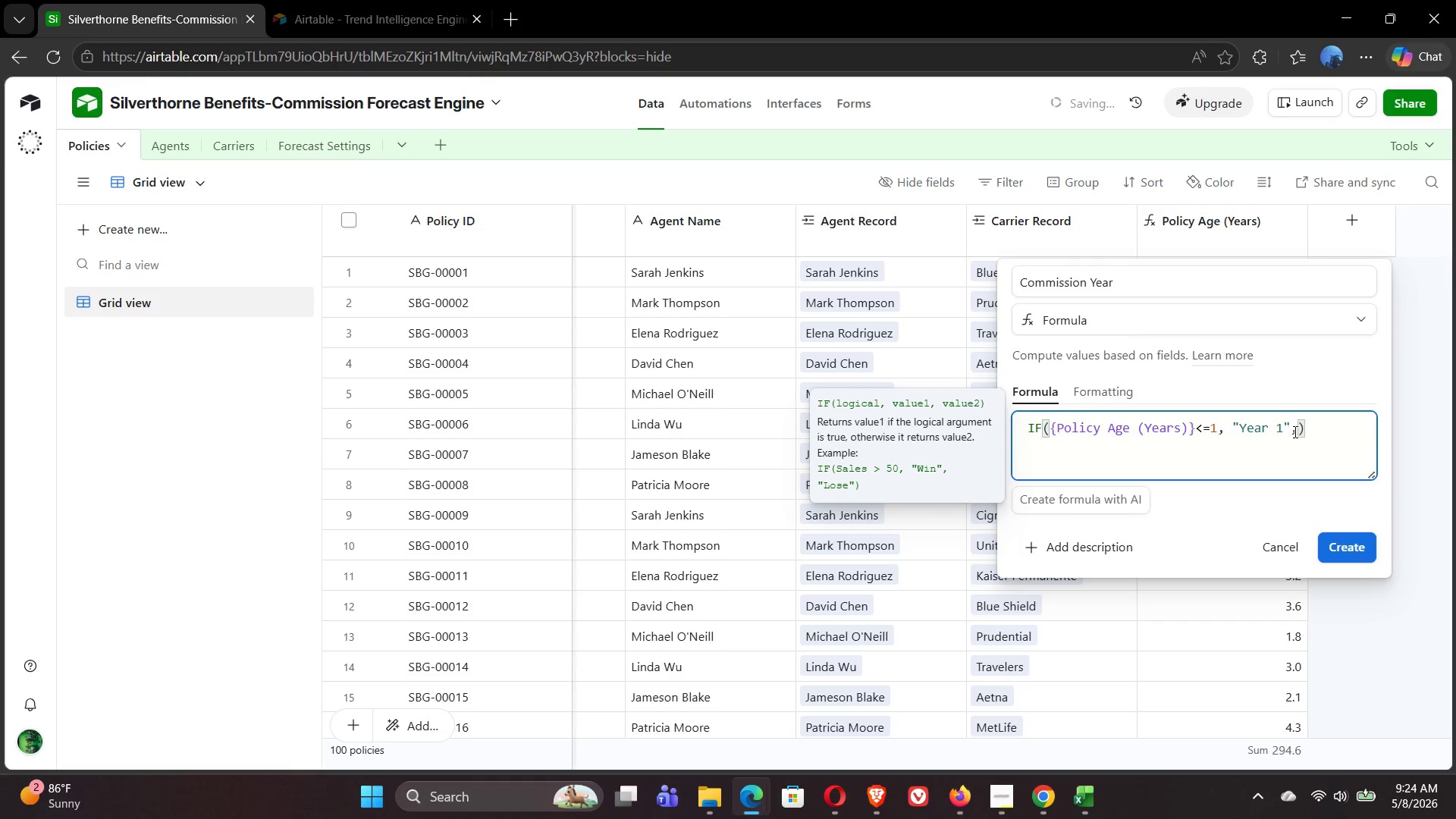 
key(ArrowRight)
 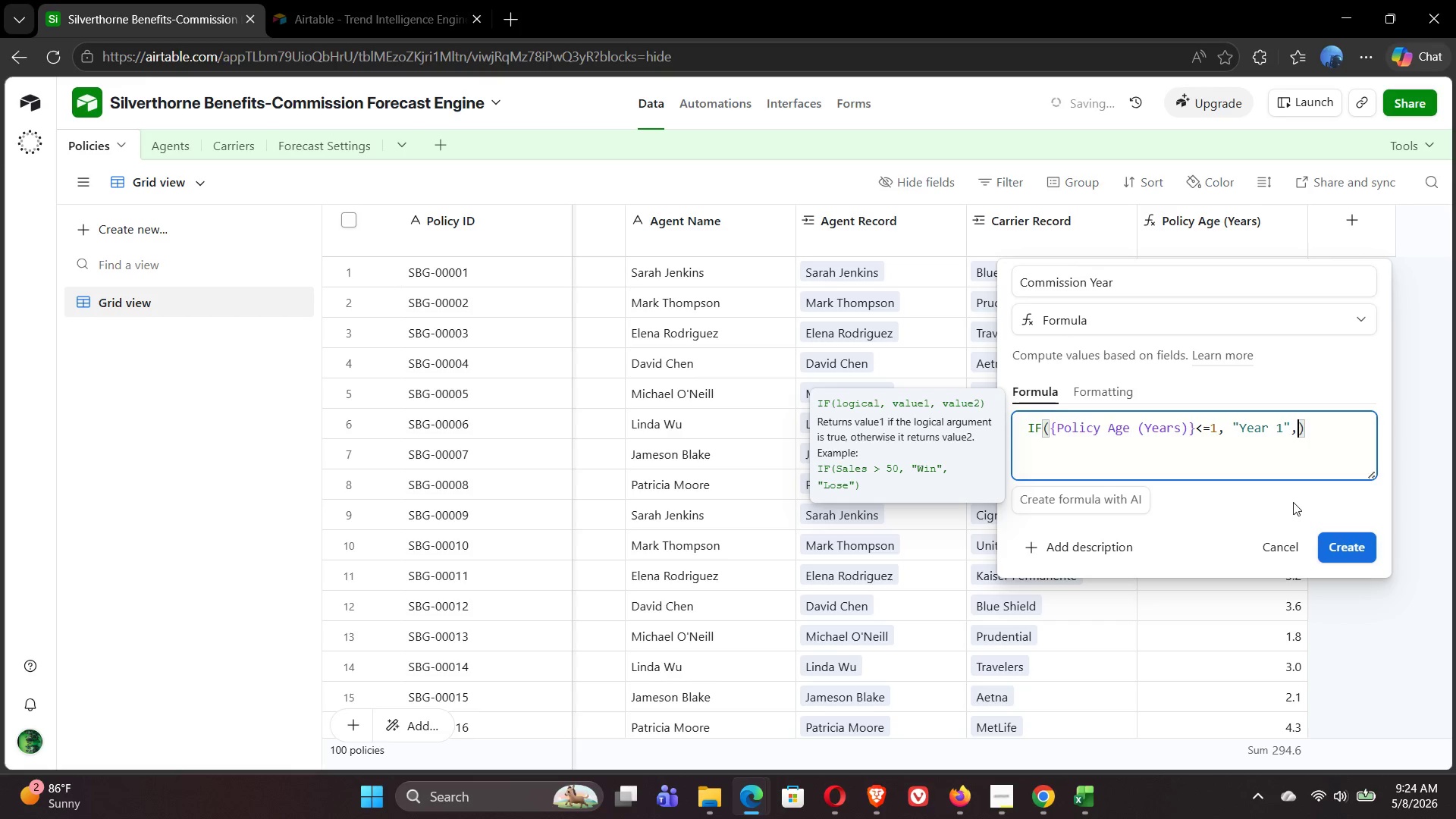 
wait(7.11)
 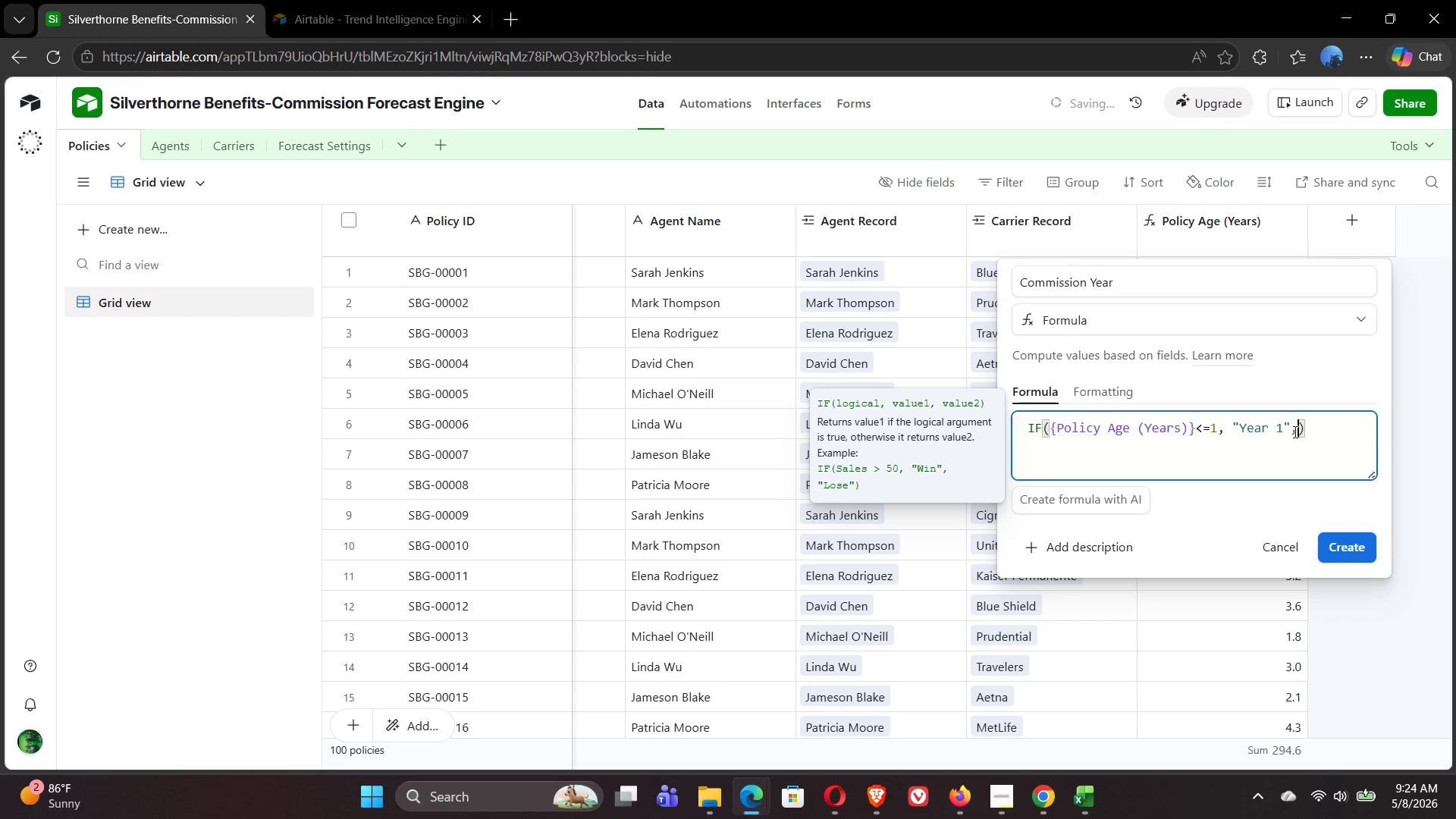 
key(Control+V)
 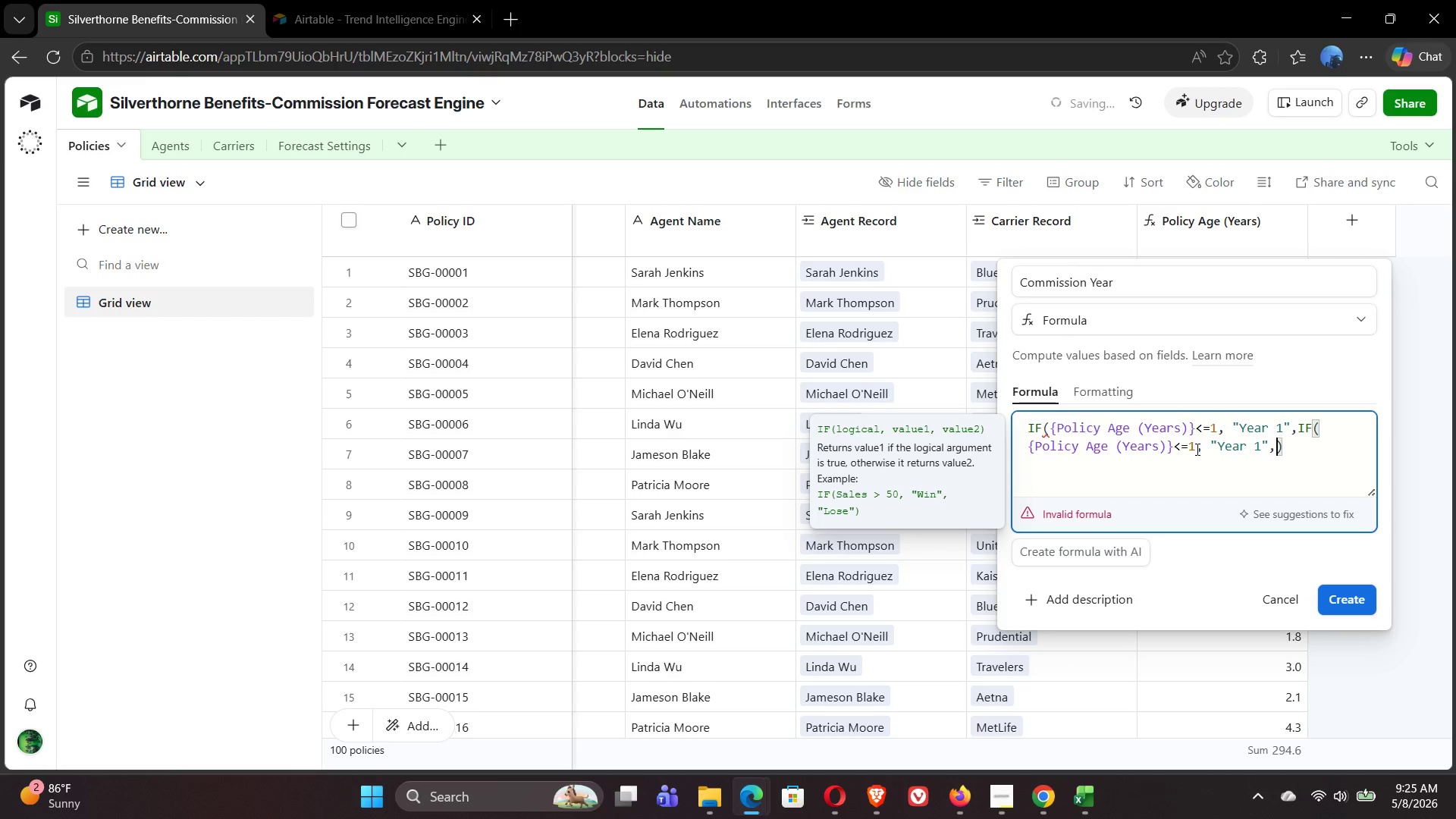 
wait(8.19)
 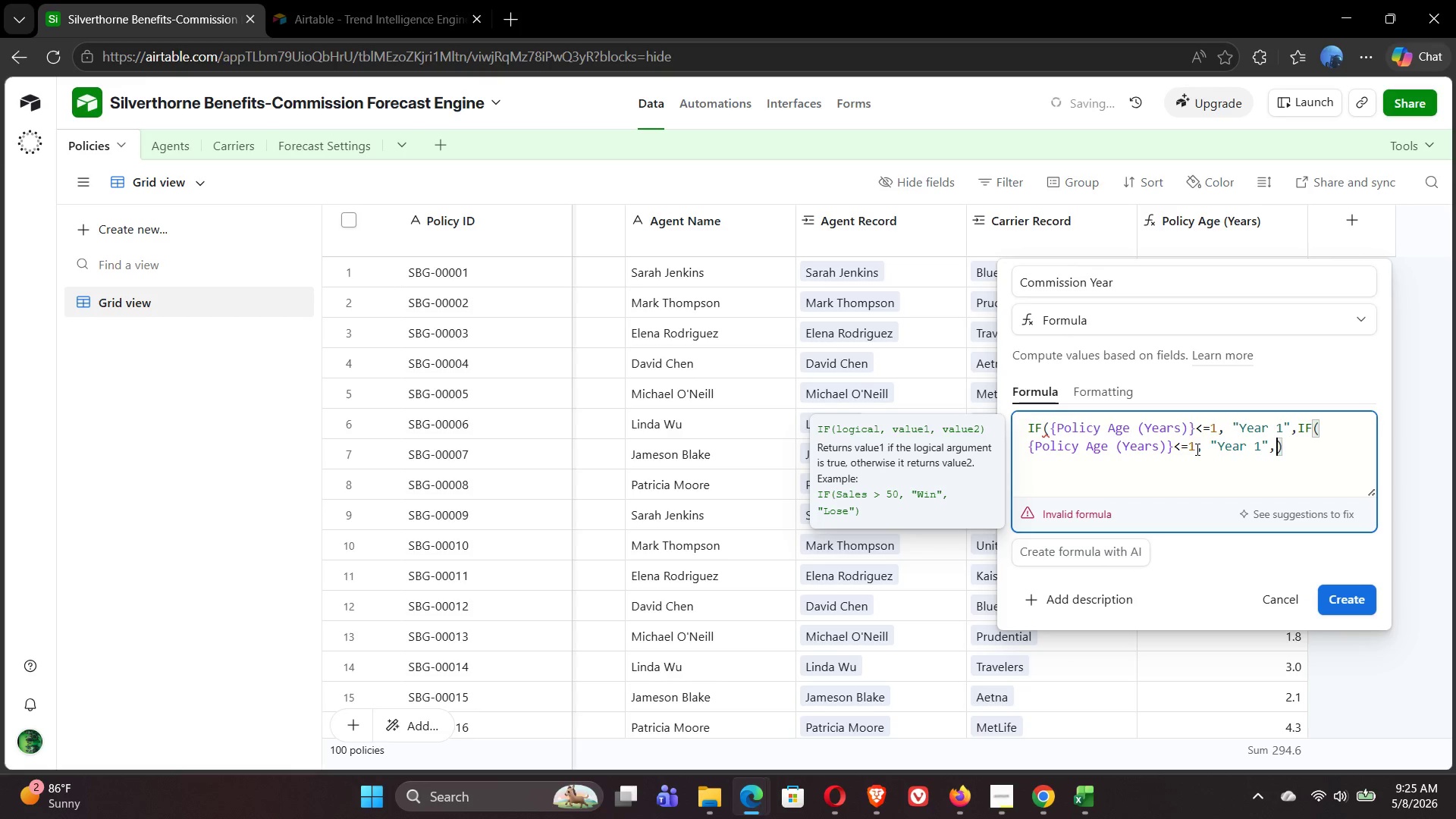 
left_click([1194, 447])
 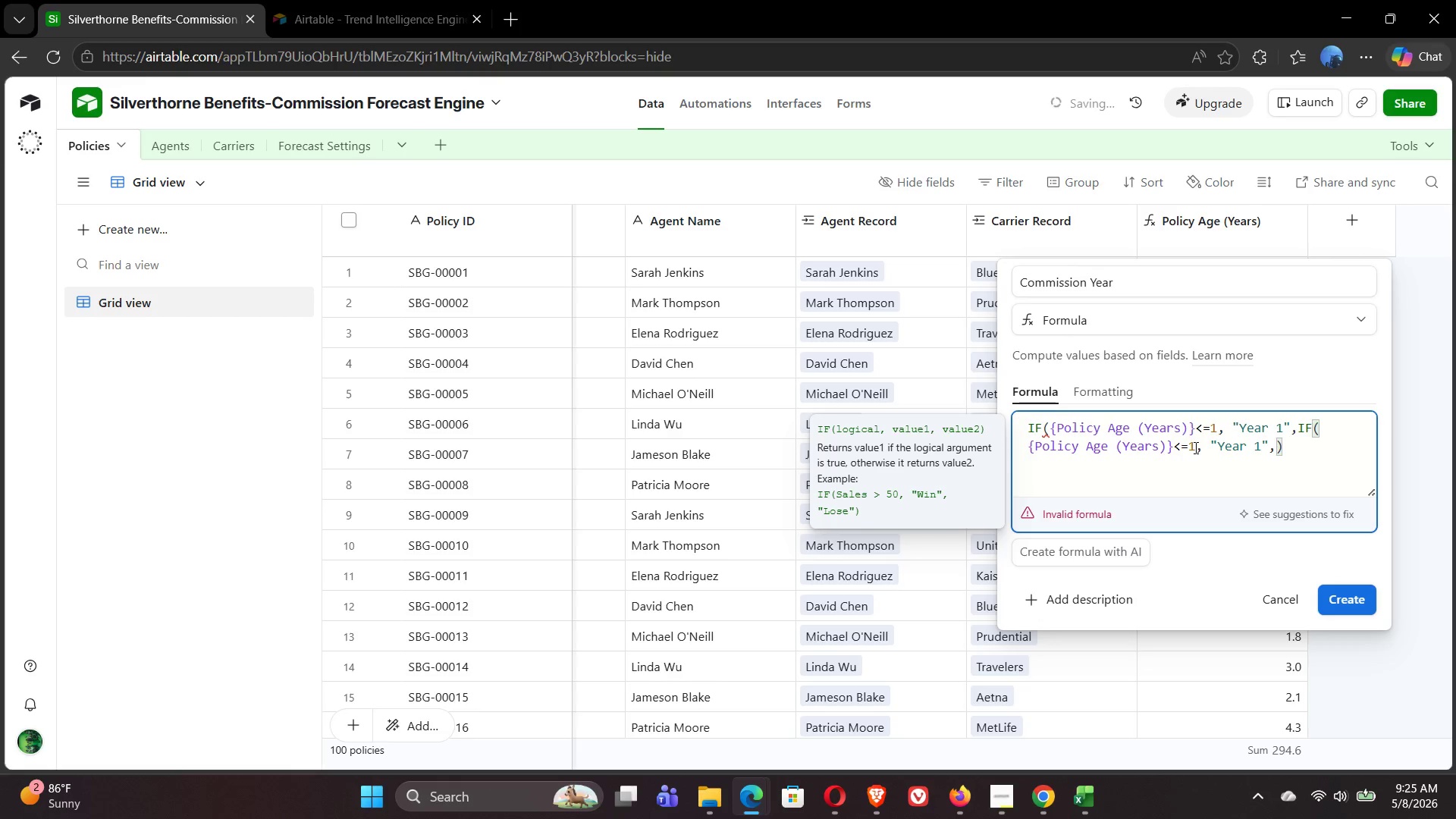 
key(Backspace)
 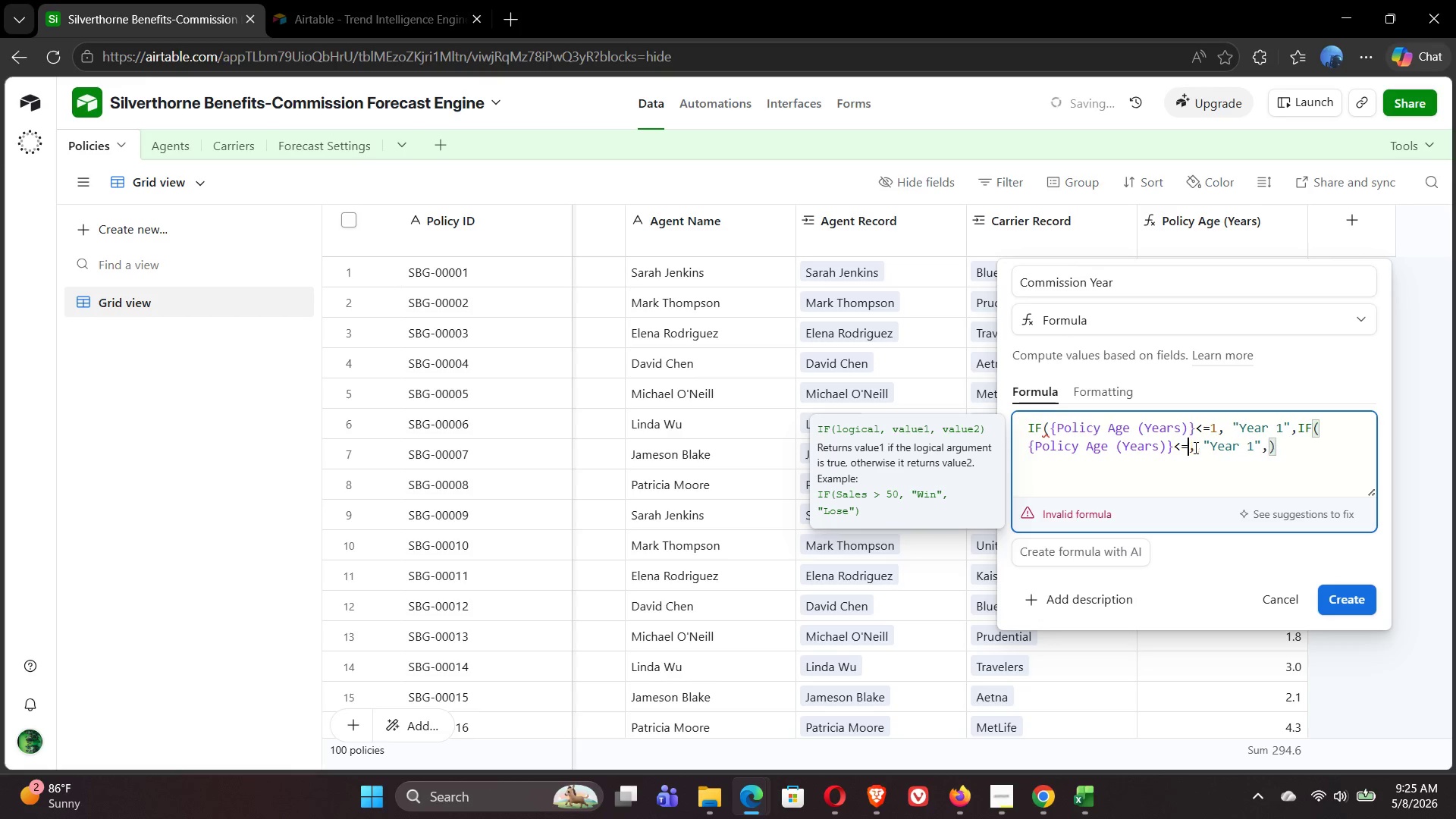 
key(2)
 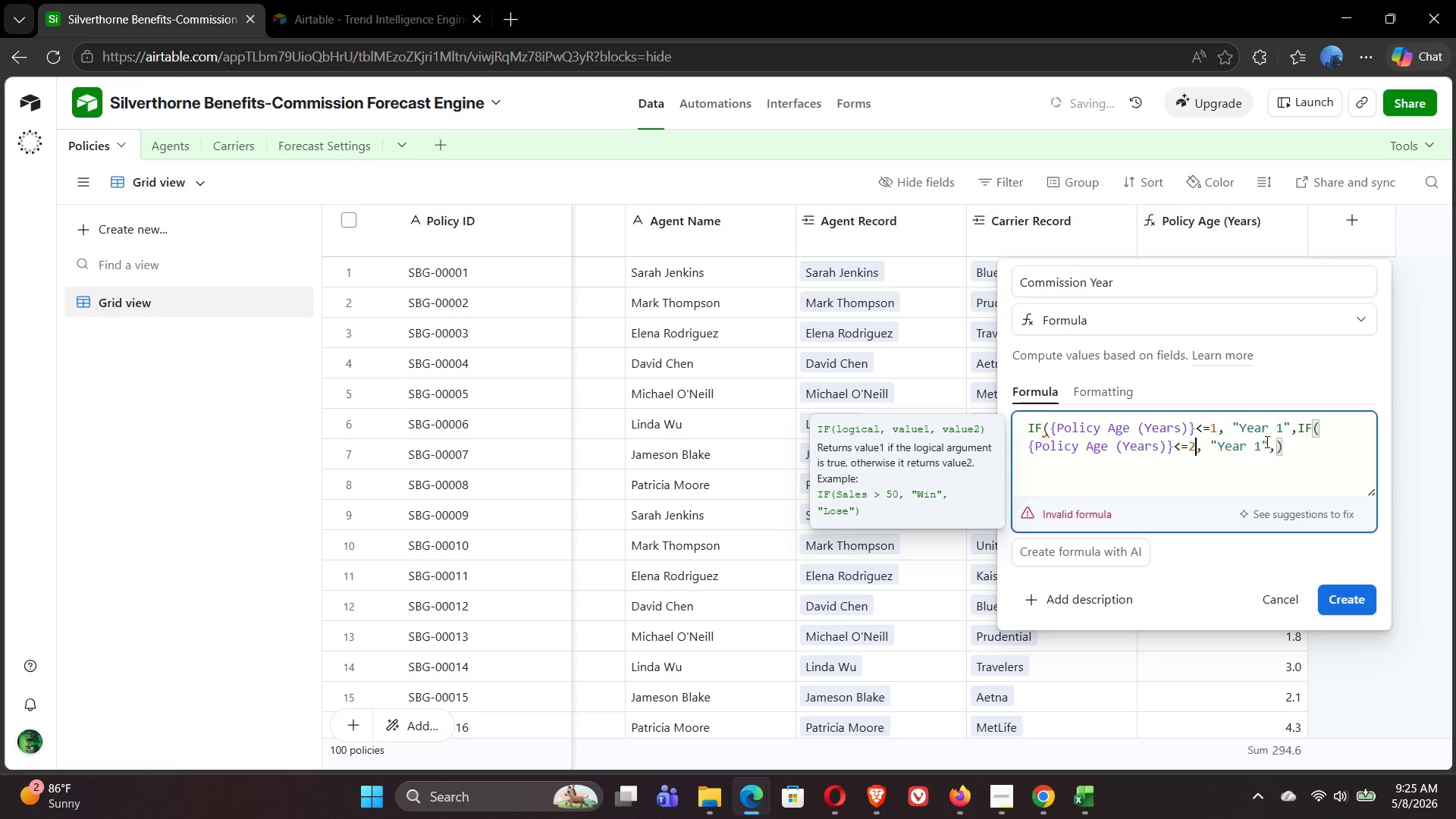 
left_click([1259, 450])
 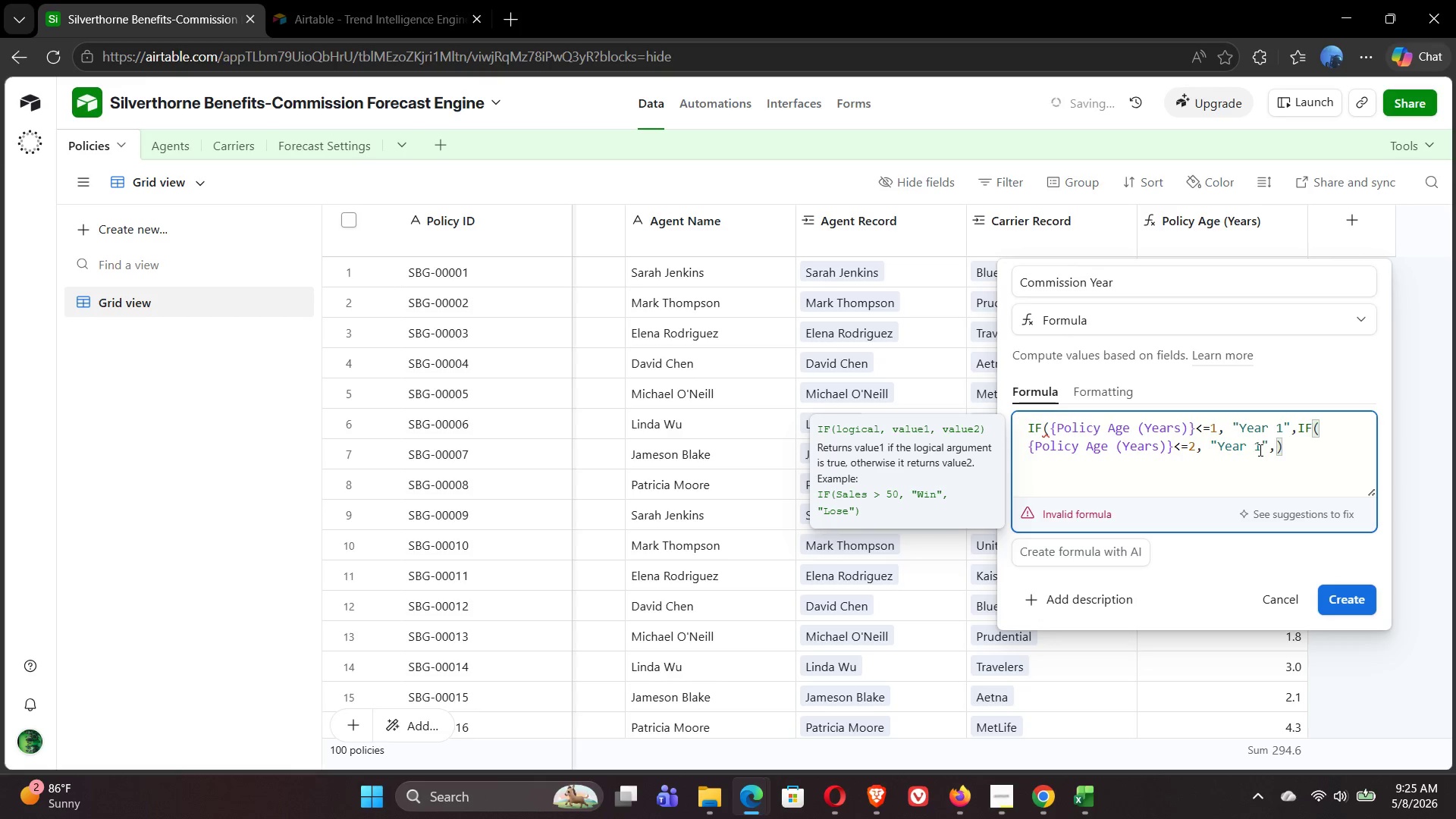 
key(Backspace)
 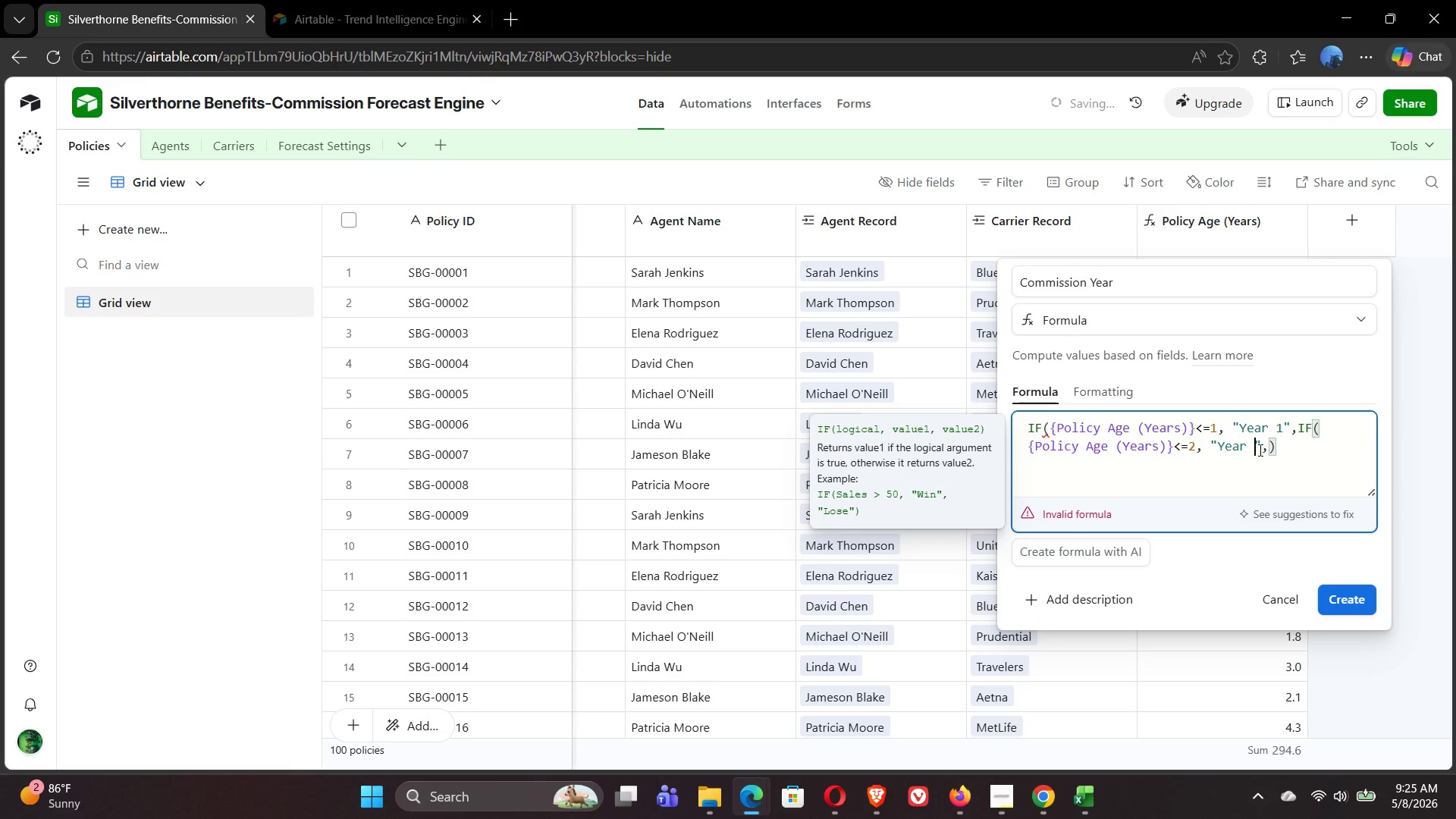 
key(2)
 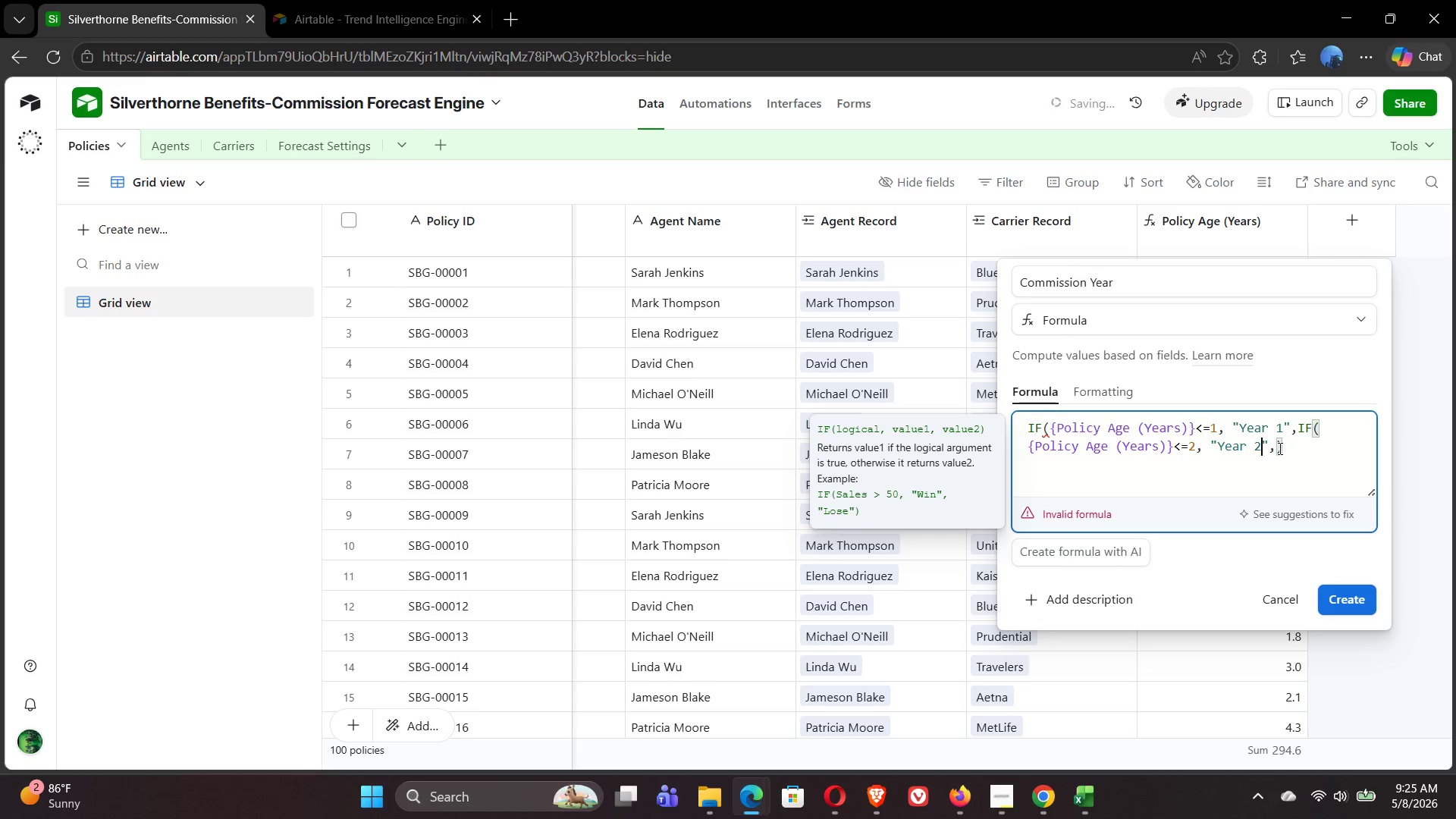 
left_click([1273, 446])
 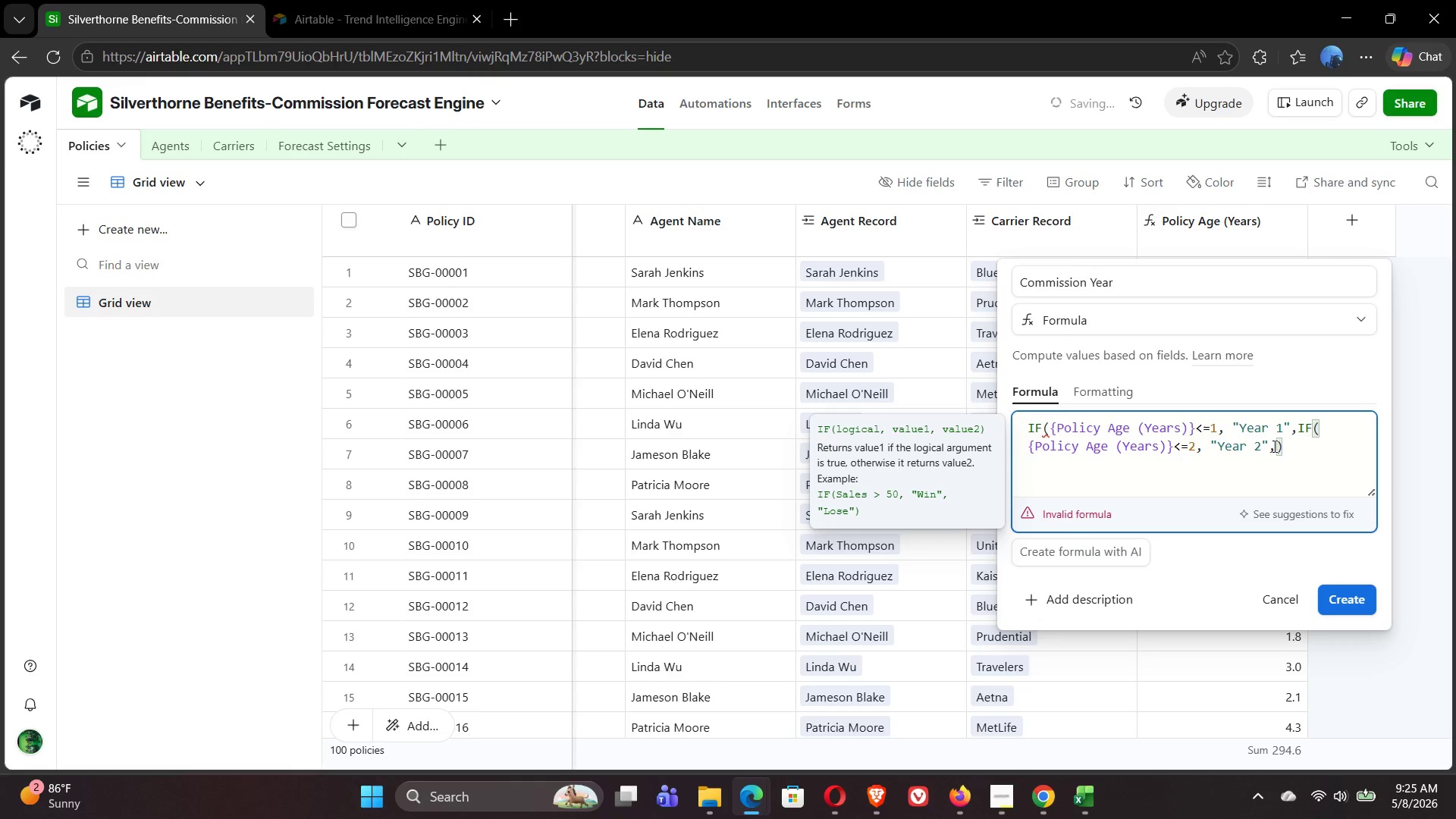 
key(Control+ControlLeft)
 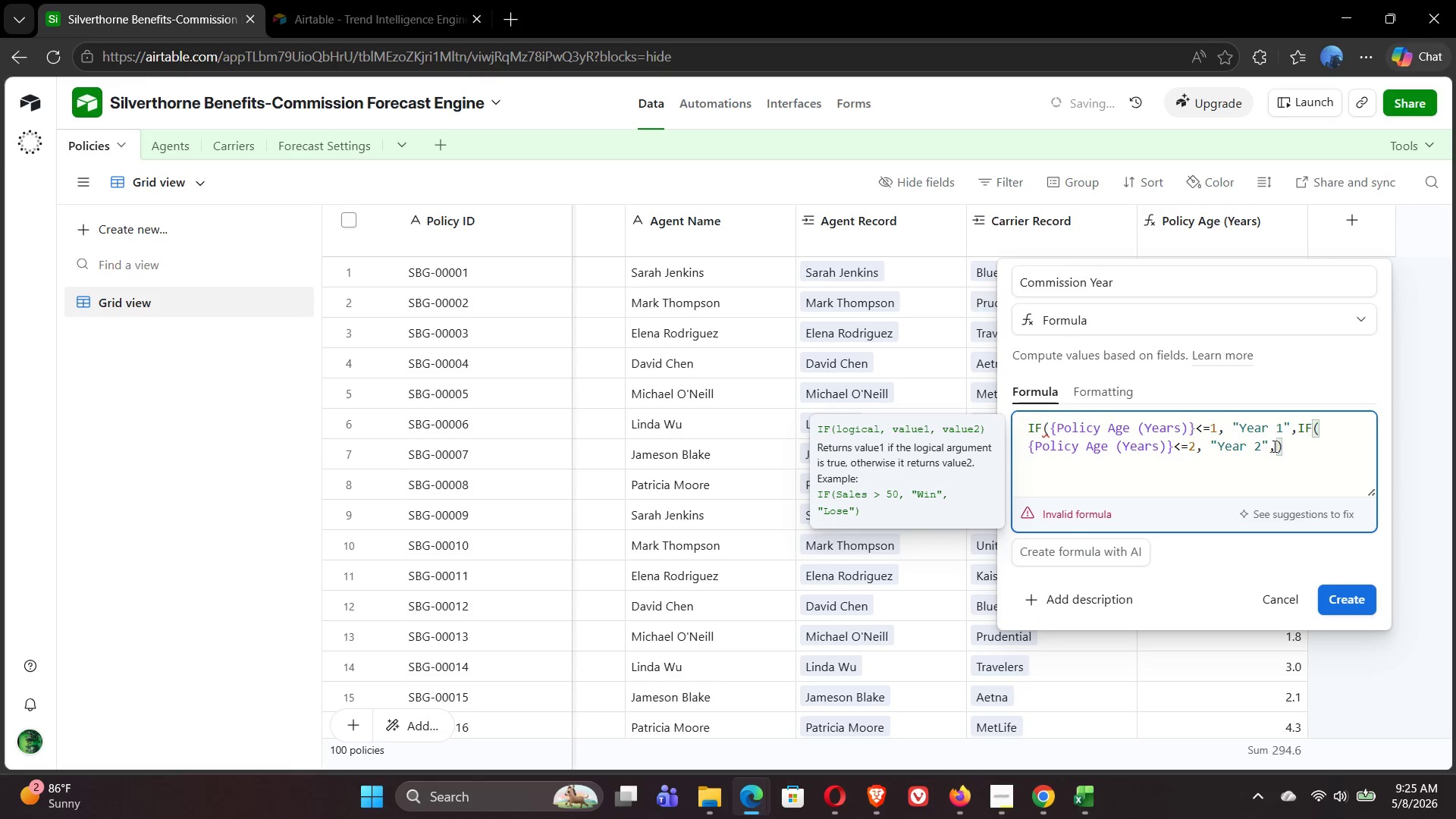 
key(Control+V)
 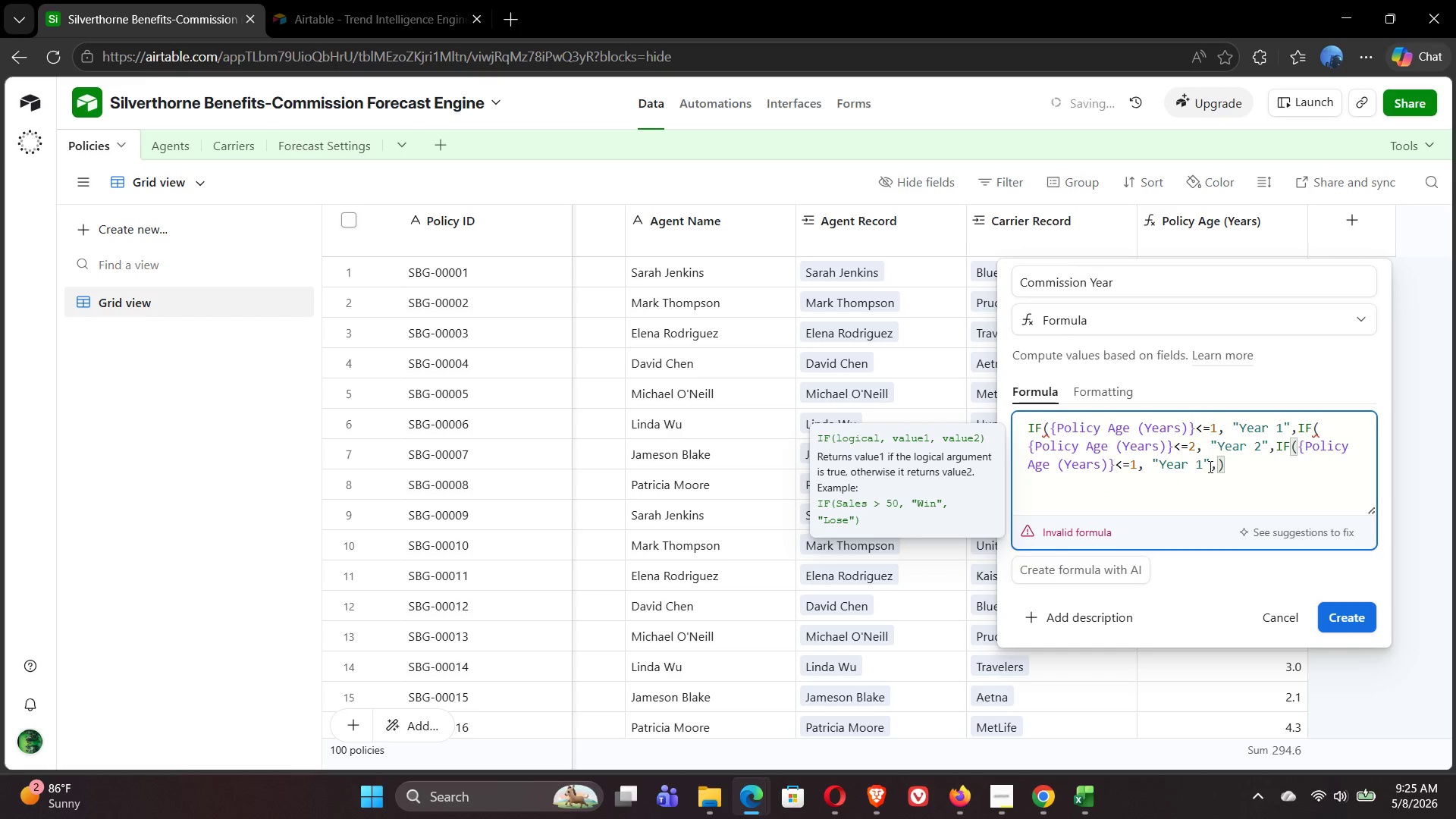 
left_click([1201, 464])
 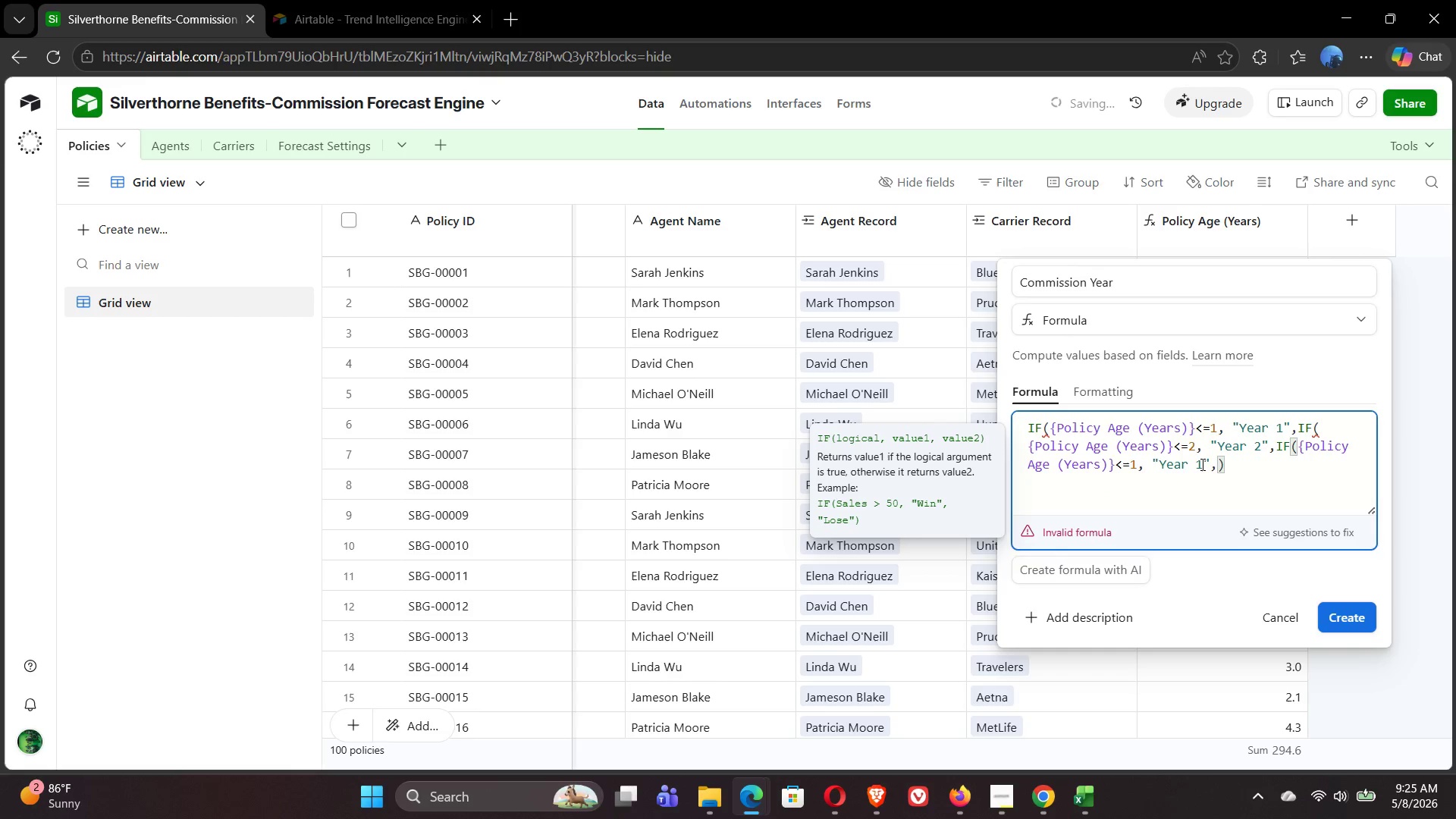 
key(Backspace)
 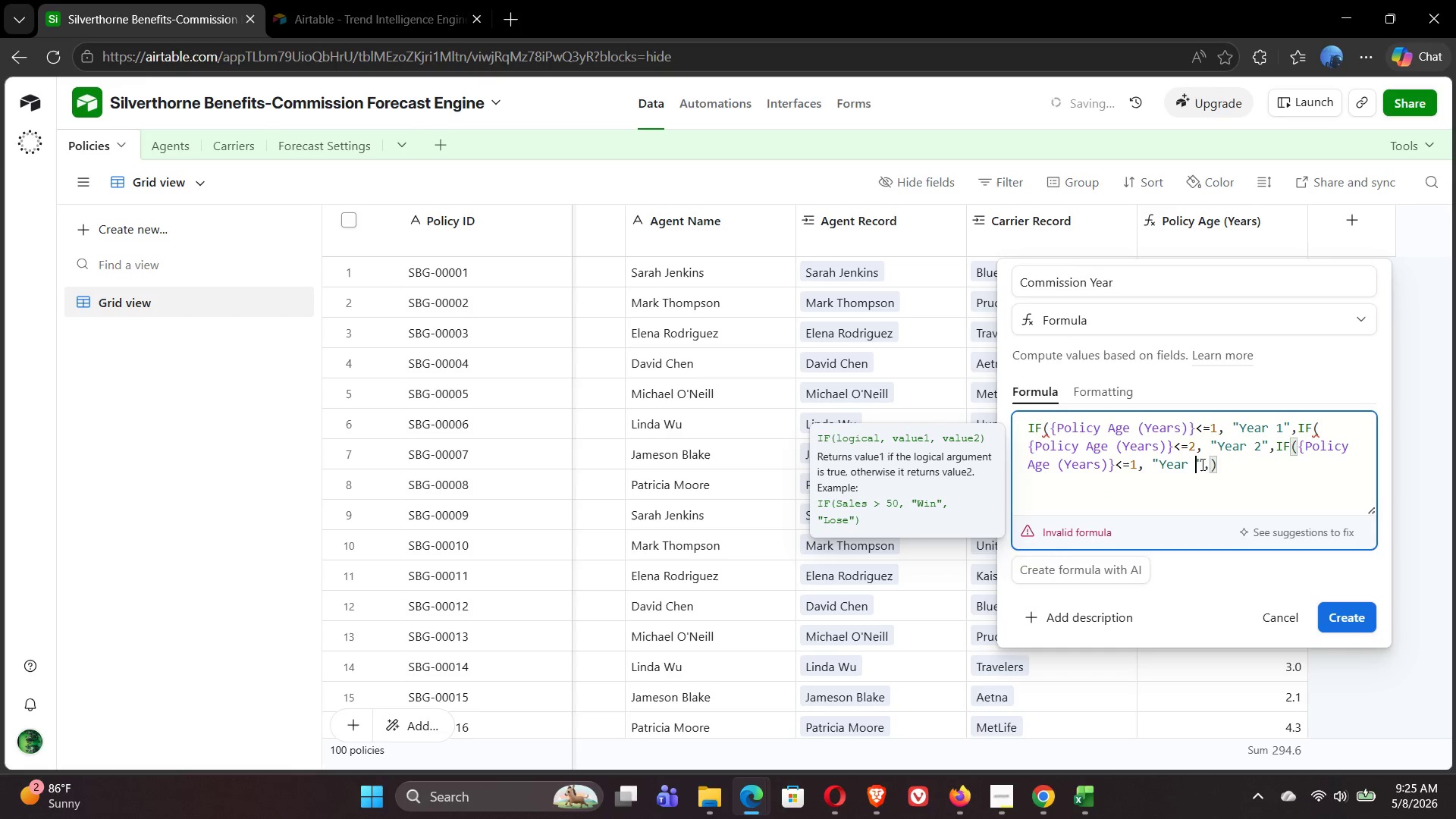 
key(3)
 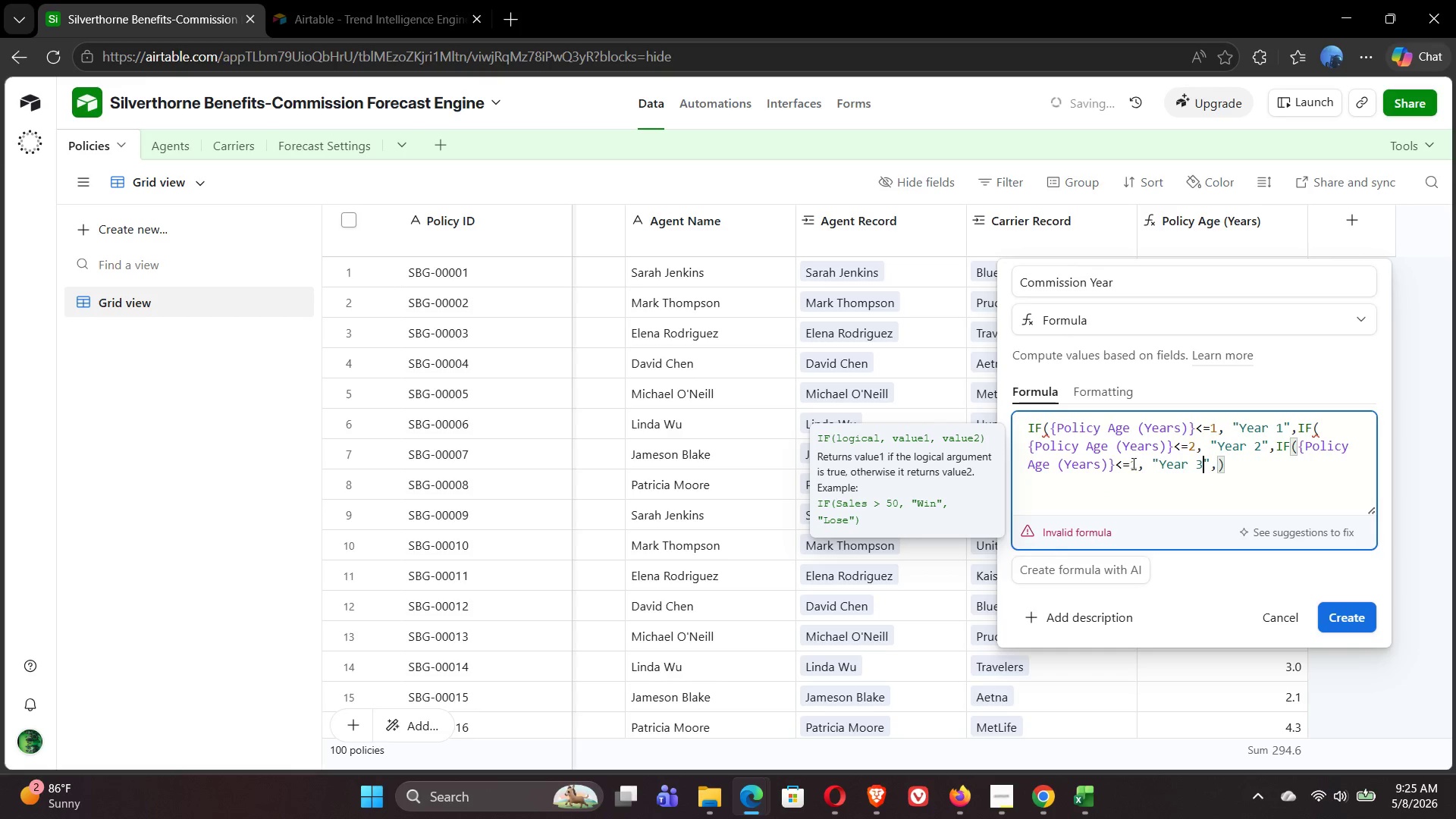 
left_click([1138, 469])
 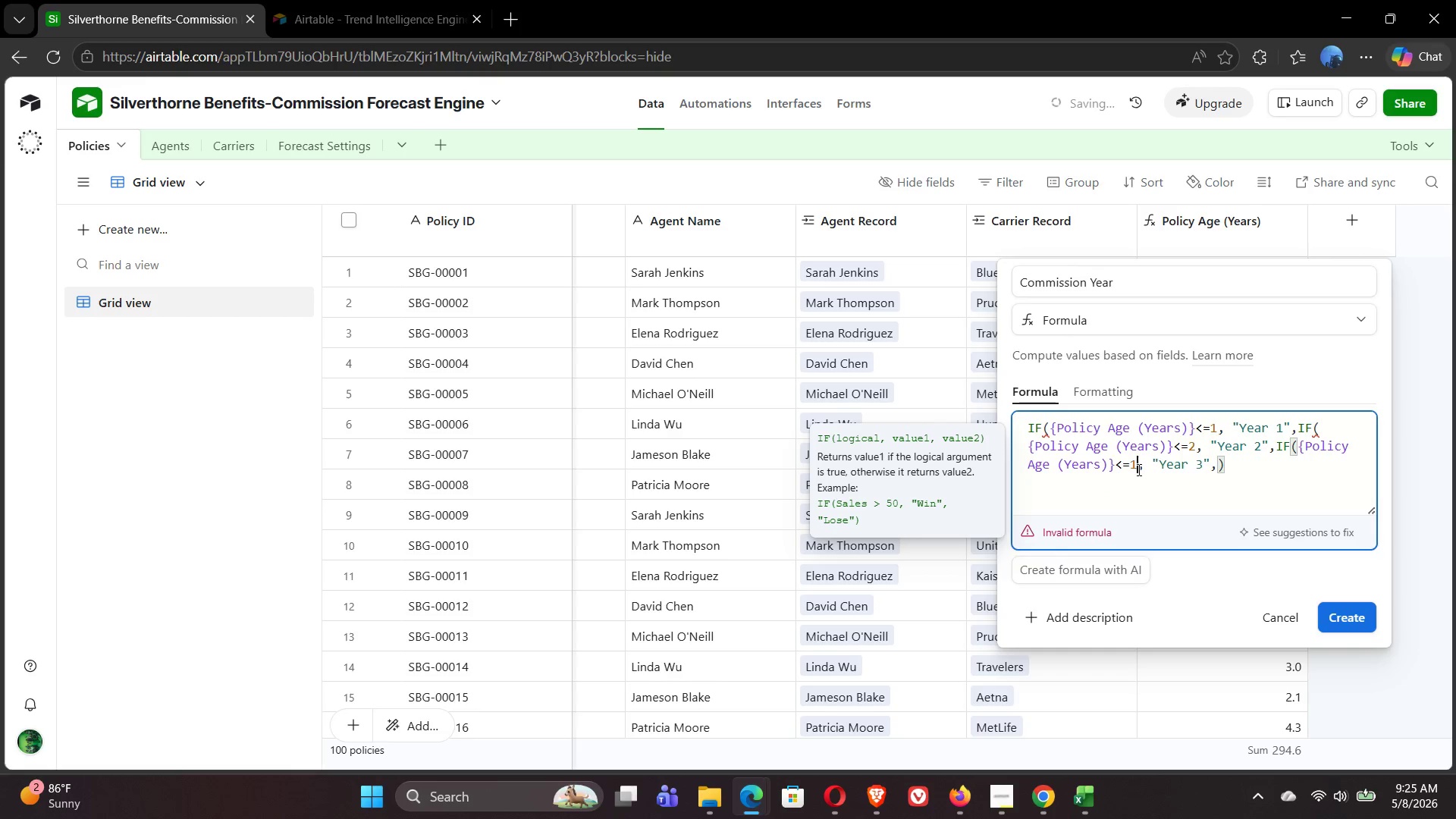 
key(Backspace)
 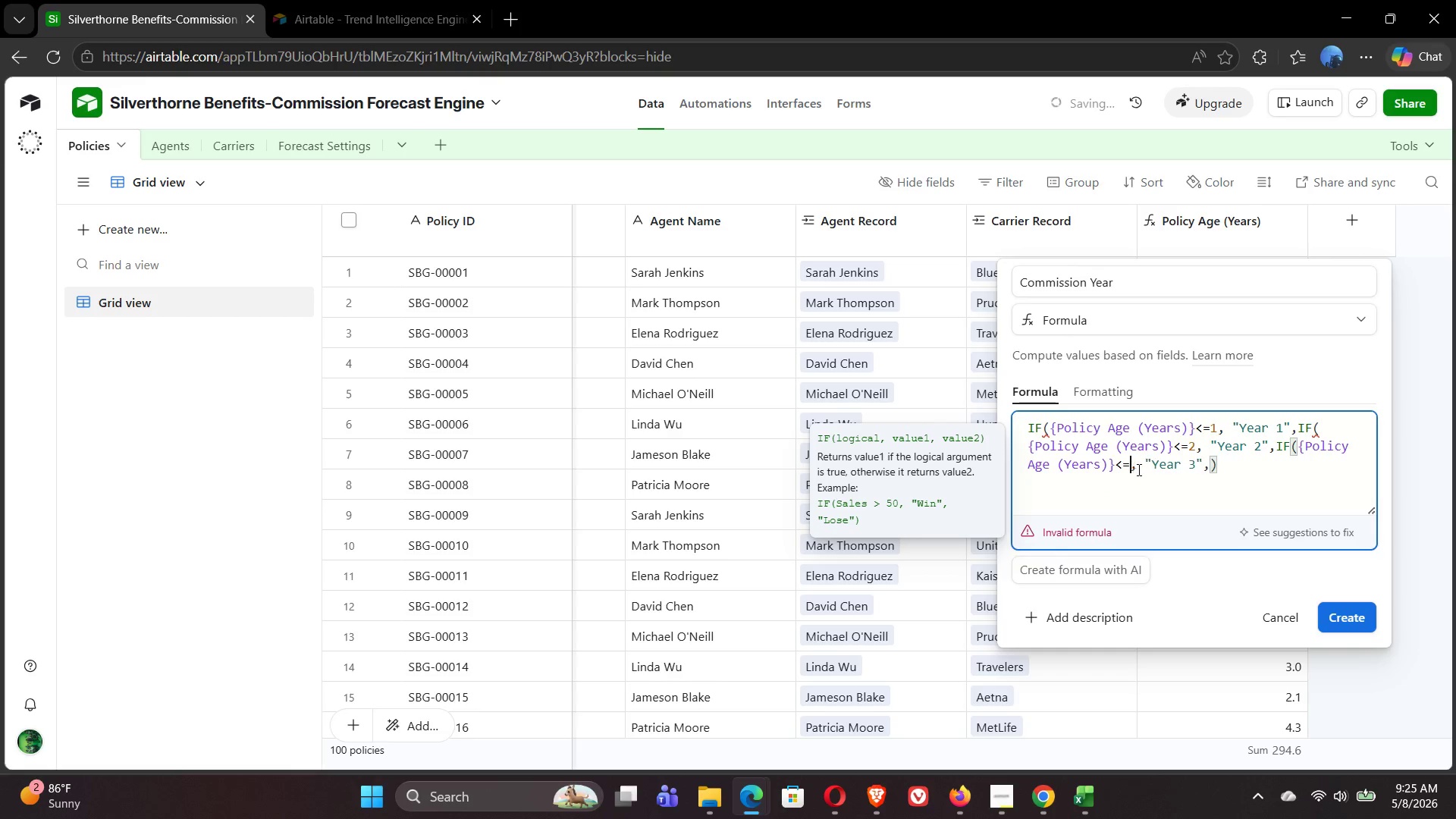 
key(3)
 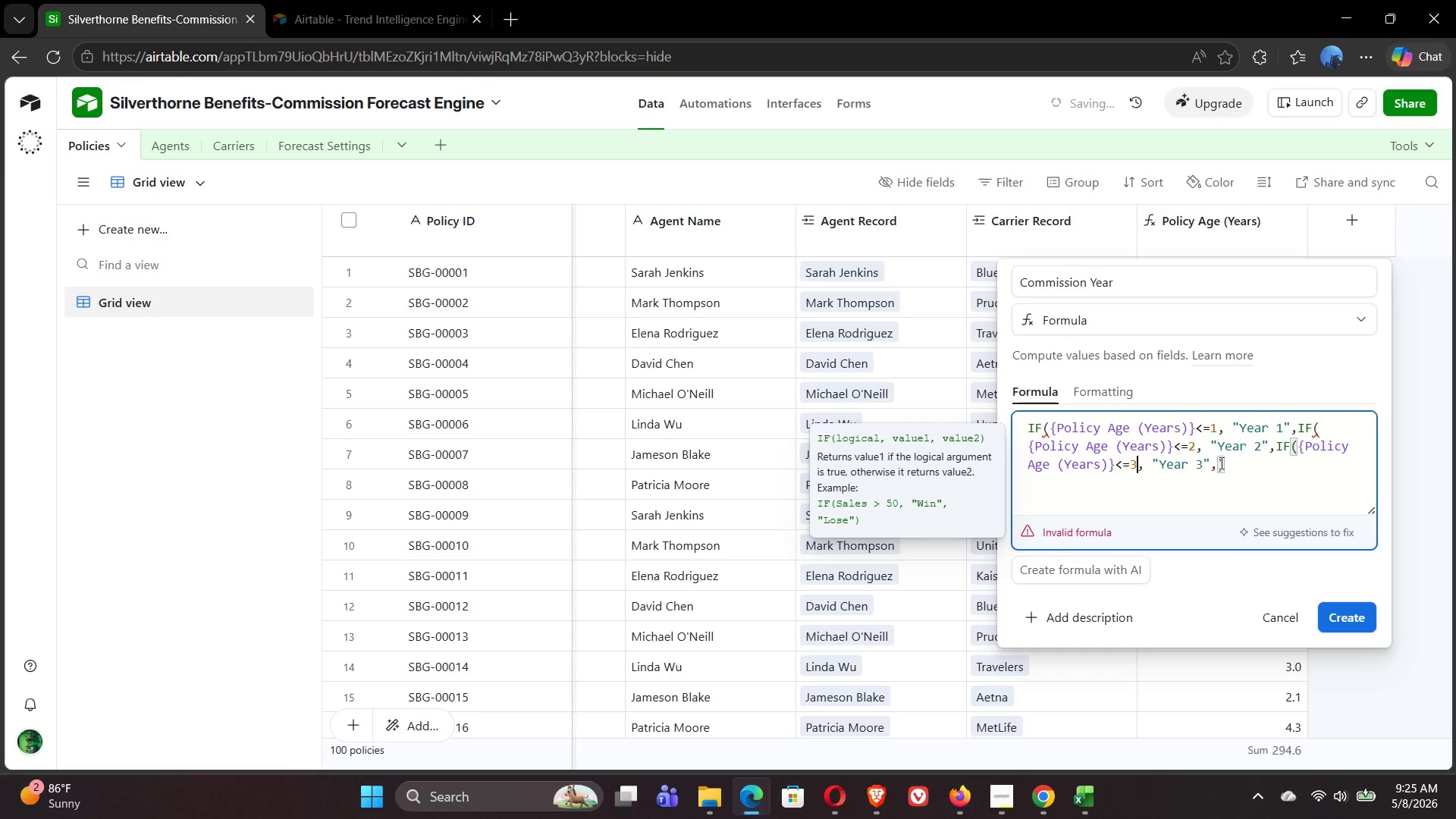 
left_click([1215, 466])
 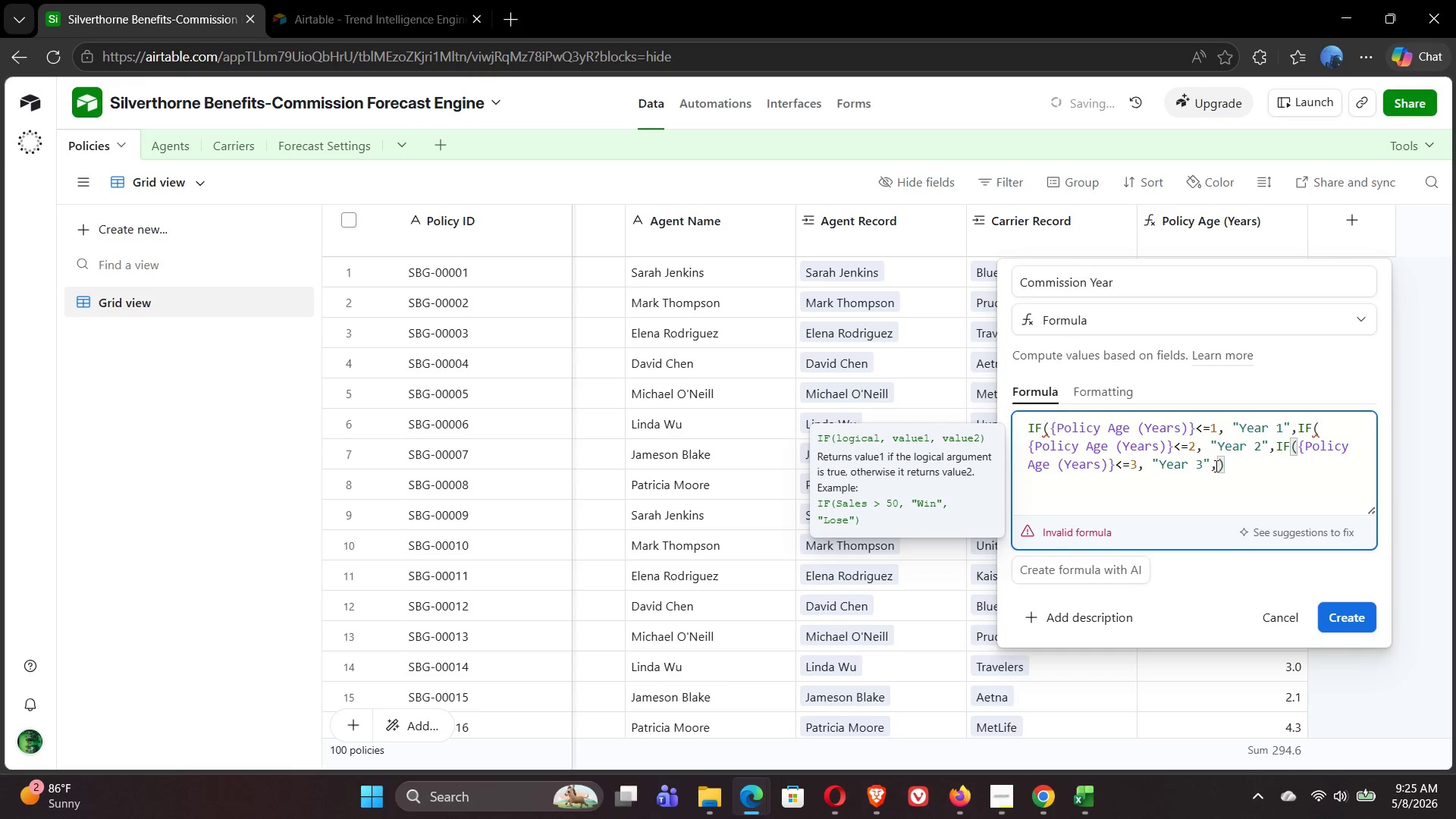 
key(Control+V)
 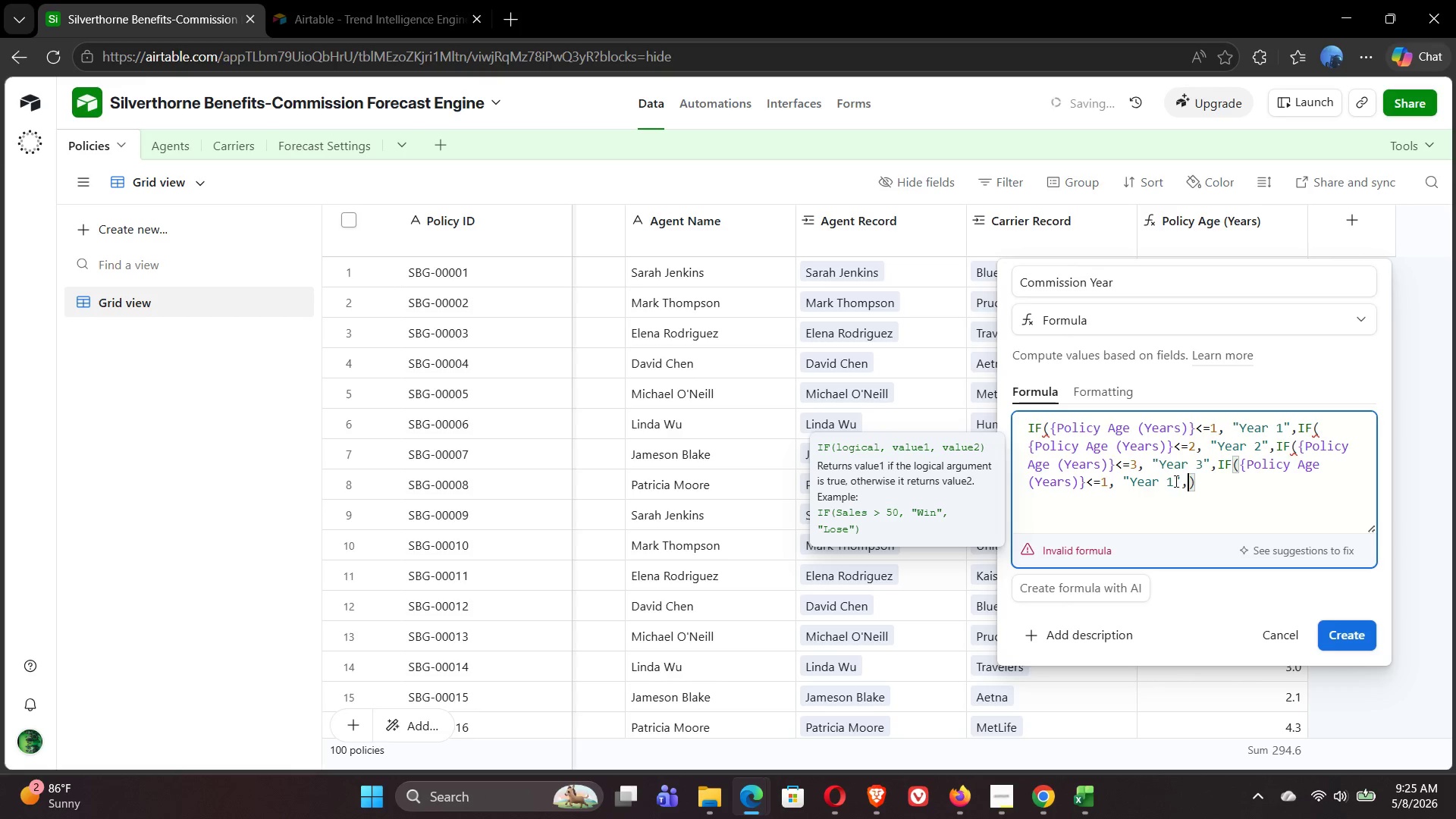 
left_click([1172, 484])
 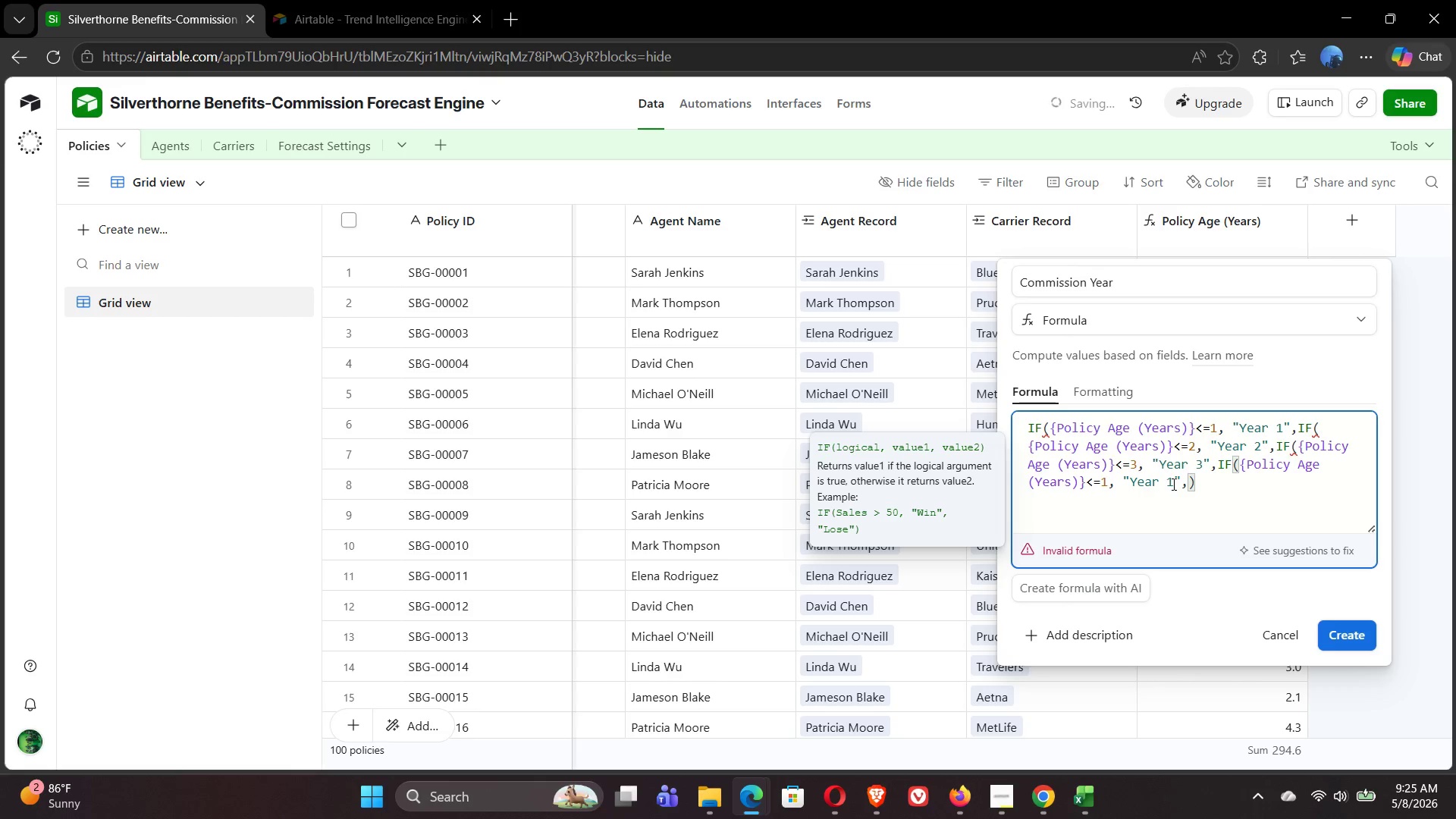 
key(Backspace)
 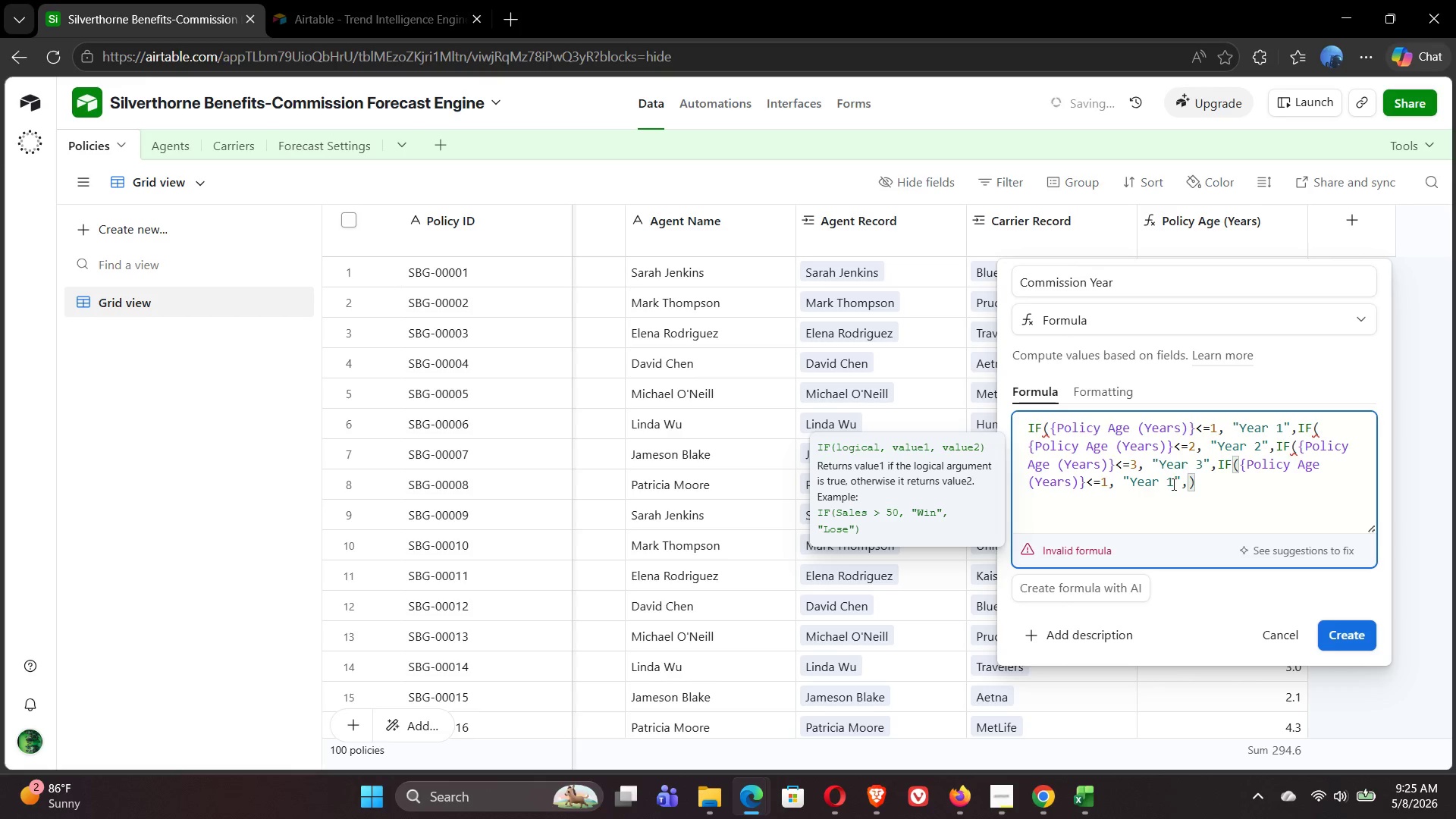 
key(4)
 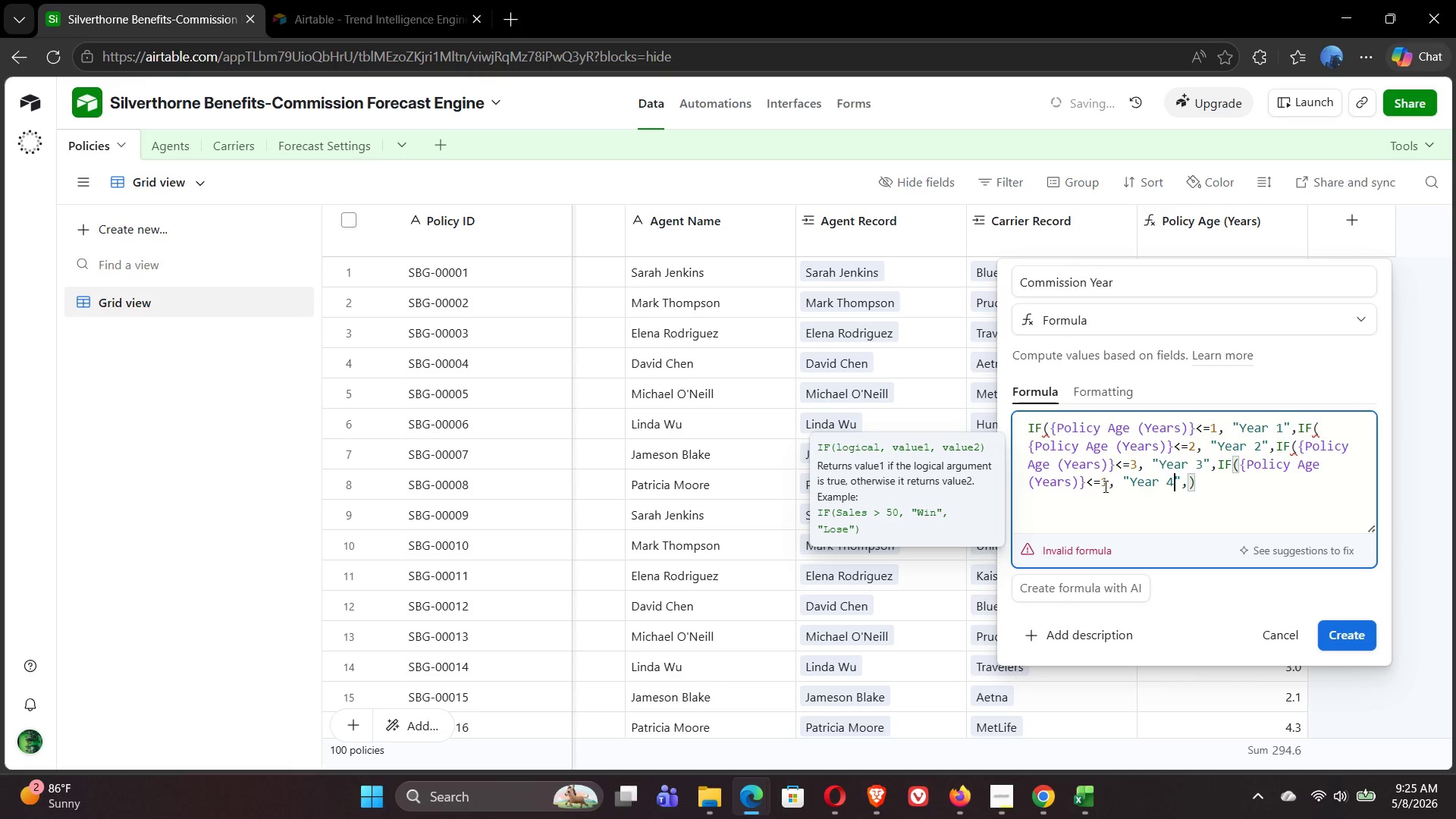 
left_click([1104, 486])
 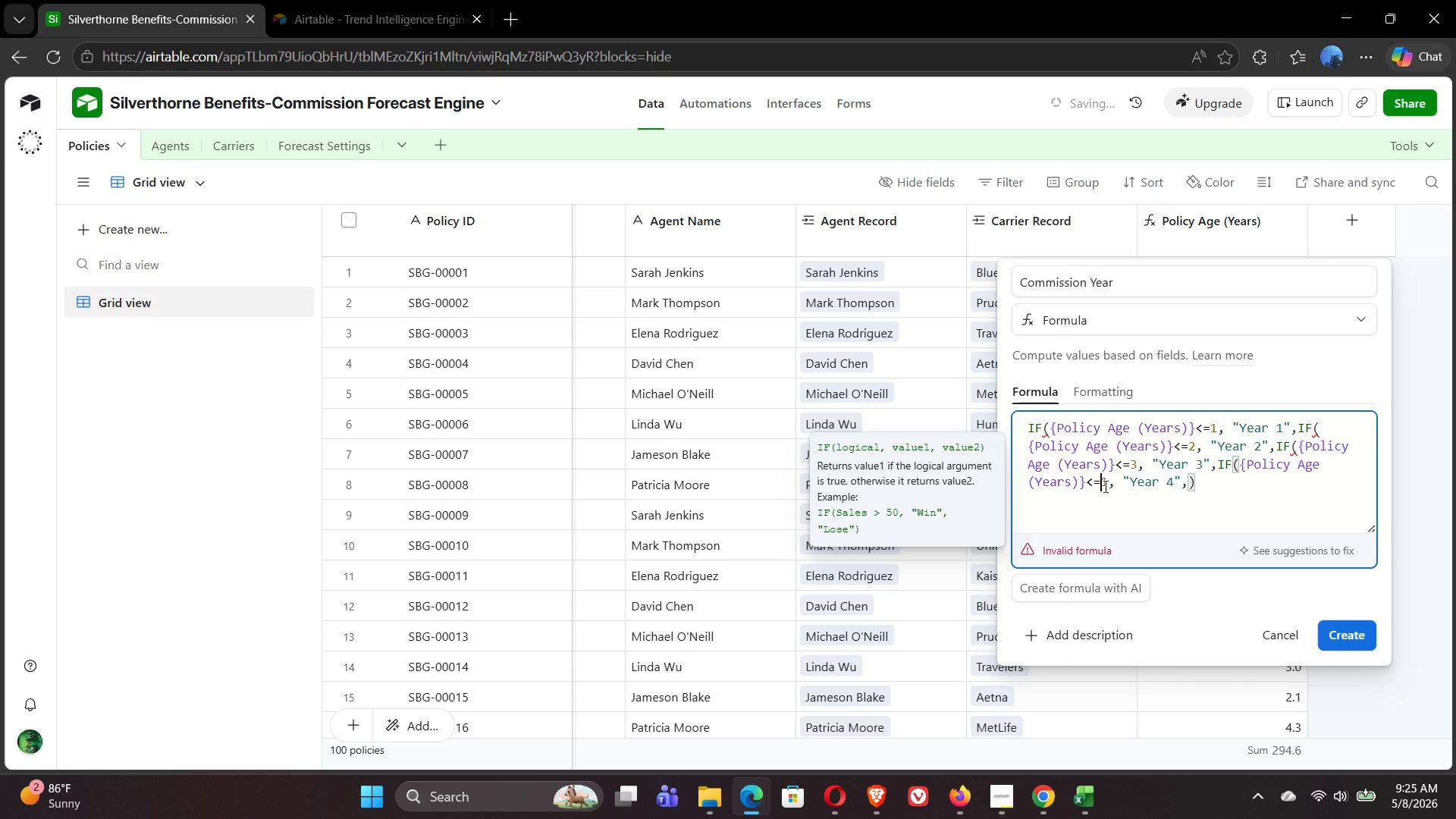 
key(ArrowRight)
 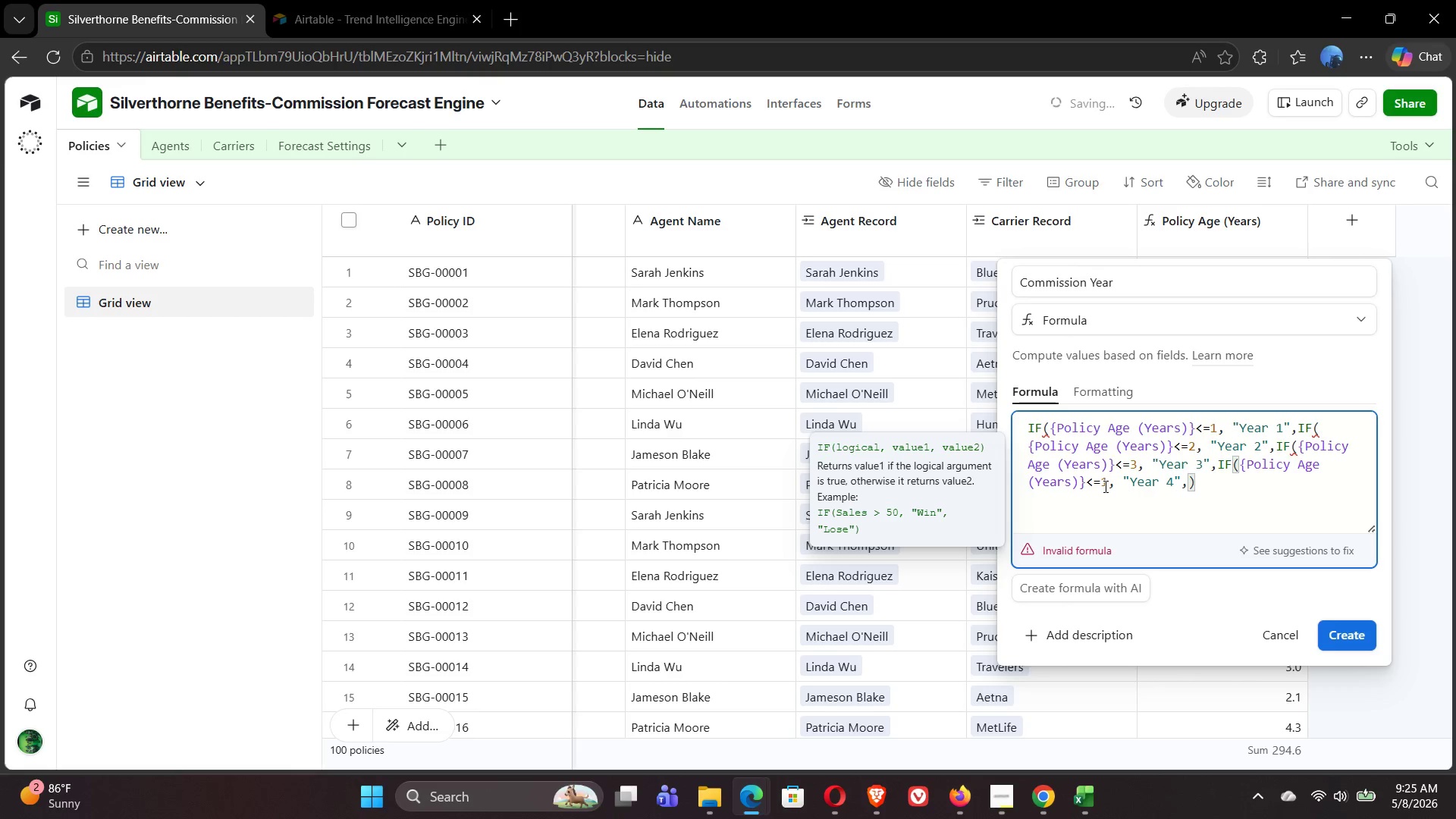 
key(Backspace)
 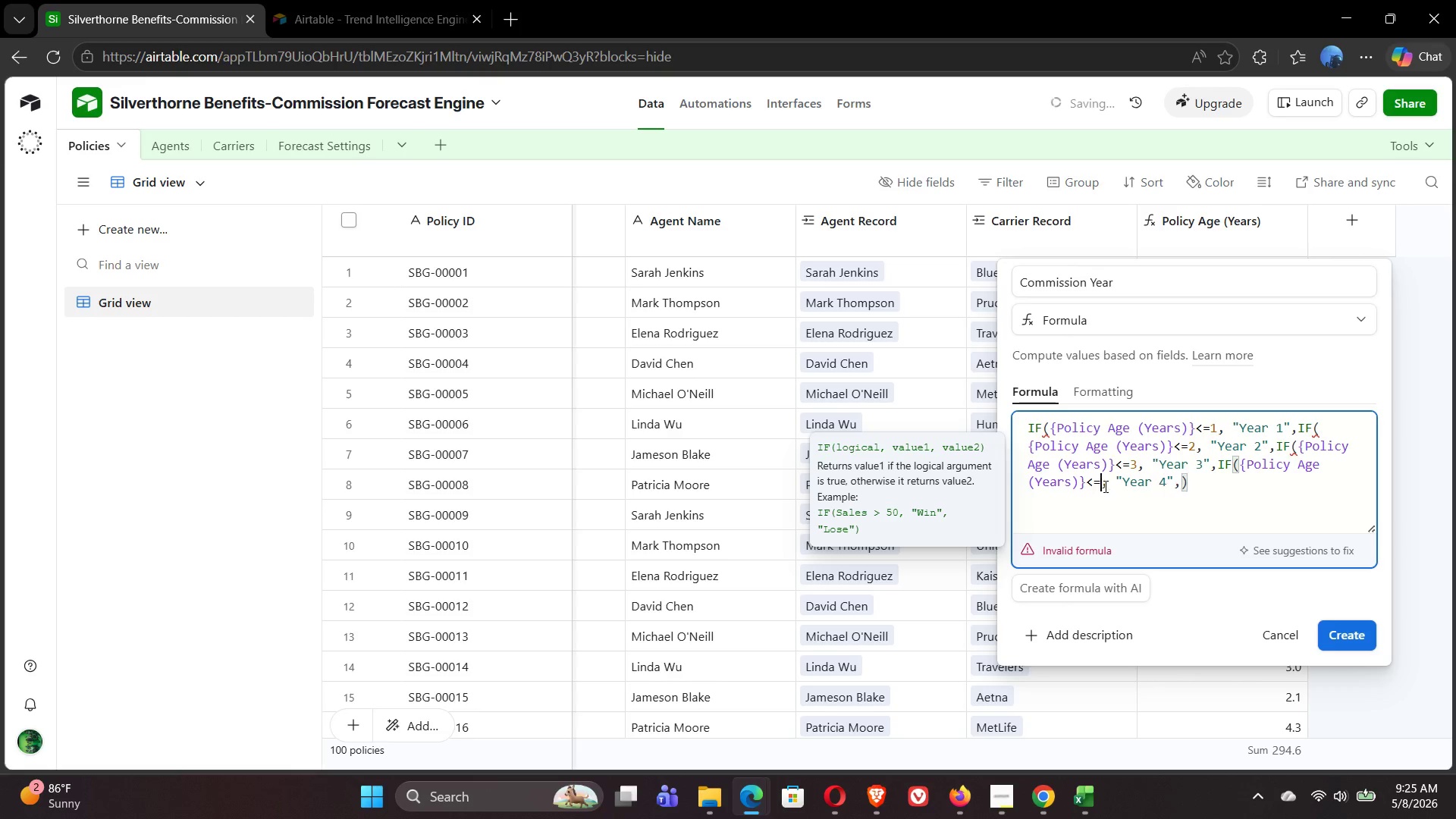 
key(4)
 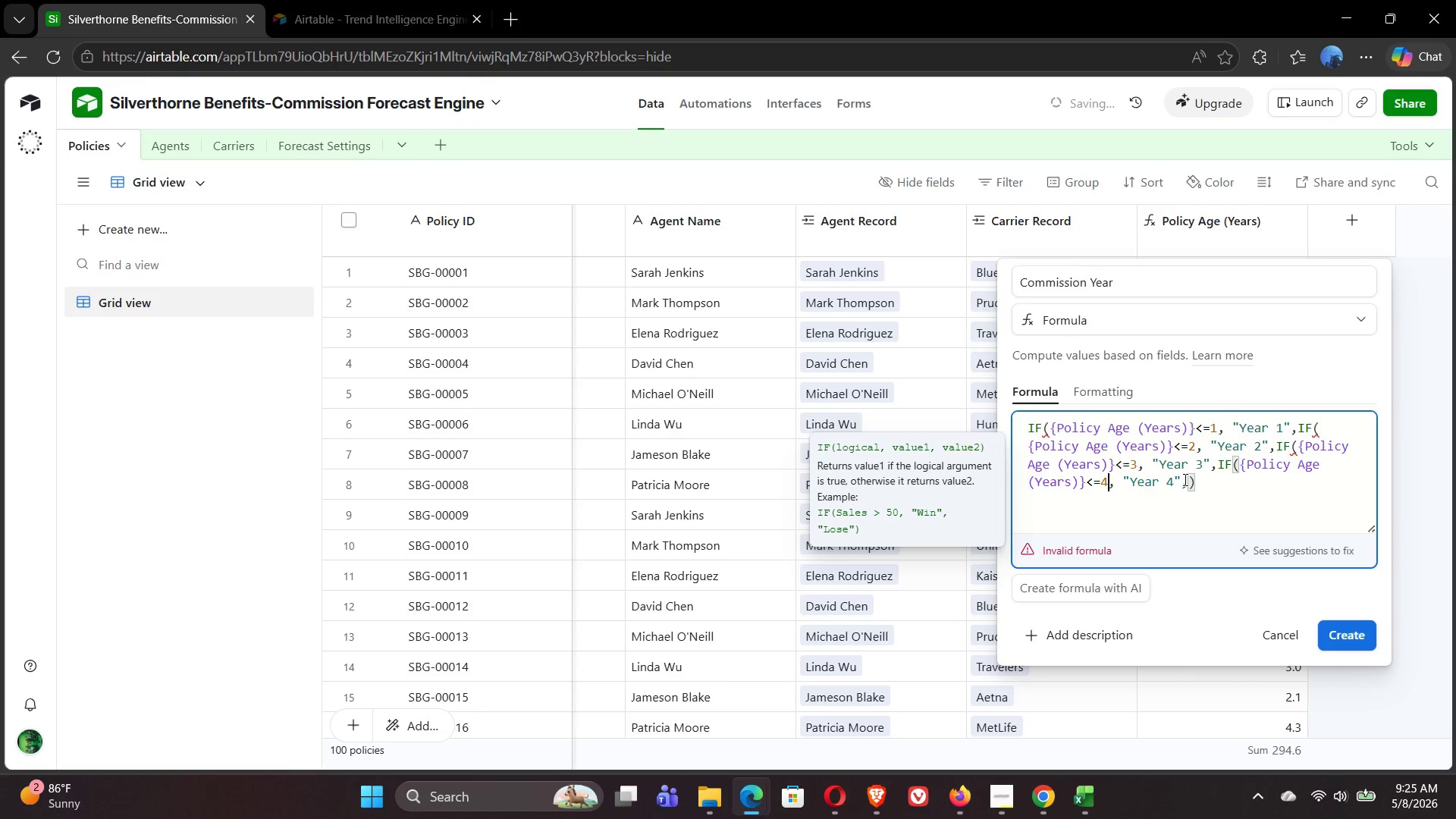 
left_click([1188, 482])
 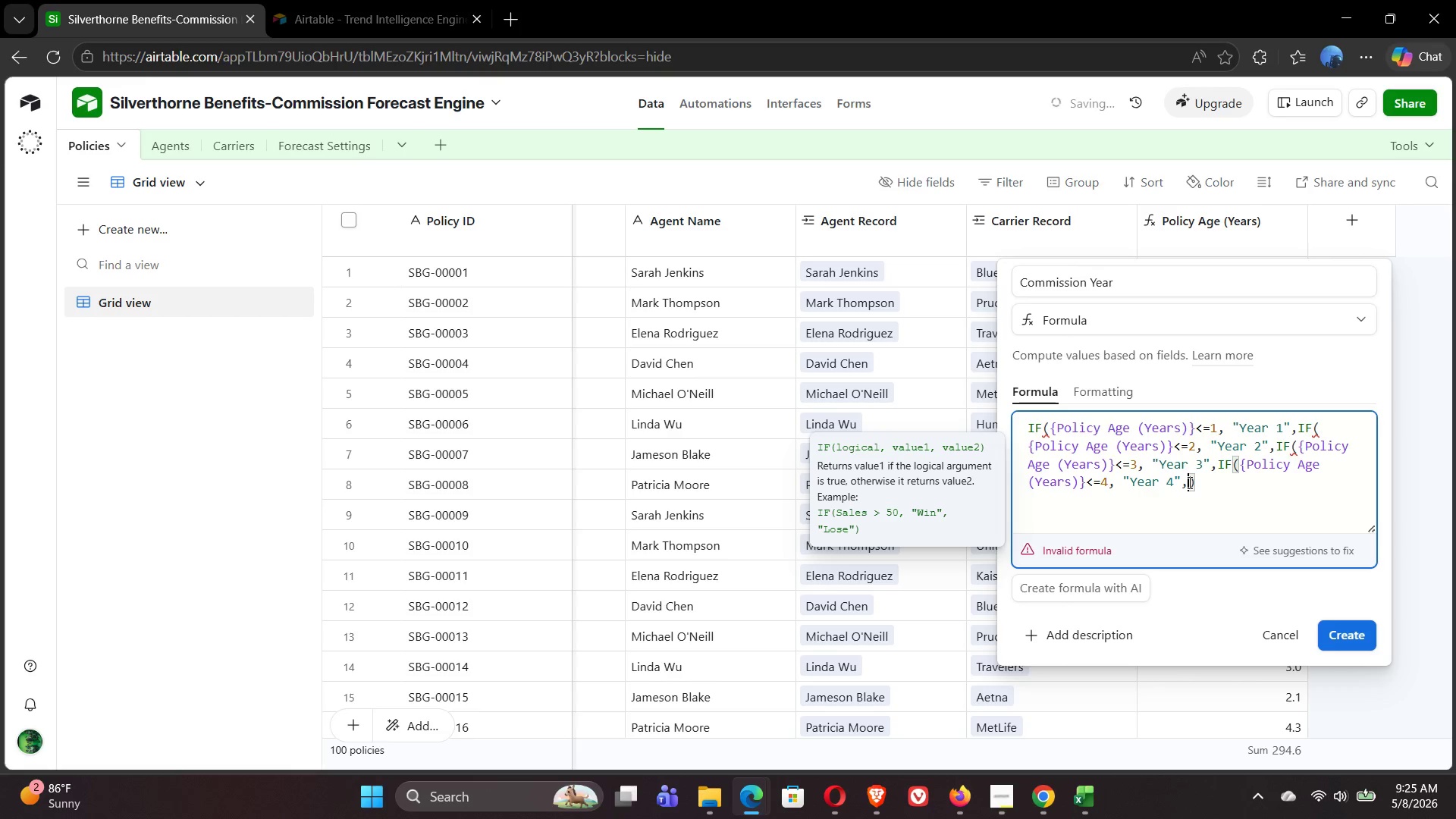 
key(Control+V)
 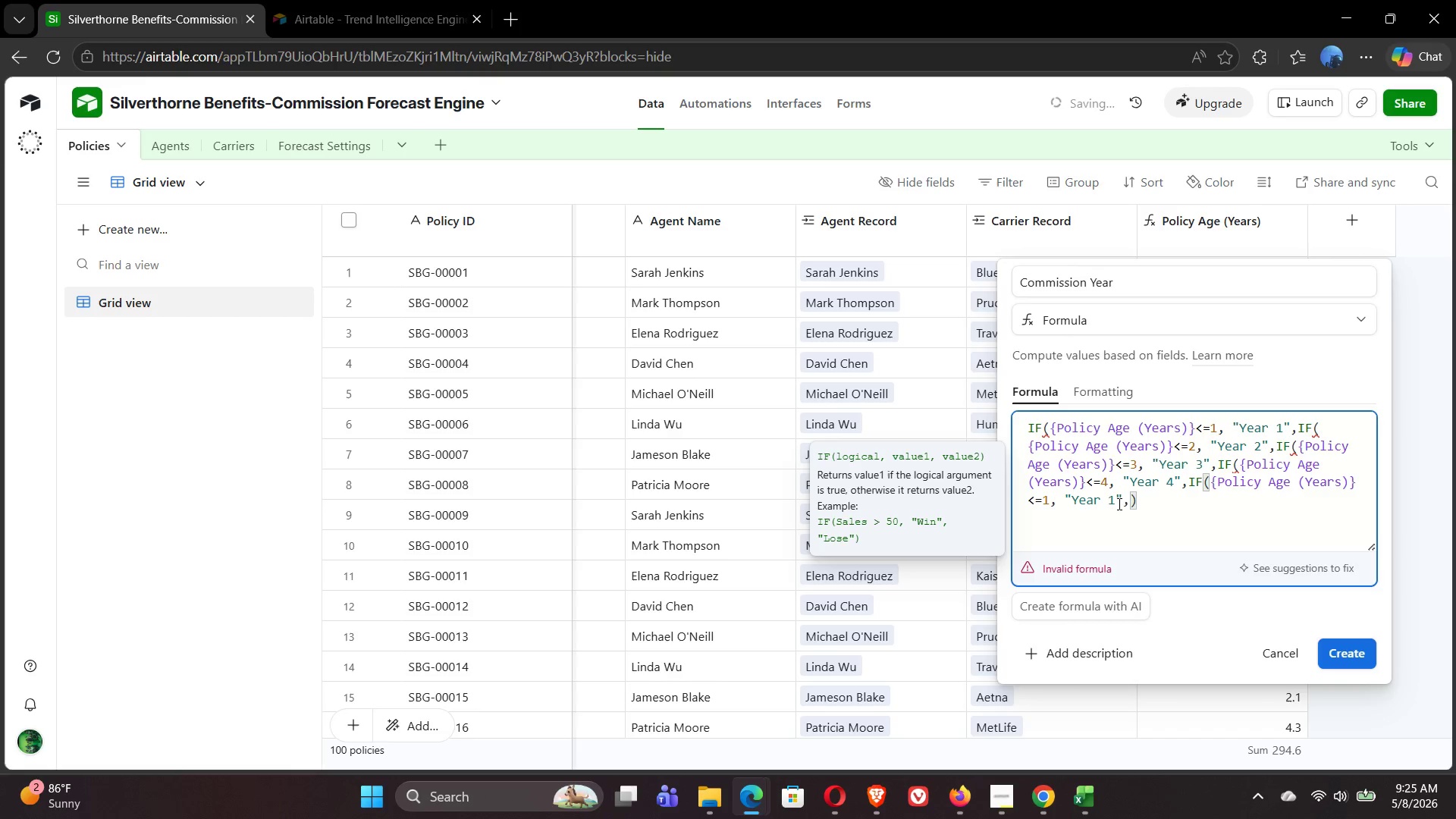 
left_click([1114, 501])
 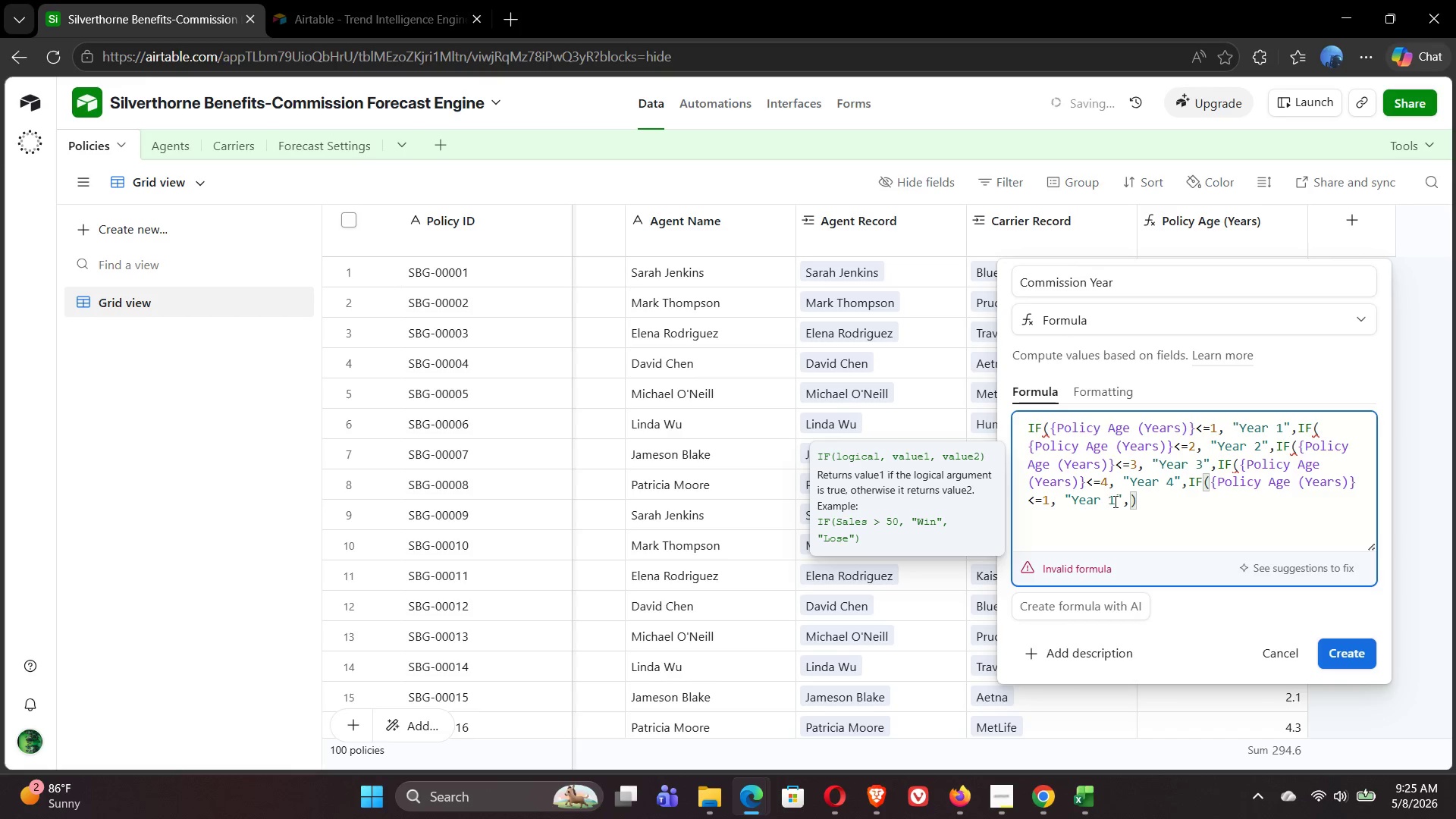 
key(Backspace)
 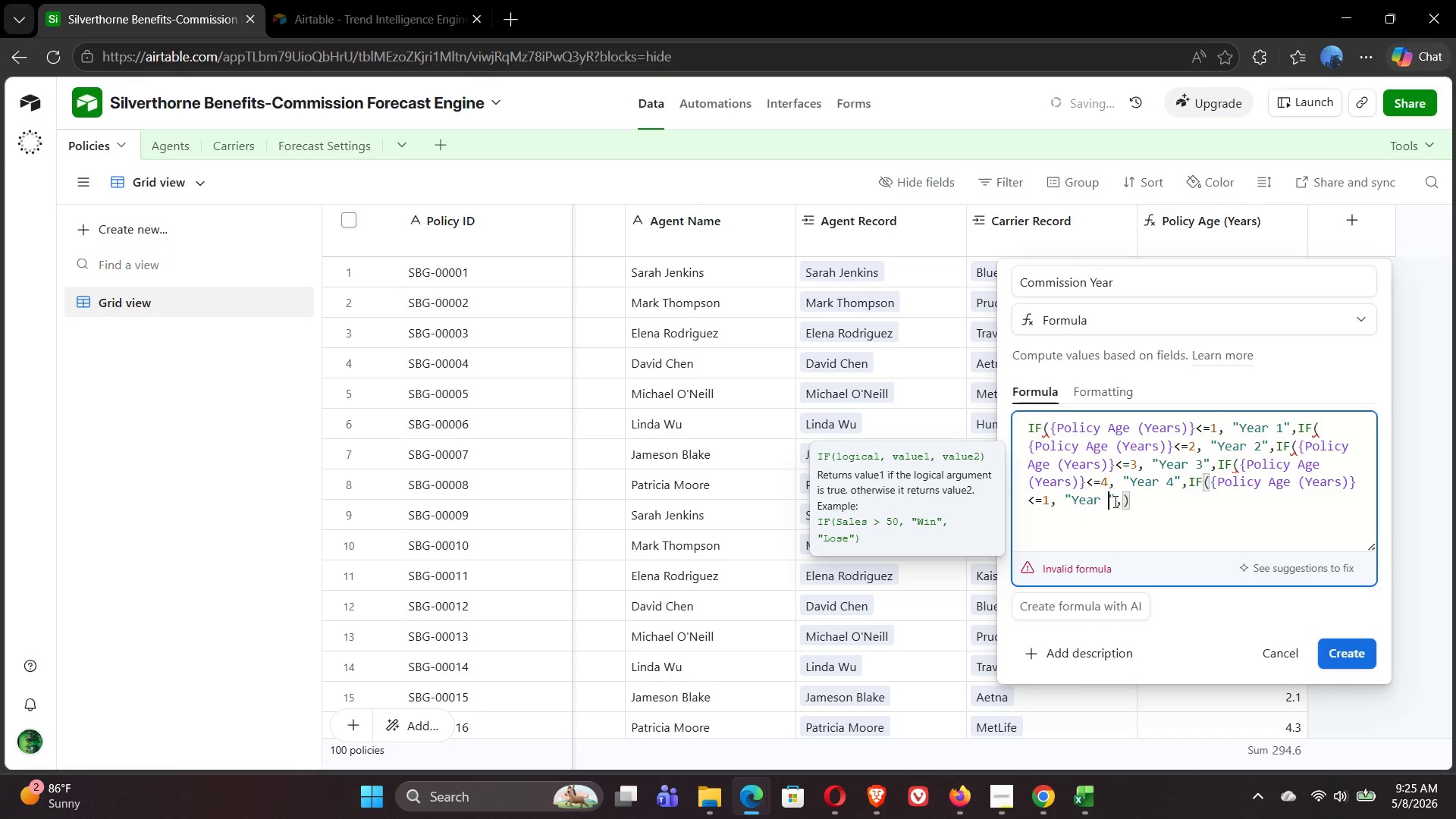 
key(5)
 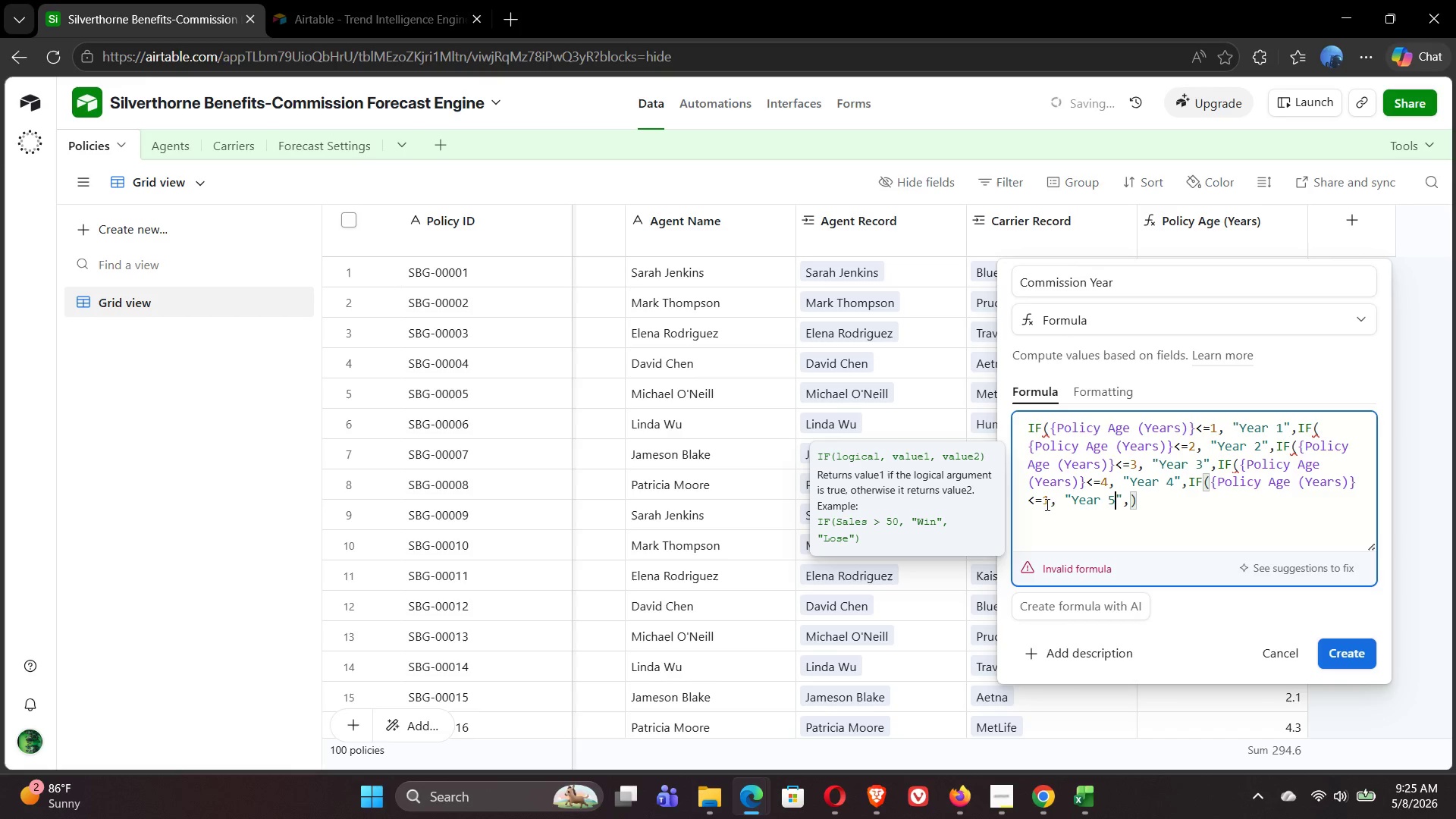 
left_click([1050, 506])
 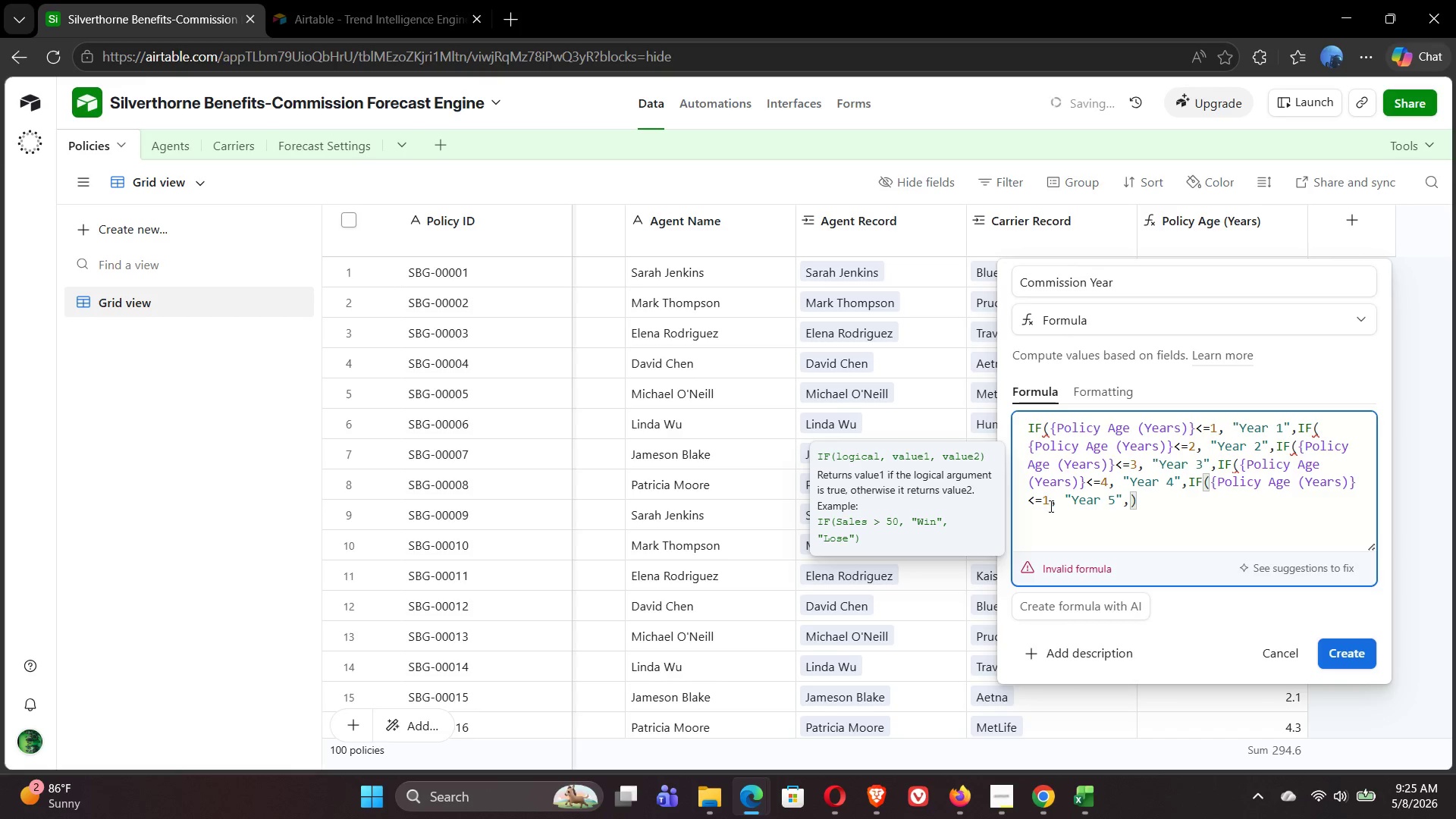 
key(Backspace)
 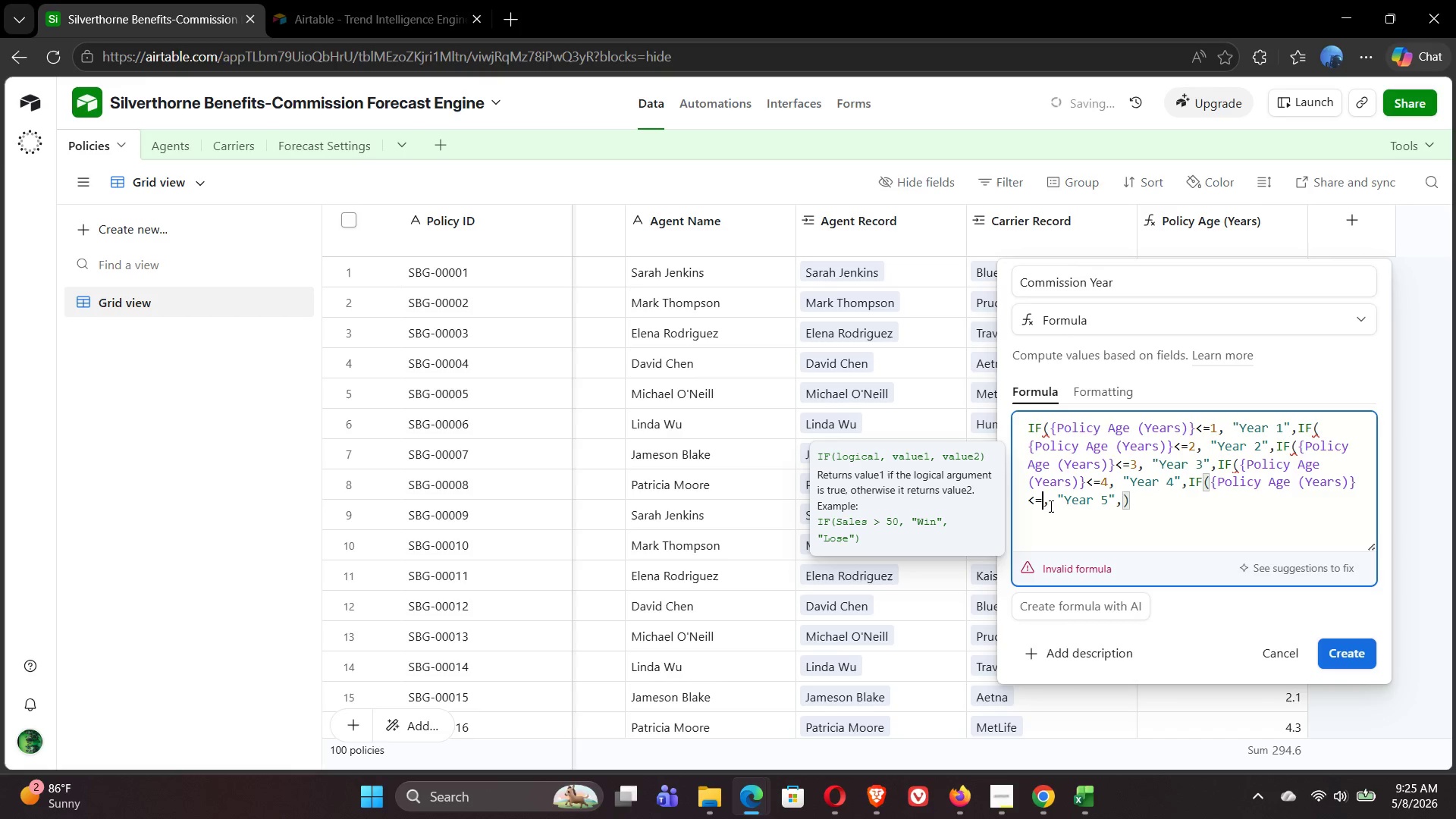 
key(5)
 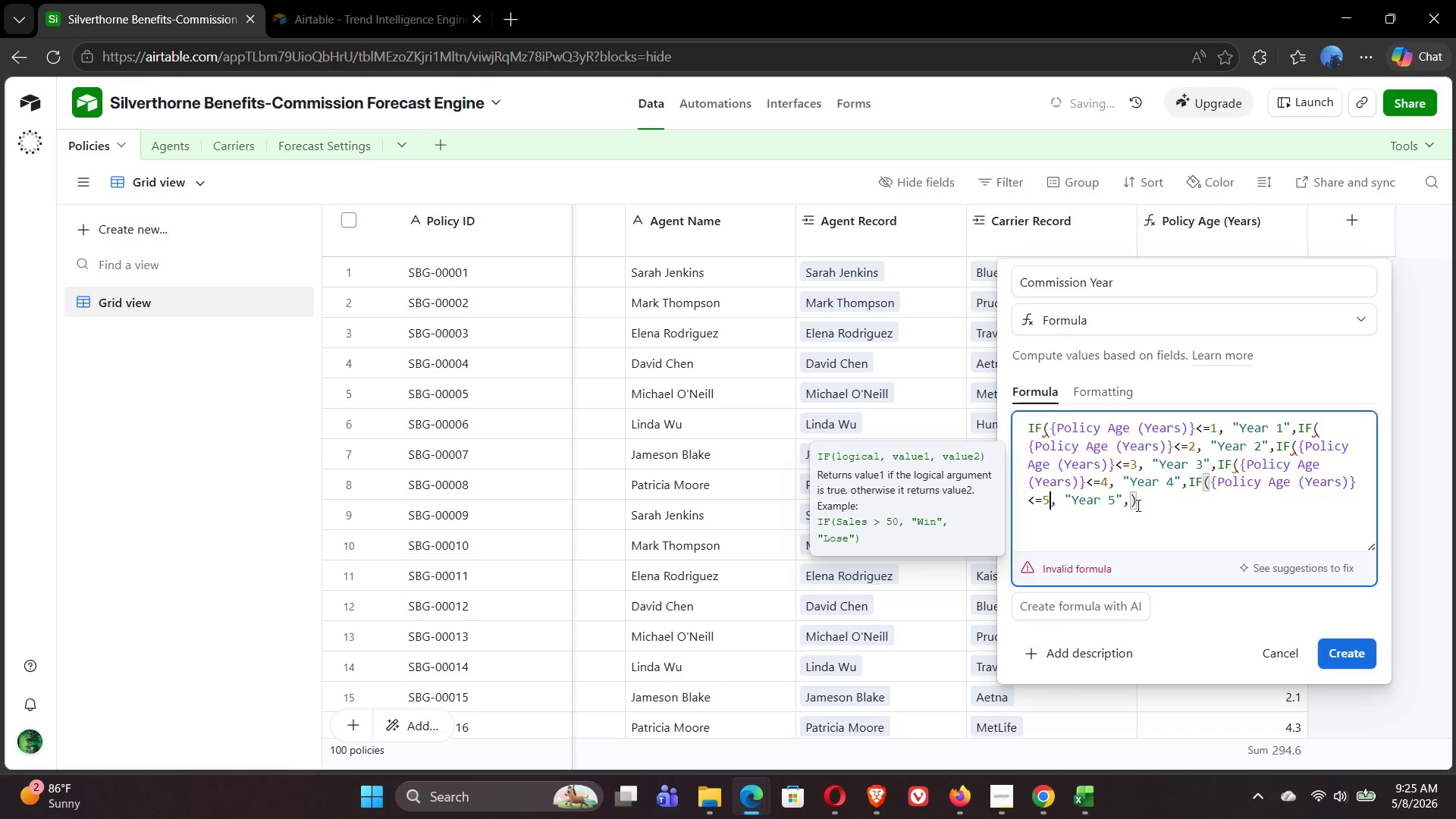 
left_click([1129, 505])
 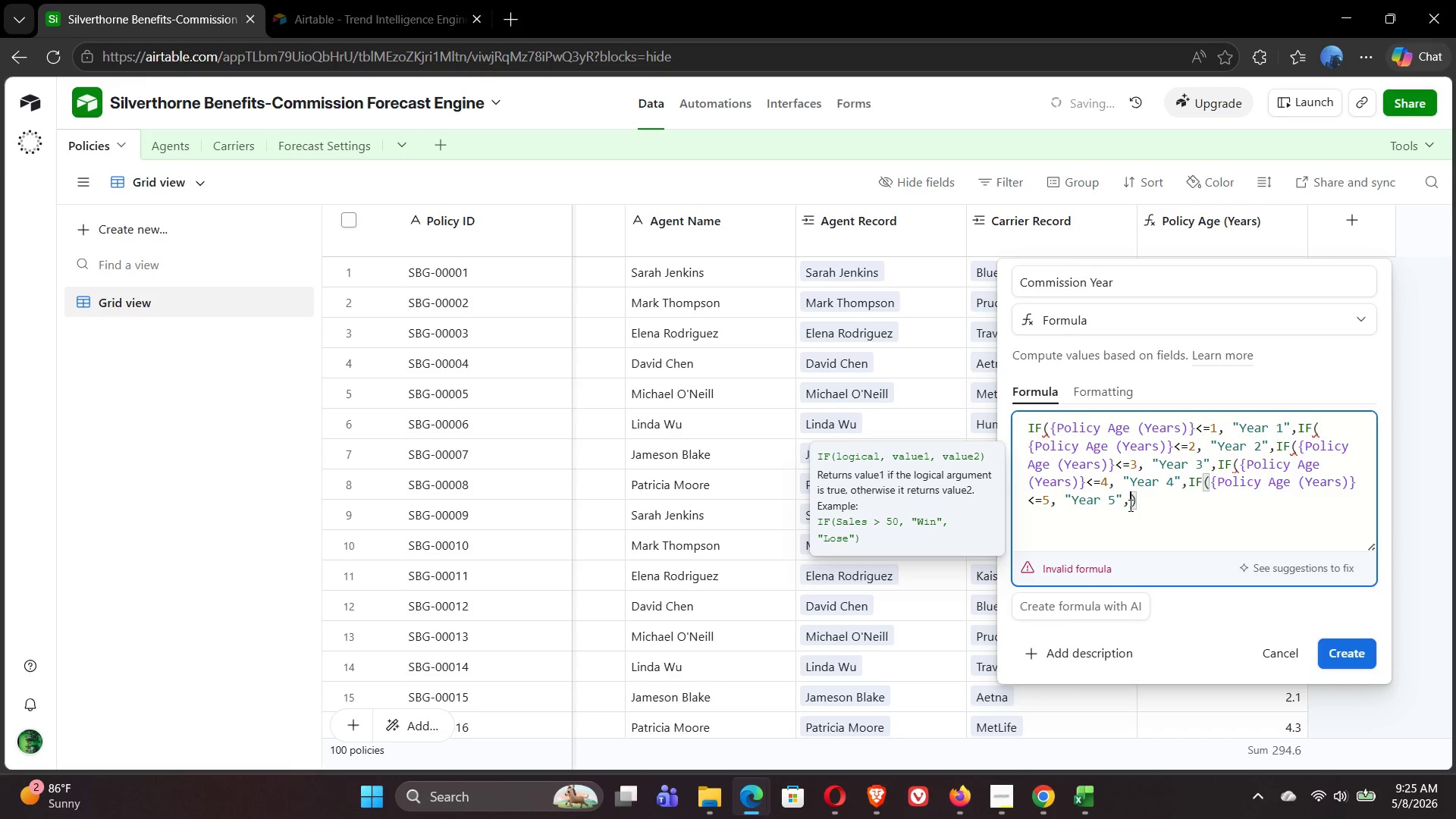 
wait(6.11)
 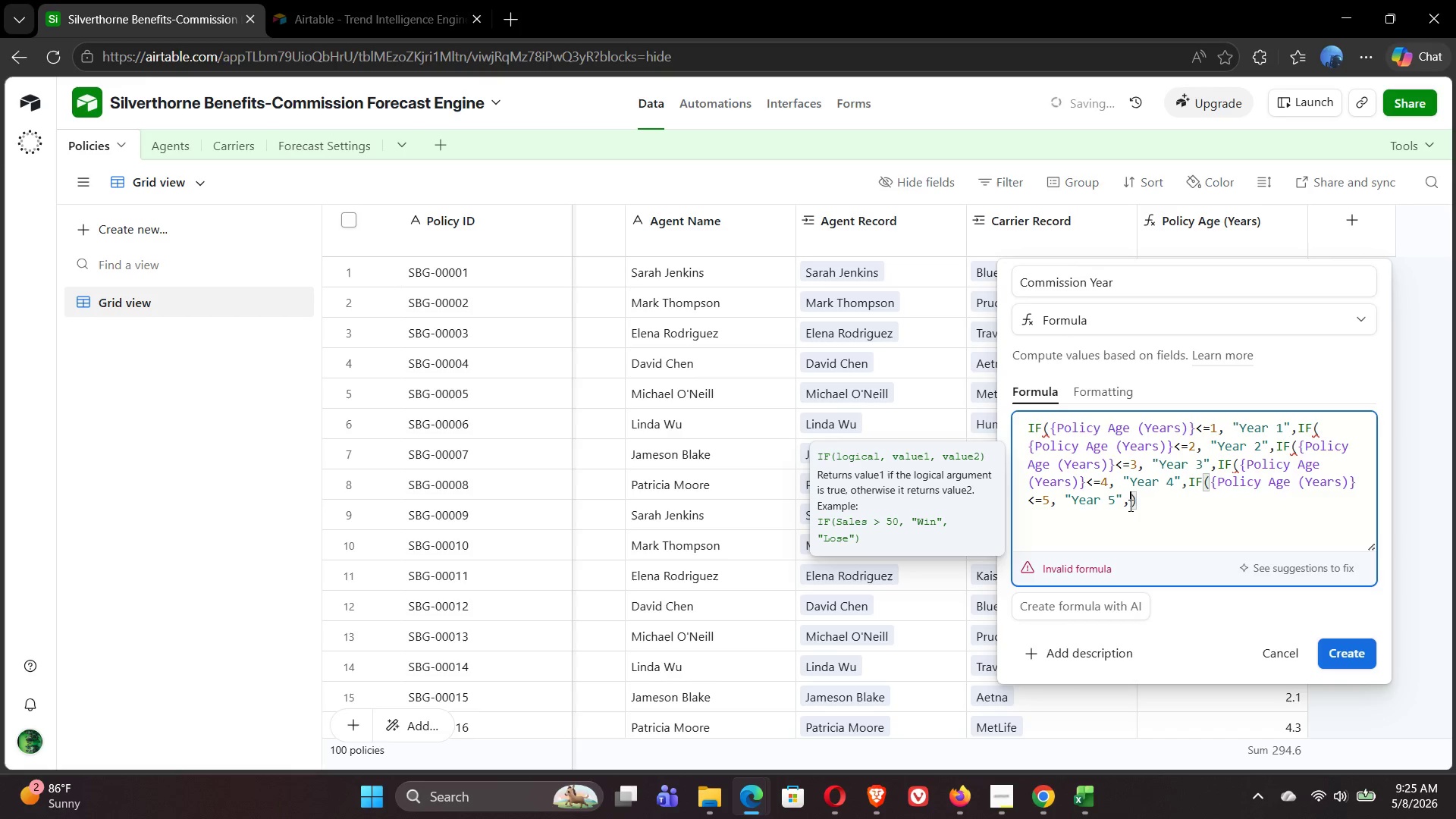 
key(Space)
 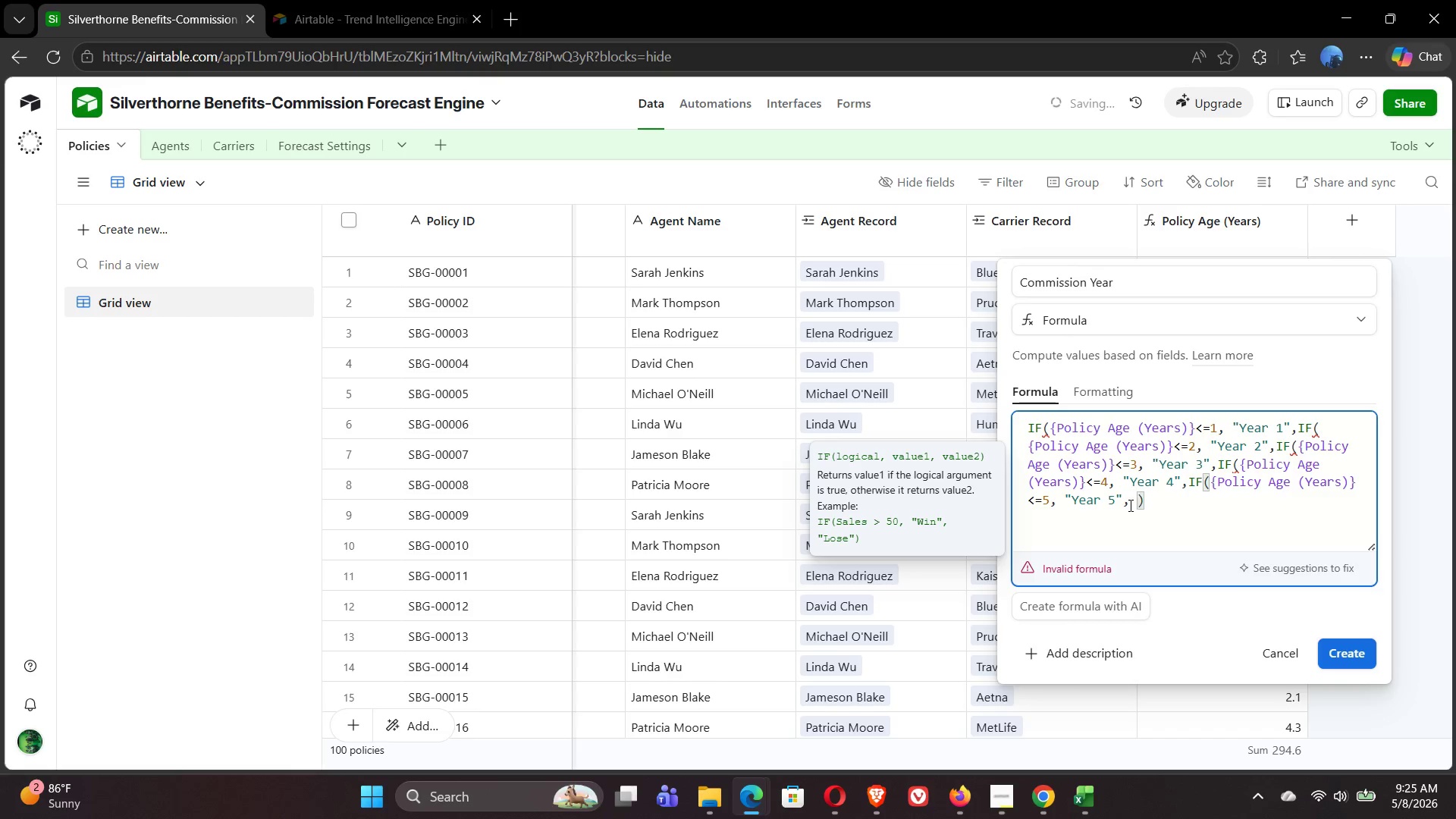 
key(Shift+Quote)
 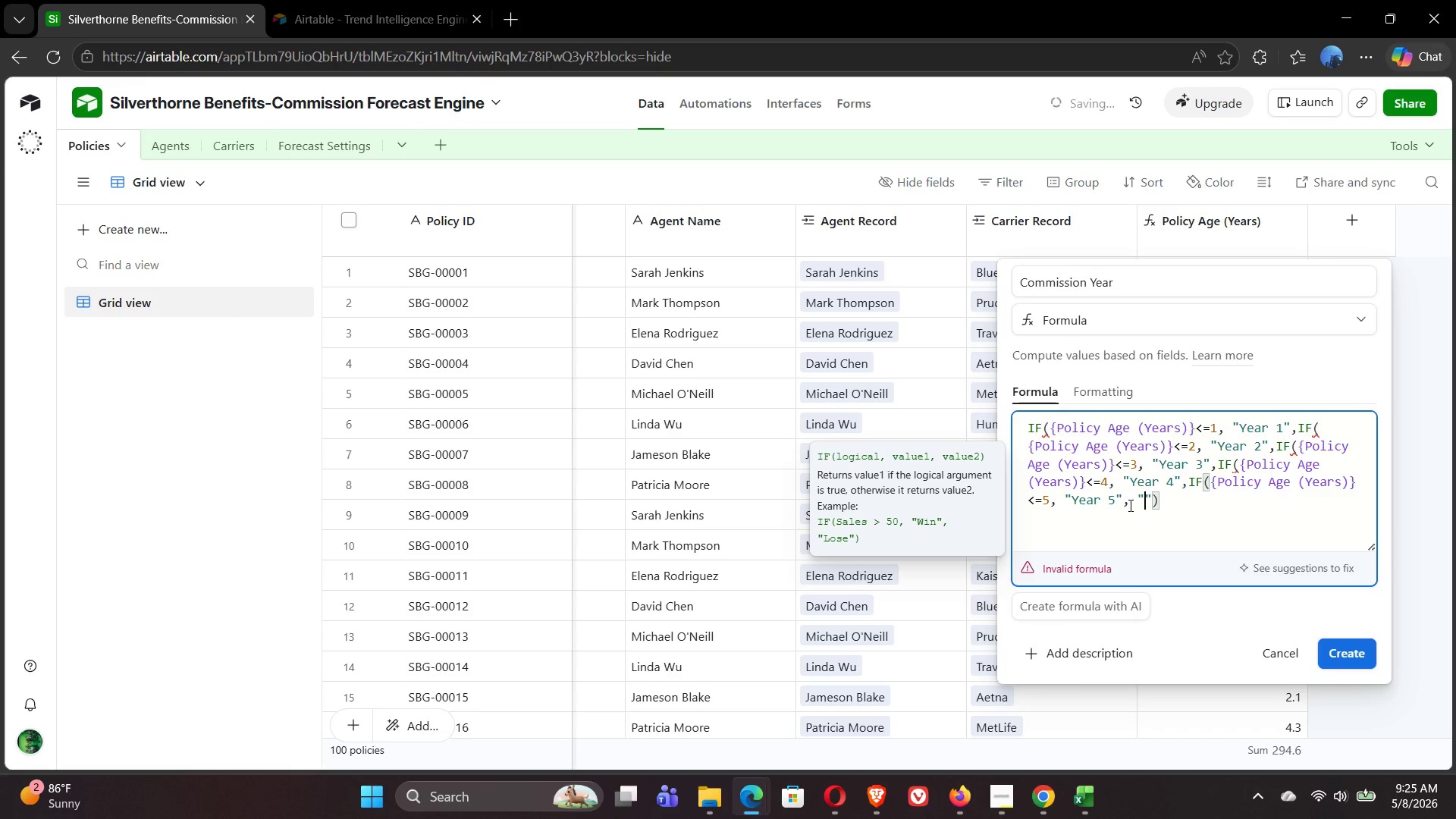 
type(Year 6)
 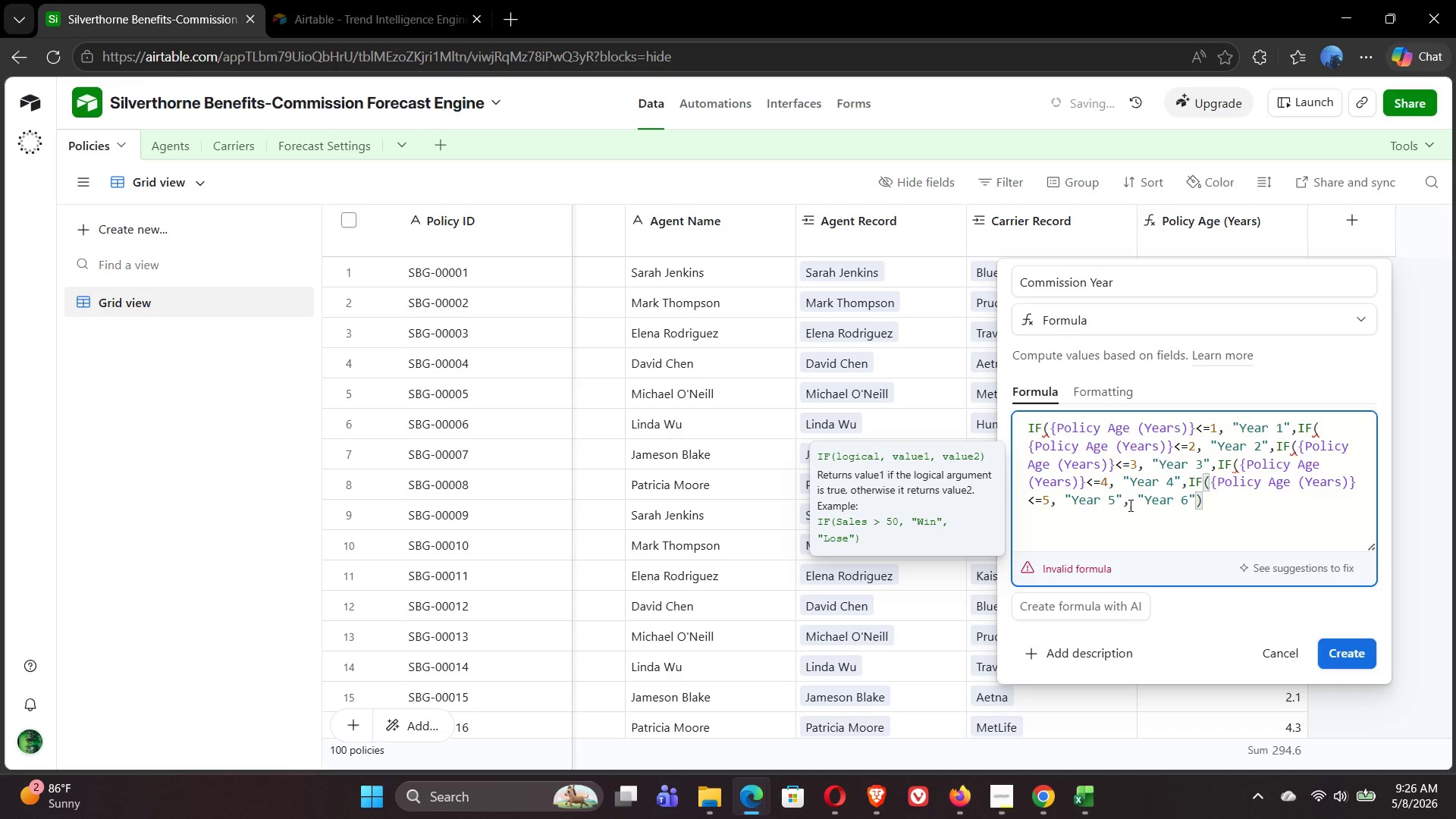 
wait(5.44)
 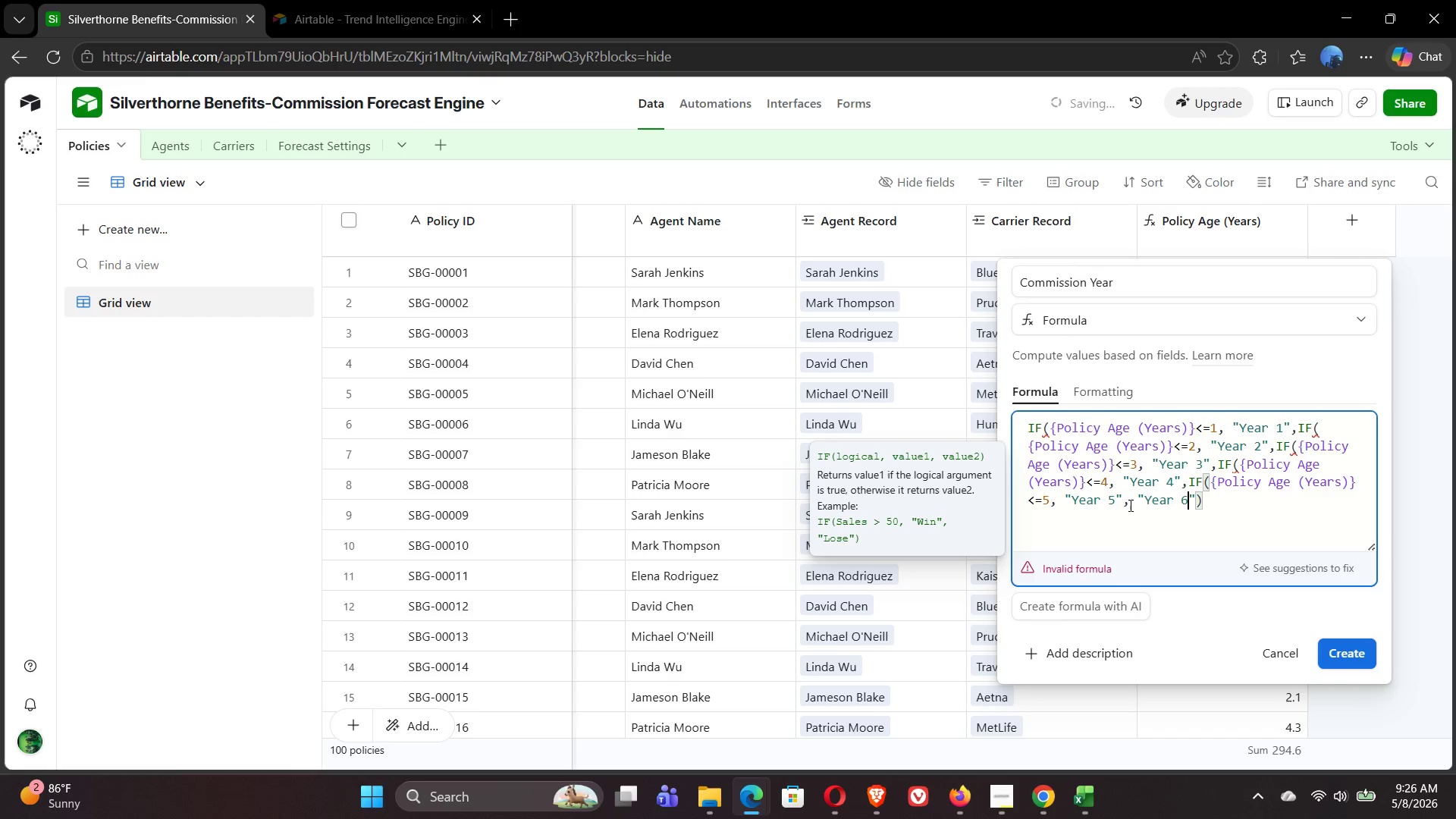 
key(Shift+Equal)
 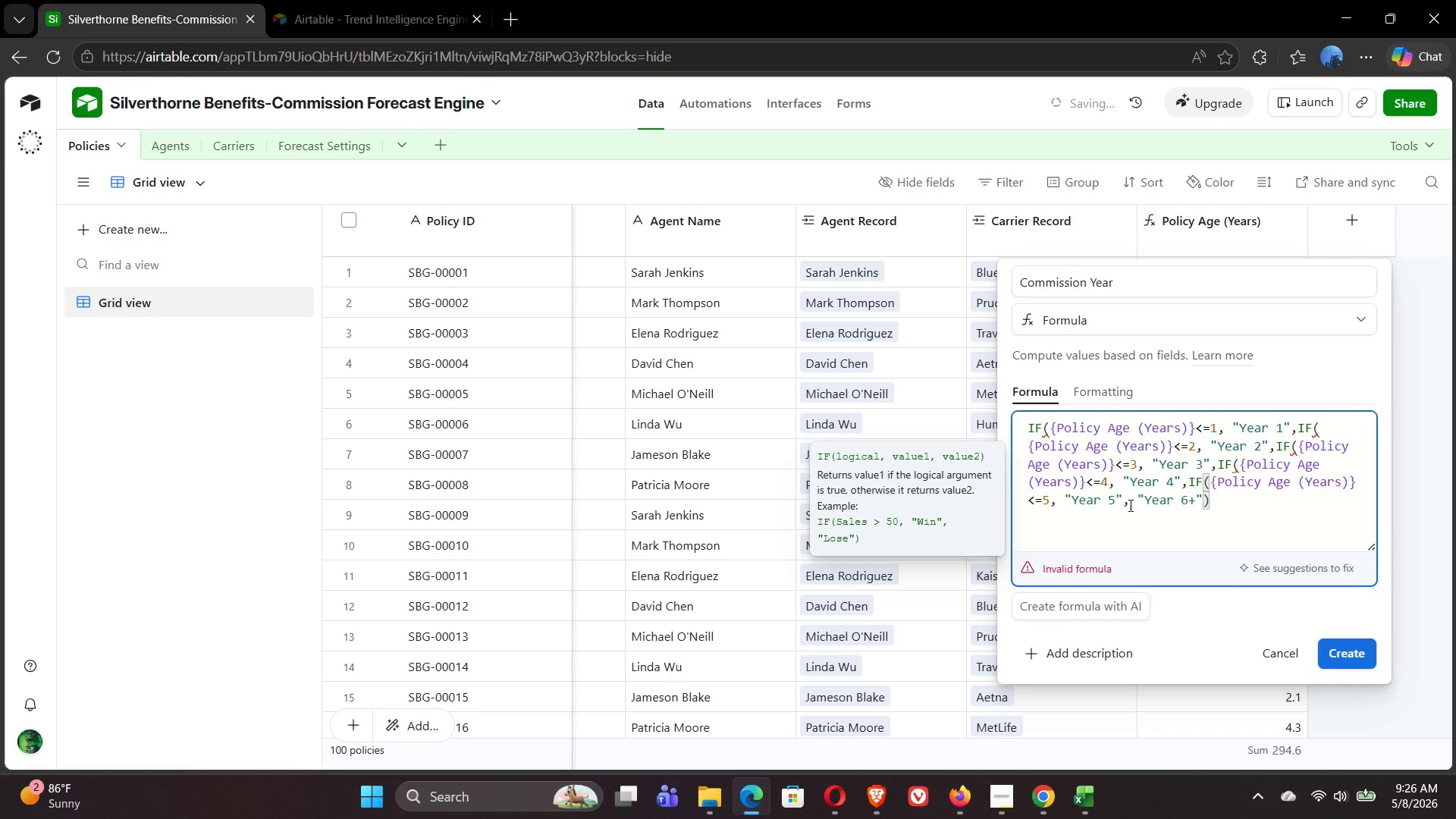 
key(ArrowRight)
 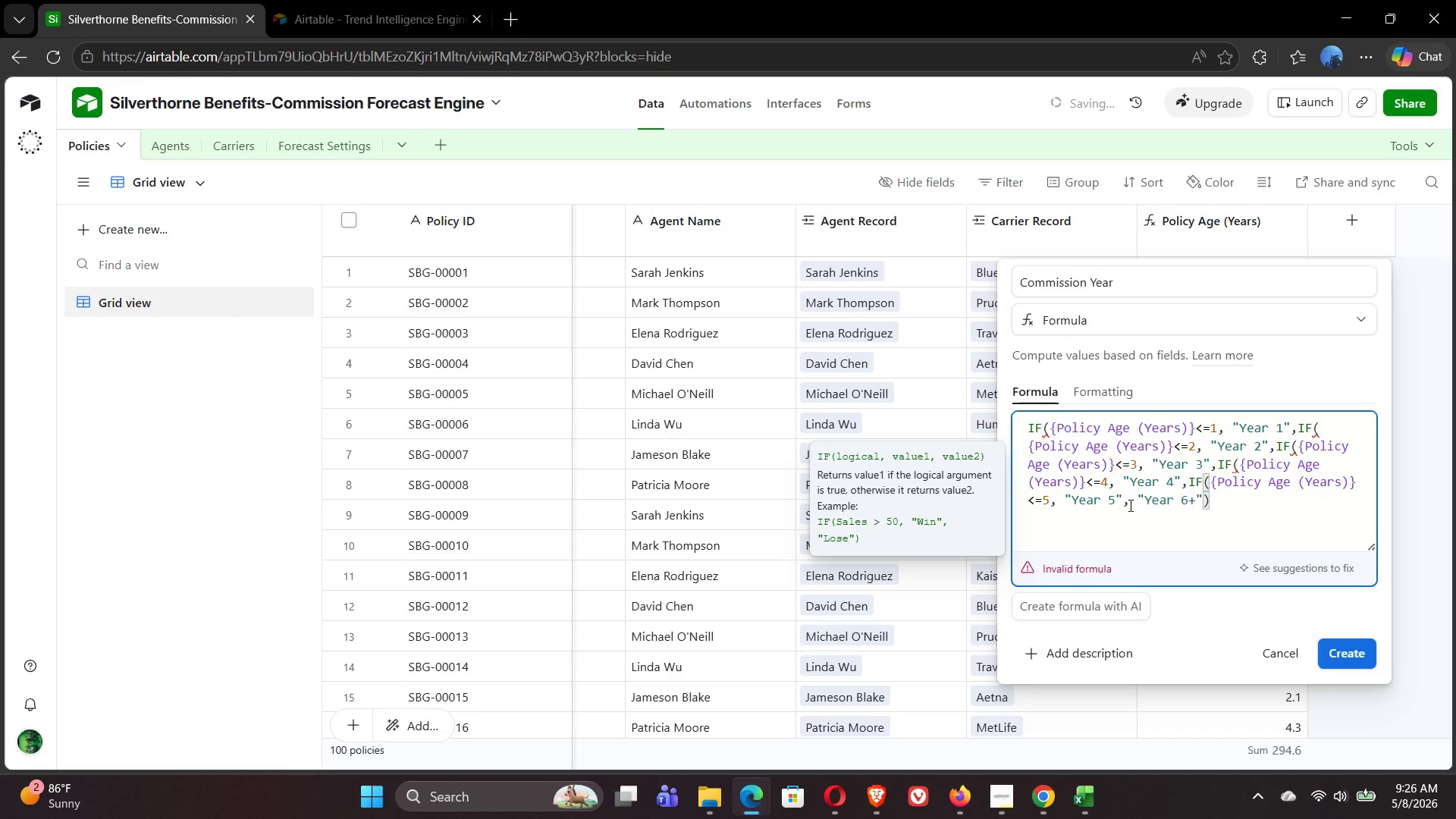 
key(ArrowRight)
 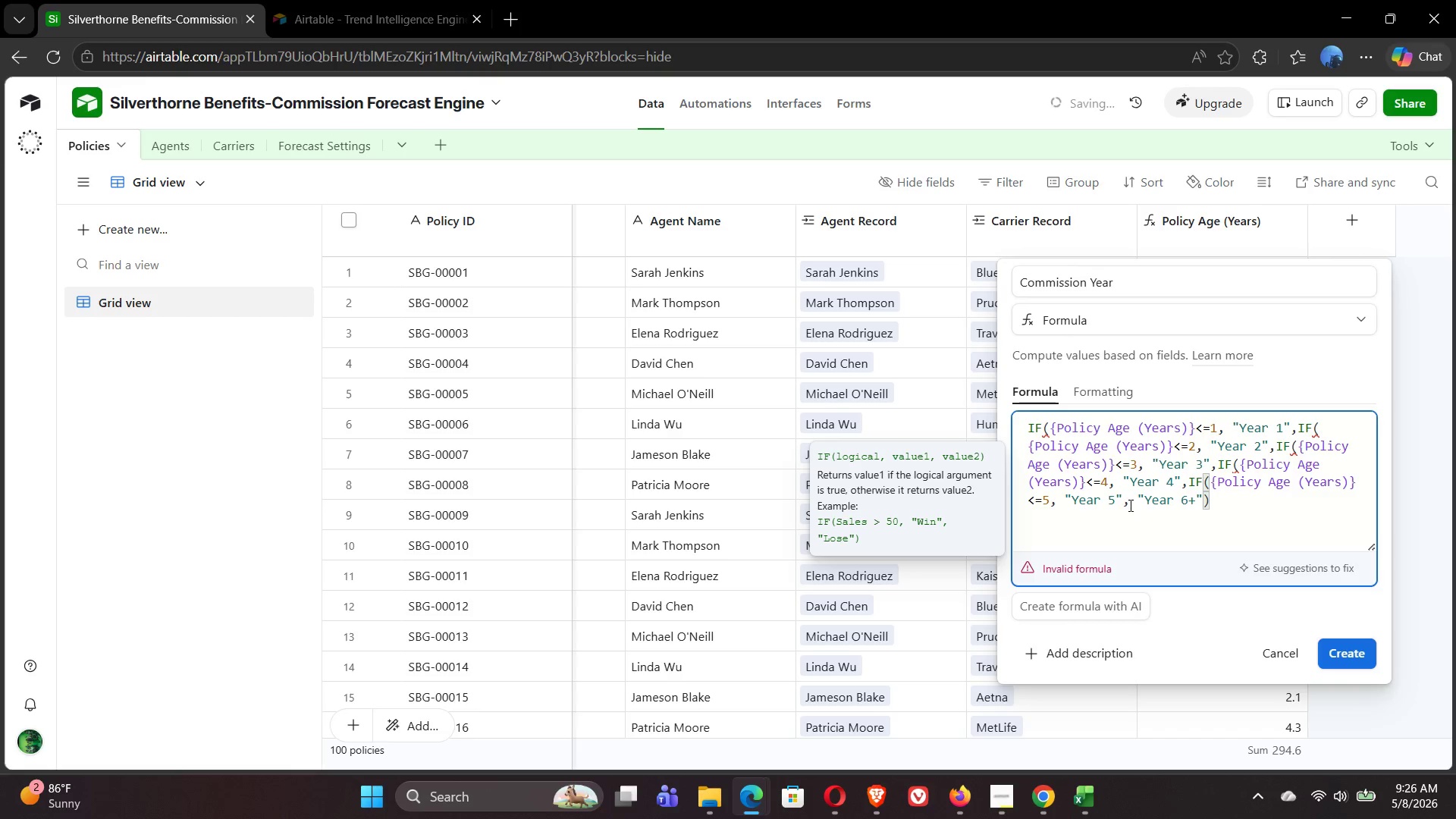 
hold_key(key=ShiftRight, duration=0.62)
 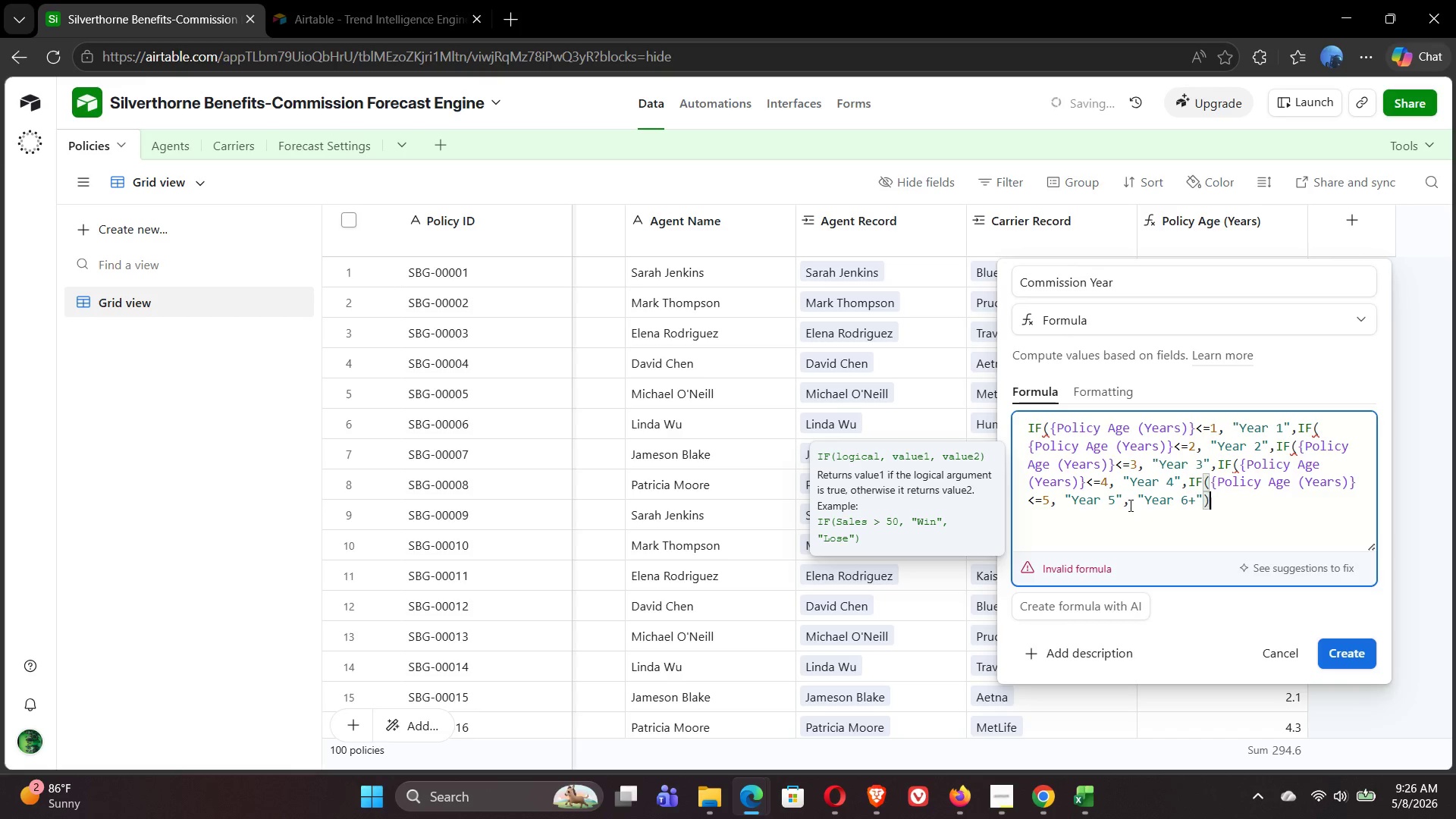 
type()))))
 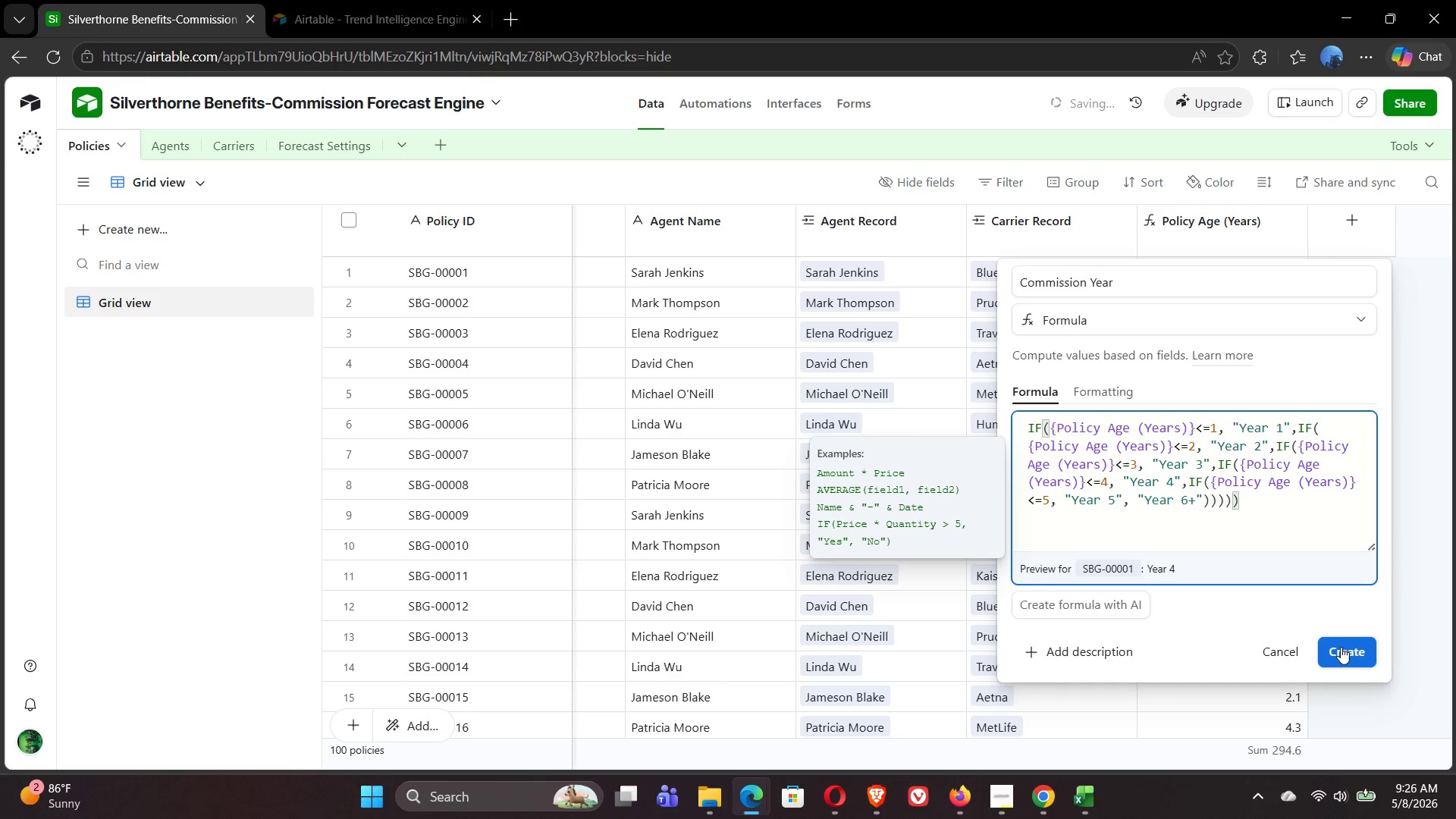 
wait(15.89)
 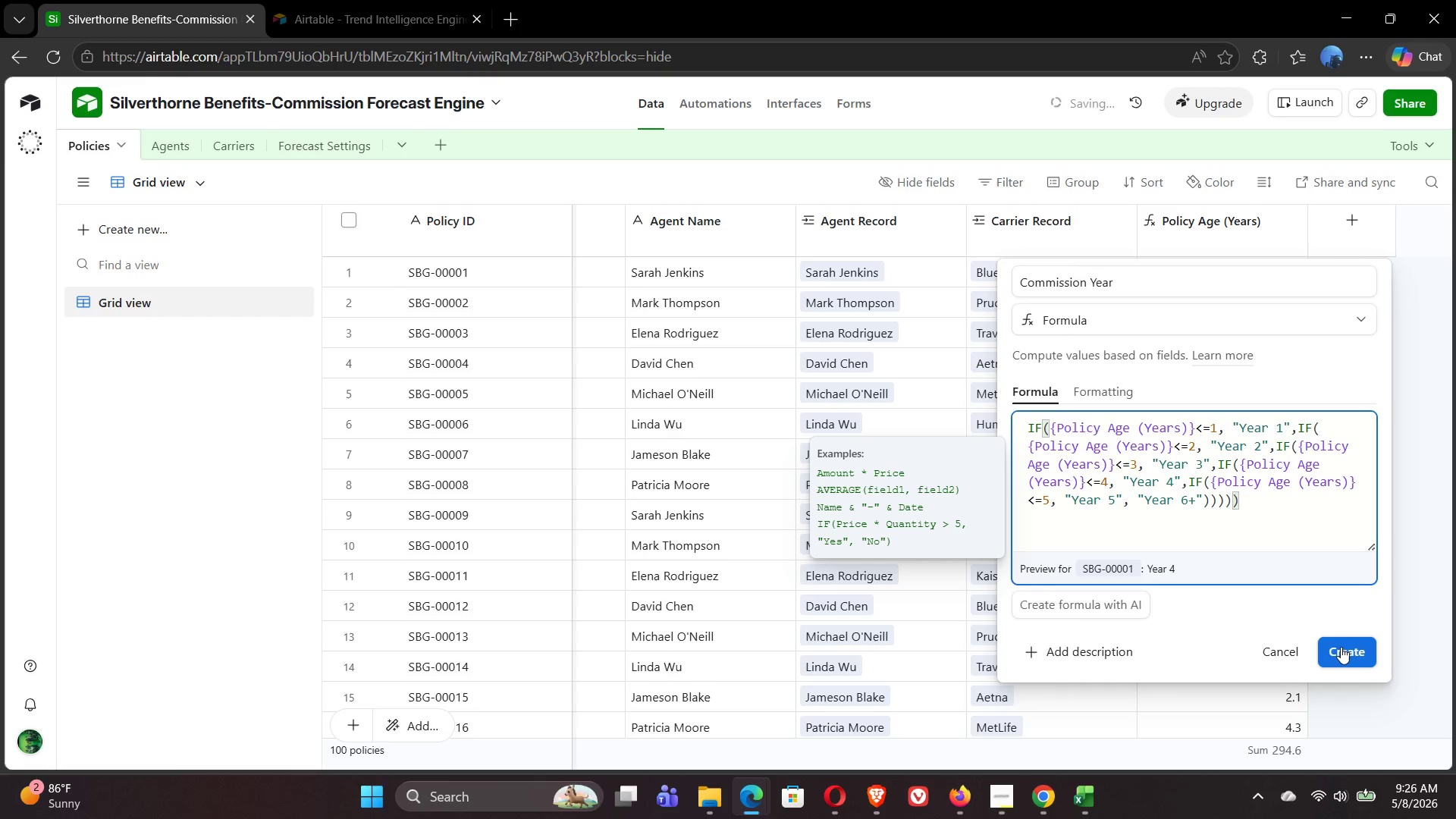 
left_click([1354, 654])
 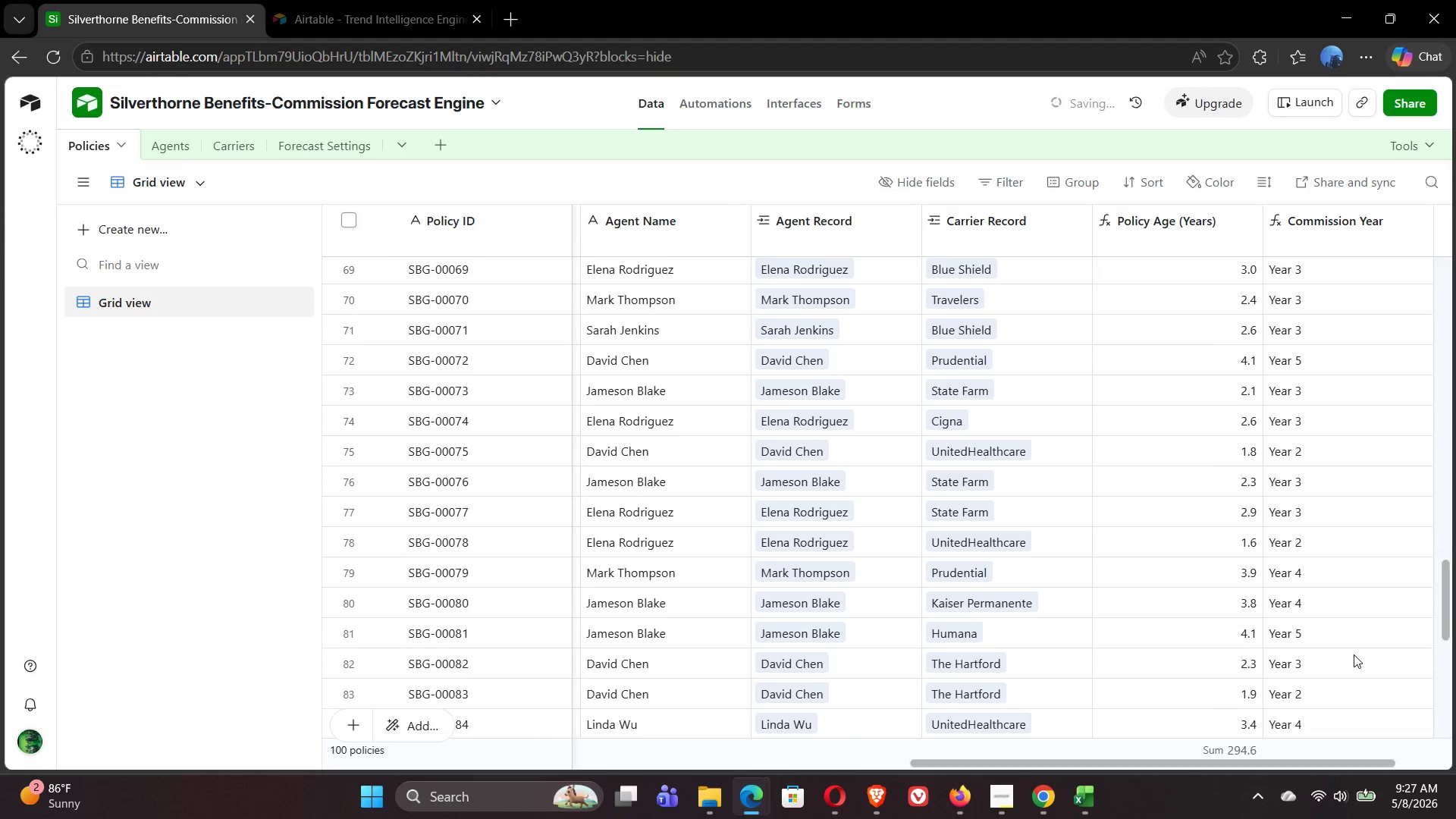 
wait(74.23)
 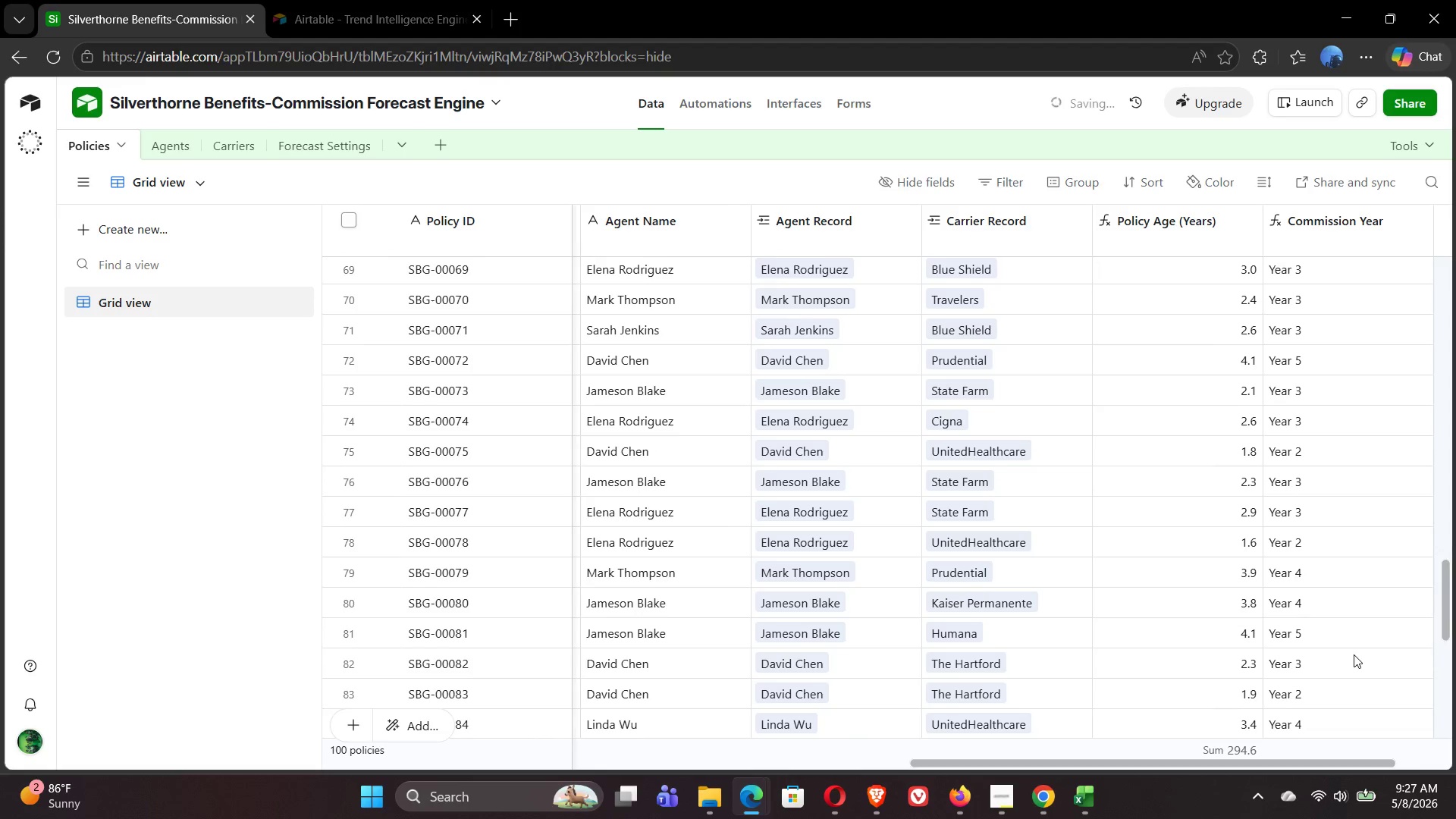 
left_click_drag(start_coordinate=[1445, 693], to_coordinate=[1448, 186])
 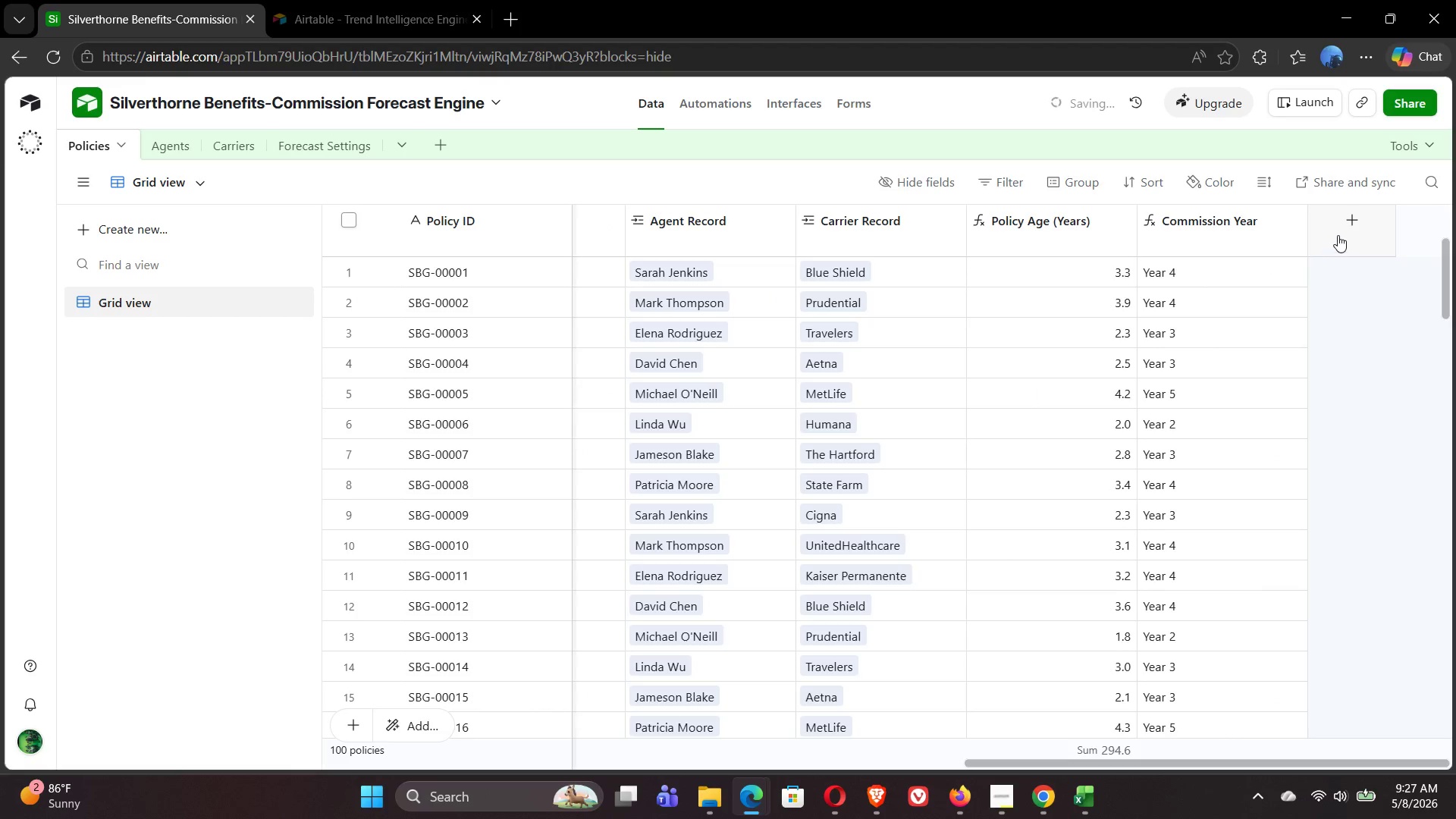 
left_click([1344, 228])
 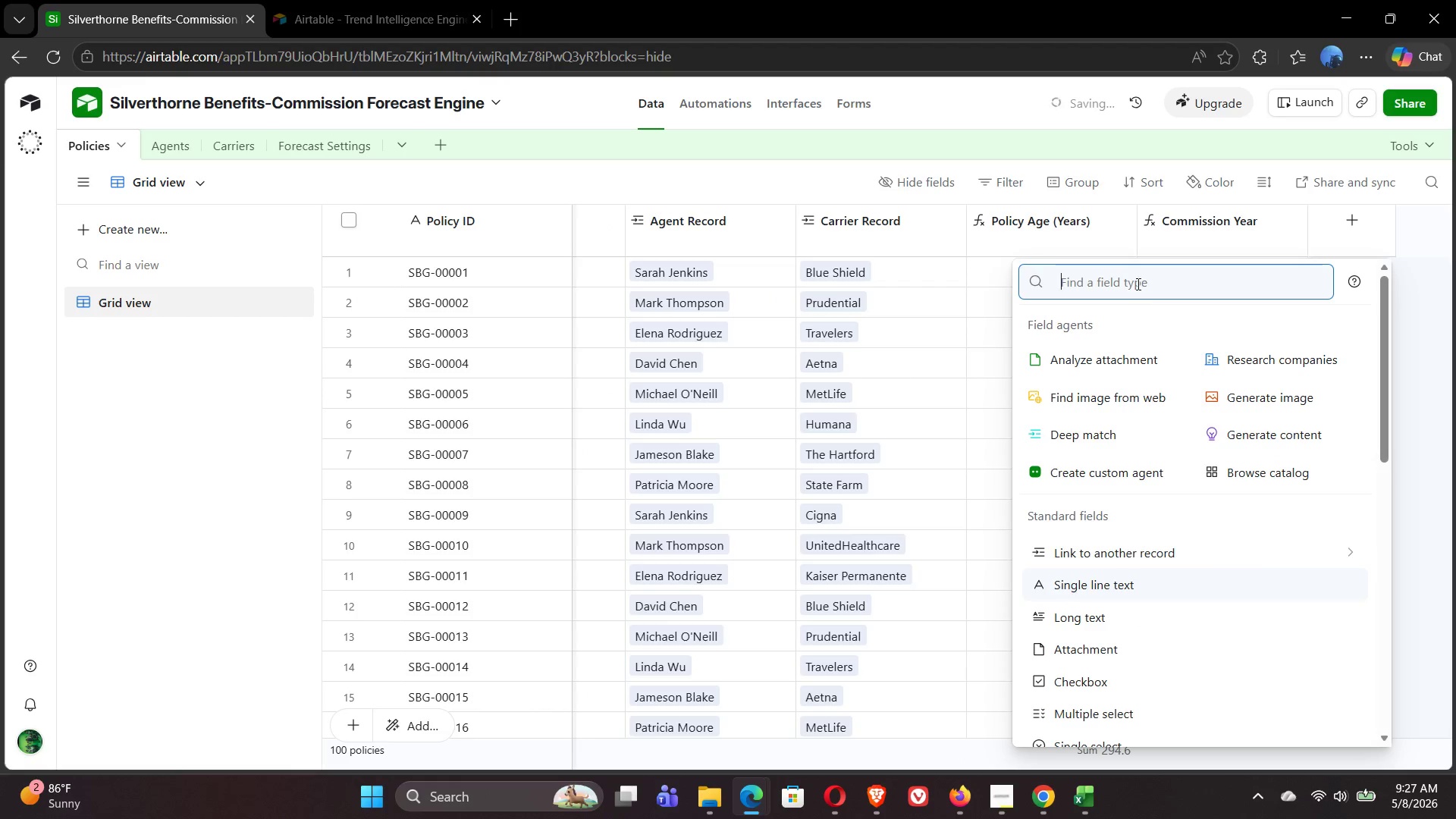 
type(for)
 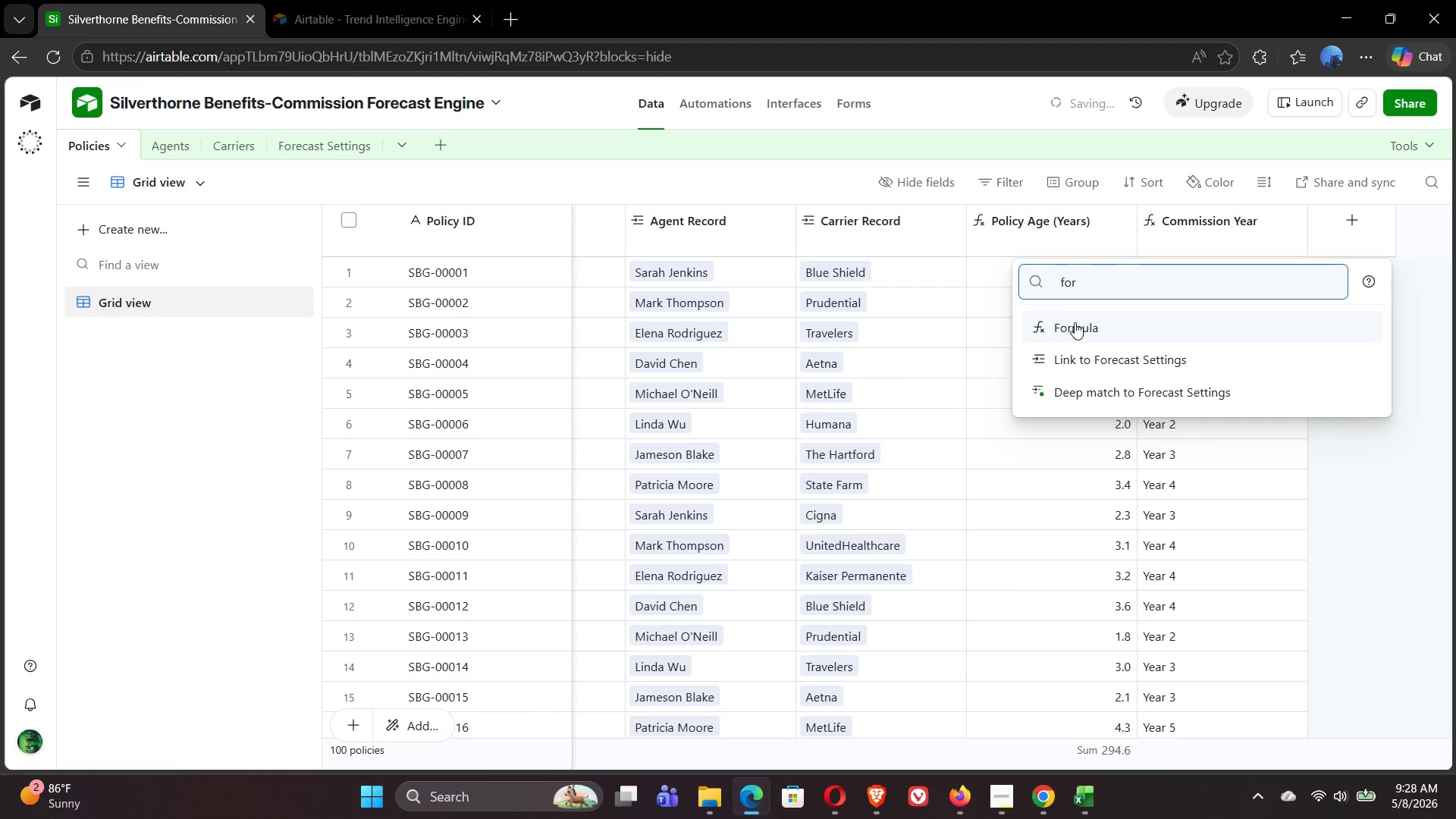 
left_click([1075, 322])
 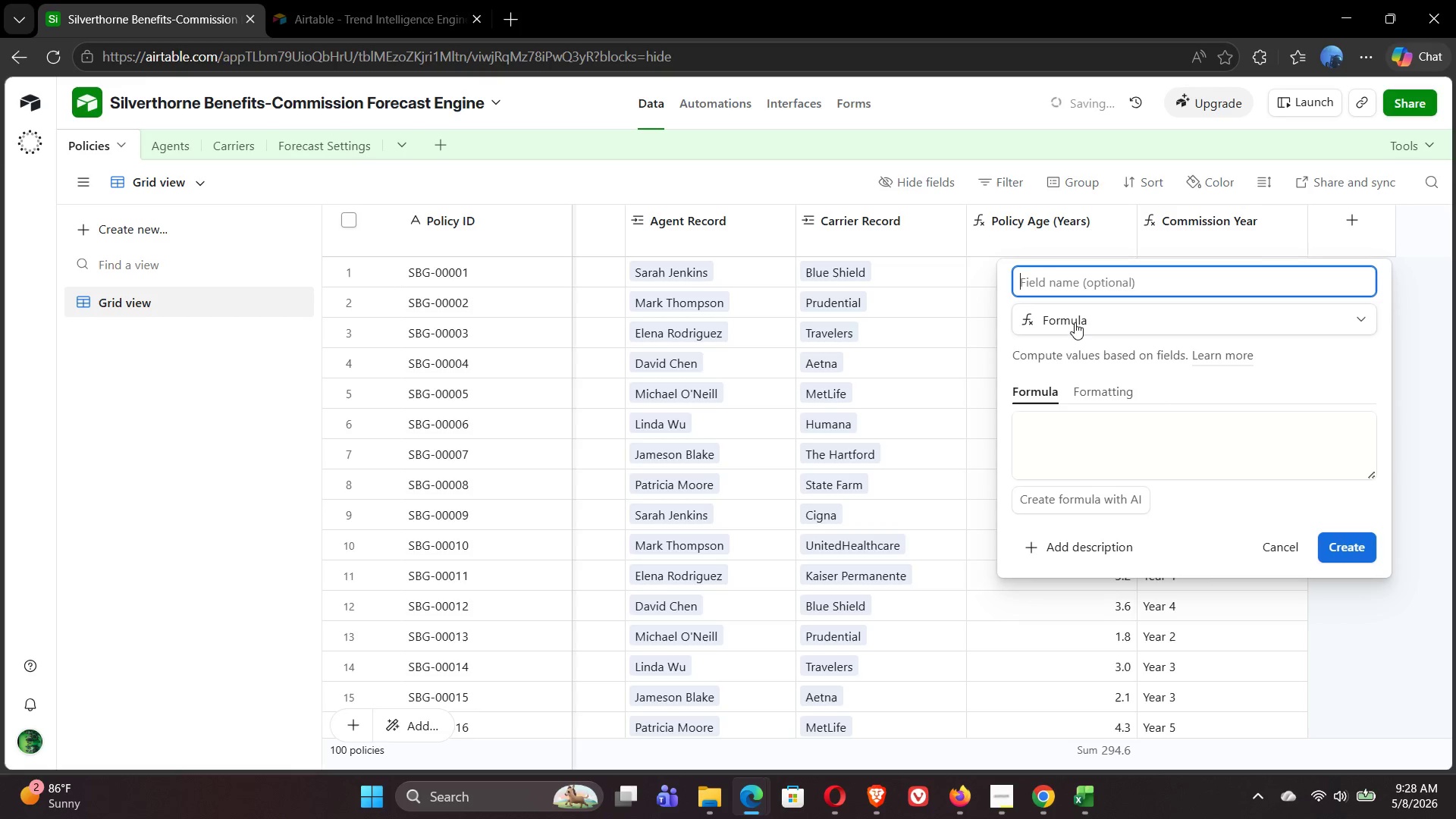 
wait(5.38)
 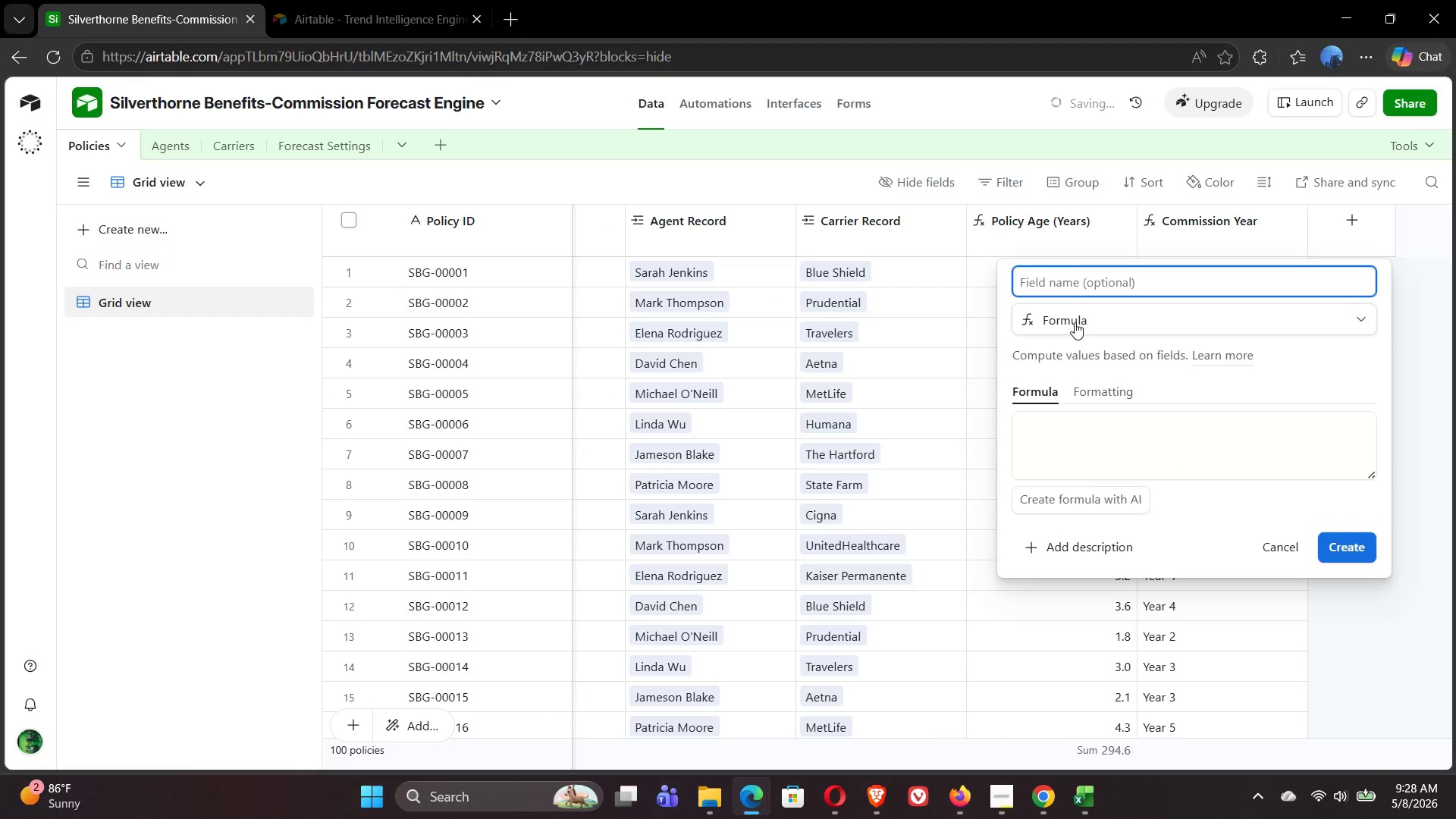 
type(Current Commission Rate)
 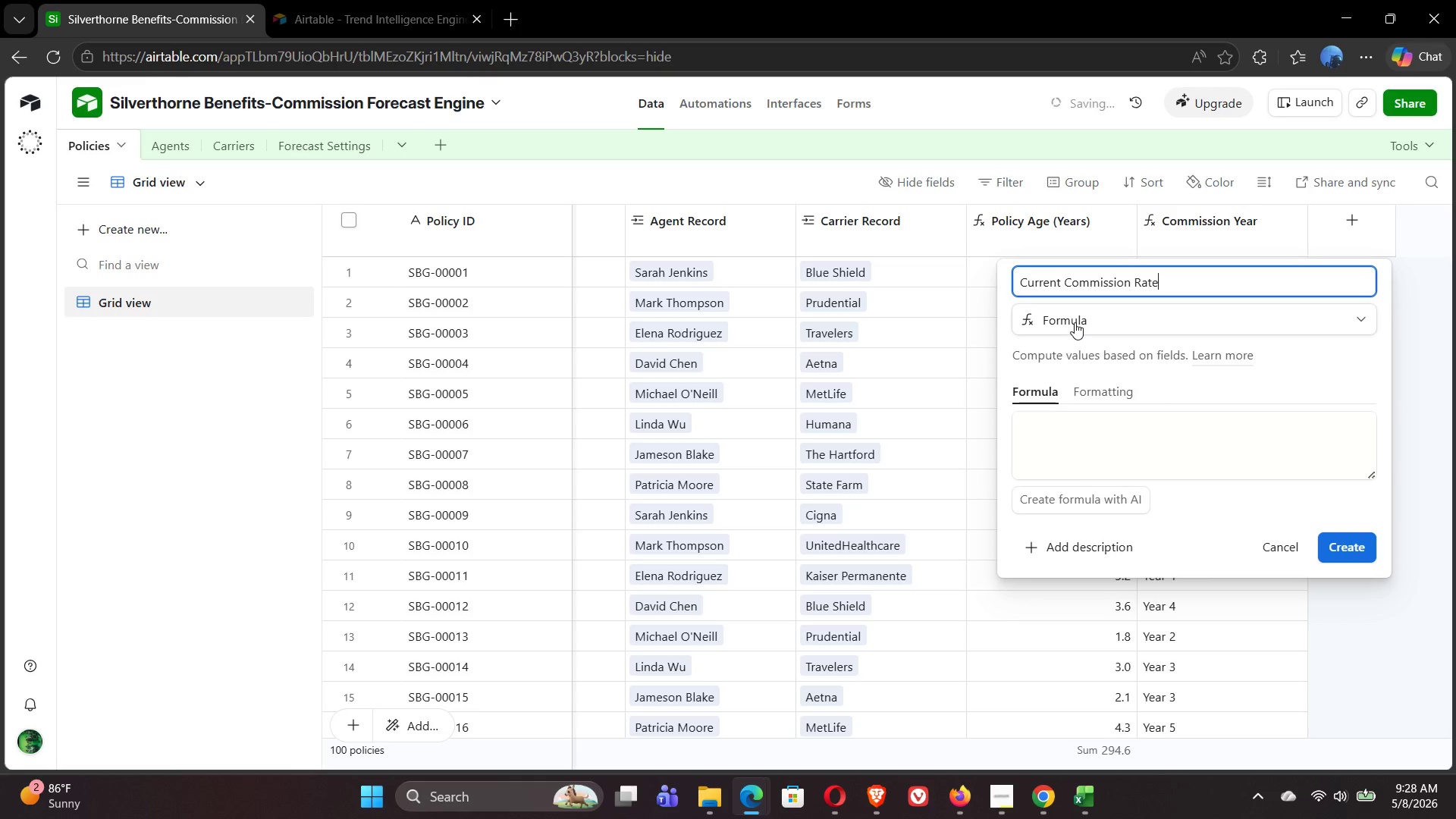 
left_click([1075, 444])
 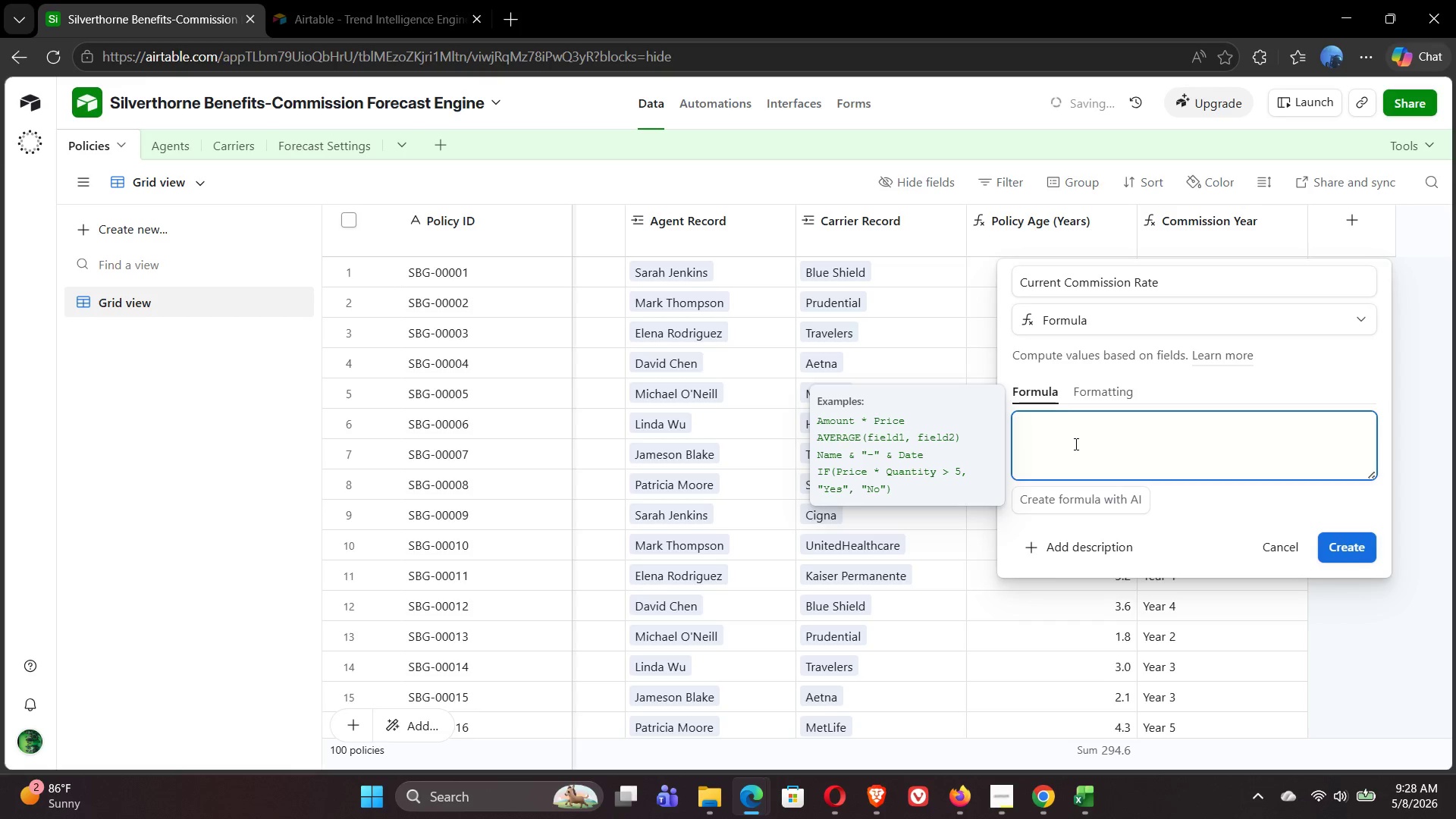 
wait(5.38)
 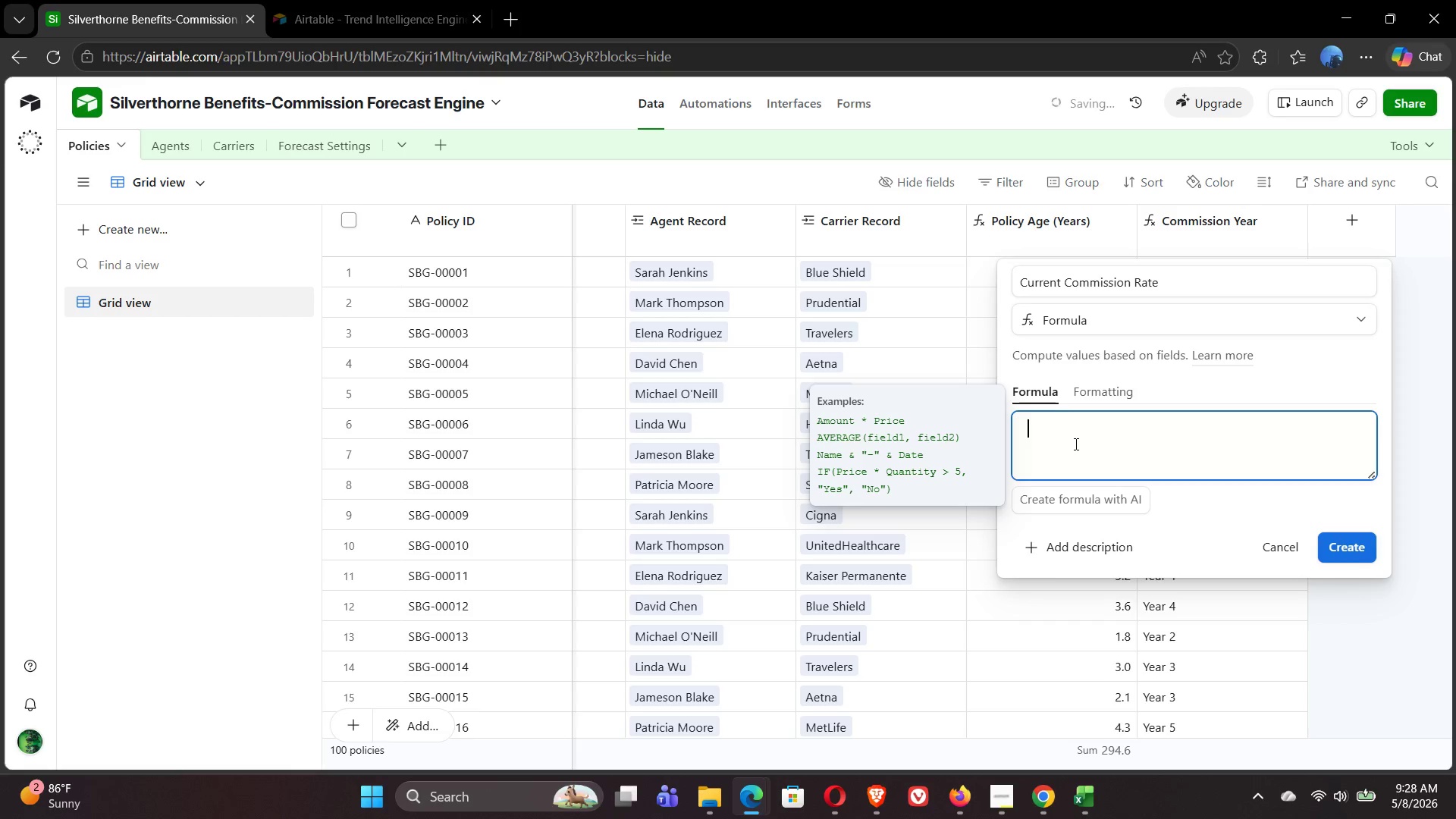 
type(IF(OR({cu)
 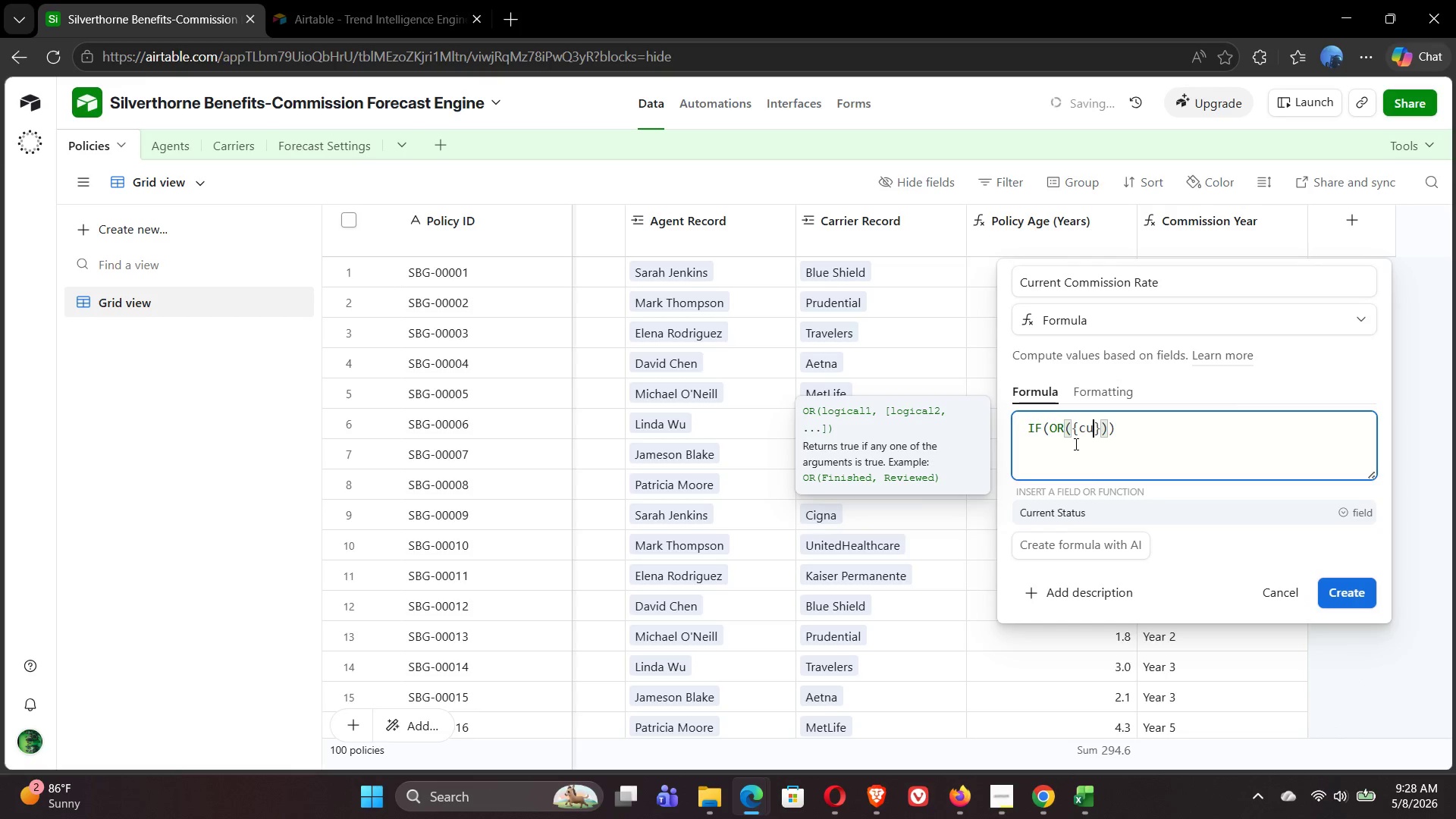 
left_click([1138, 516])
 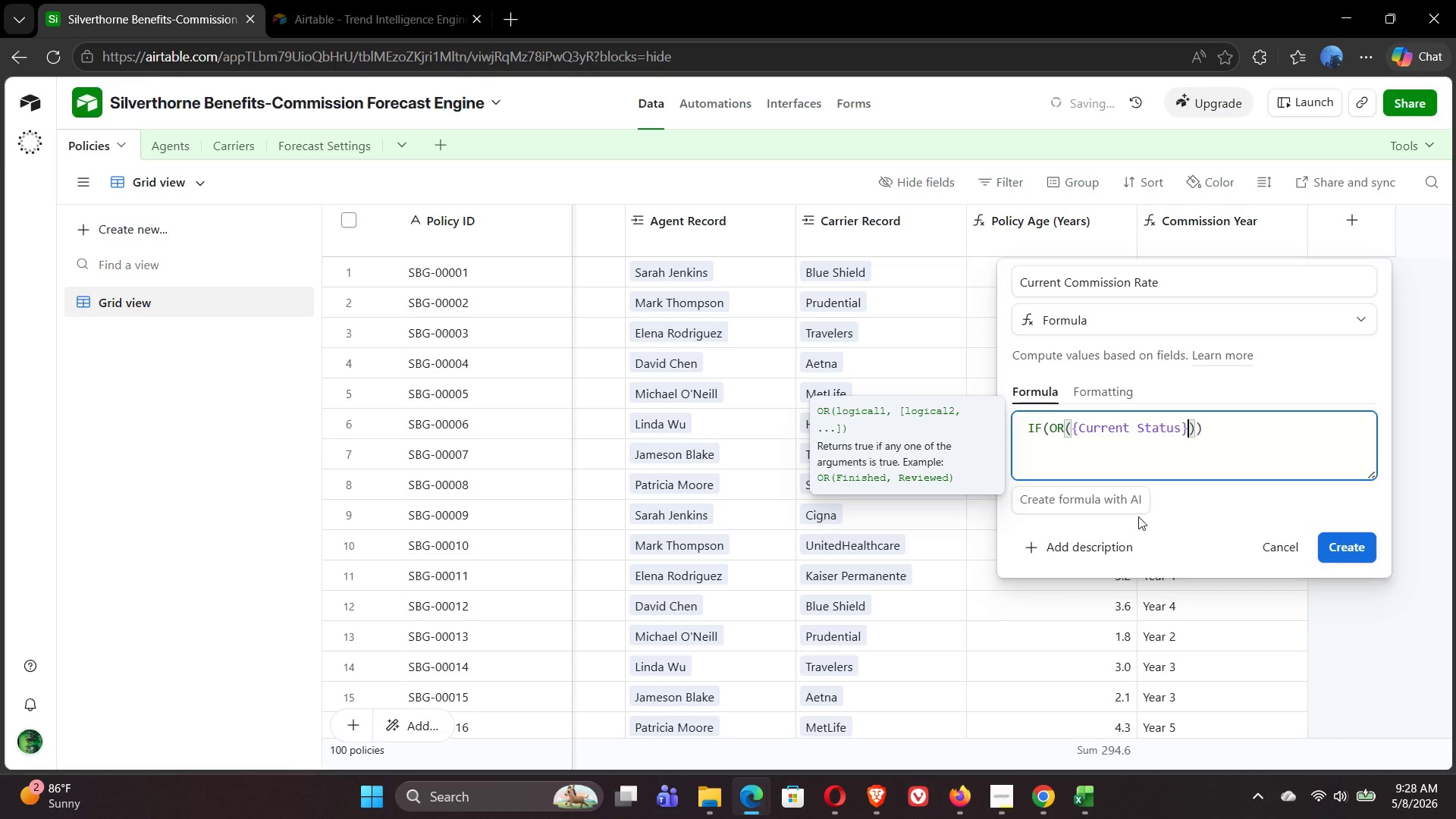 
key(Equal)
 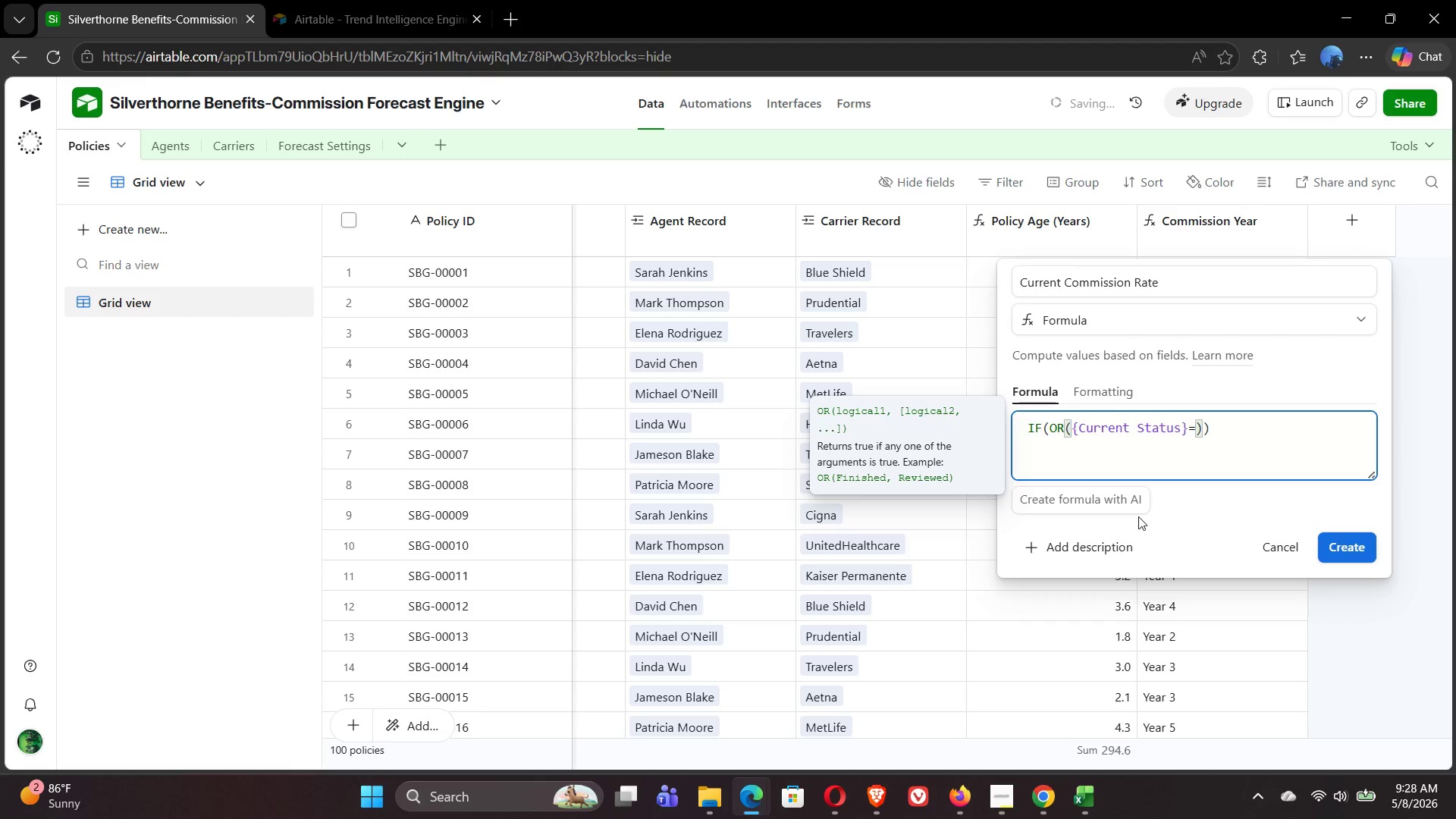 
type("La[)
key(Backspace)
type(psed)
 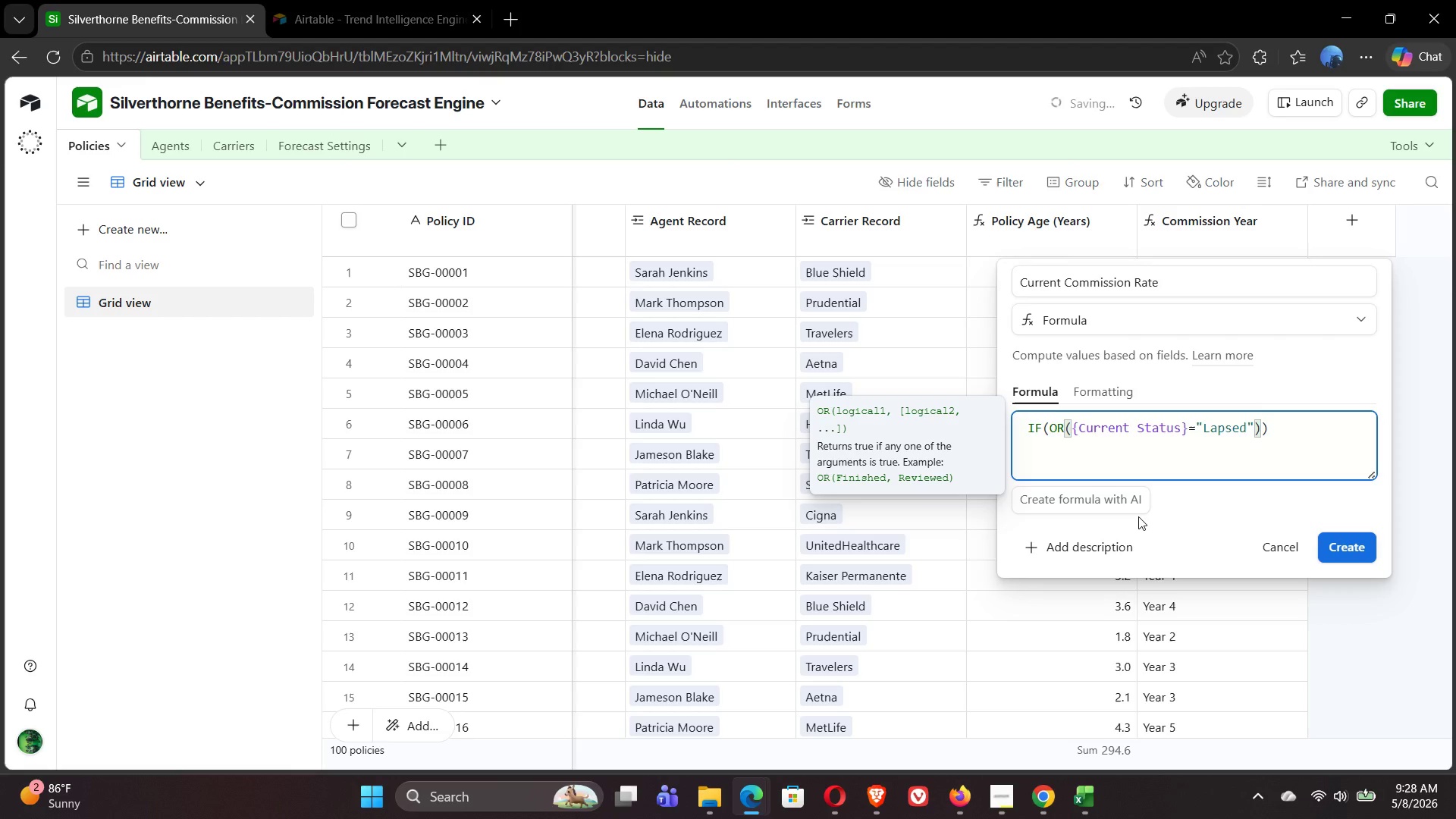 
key(ArrowRight)
 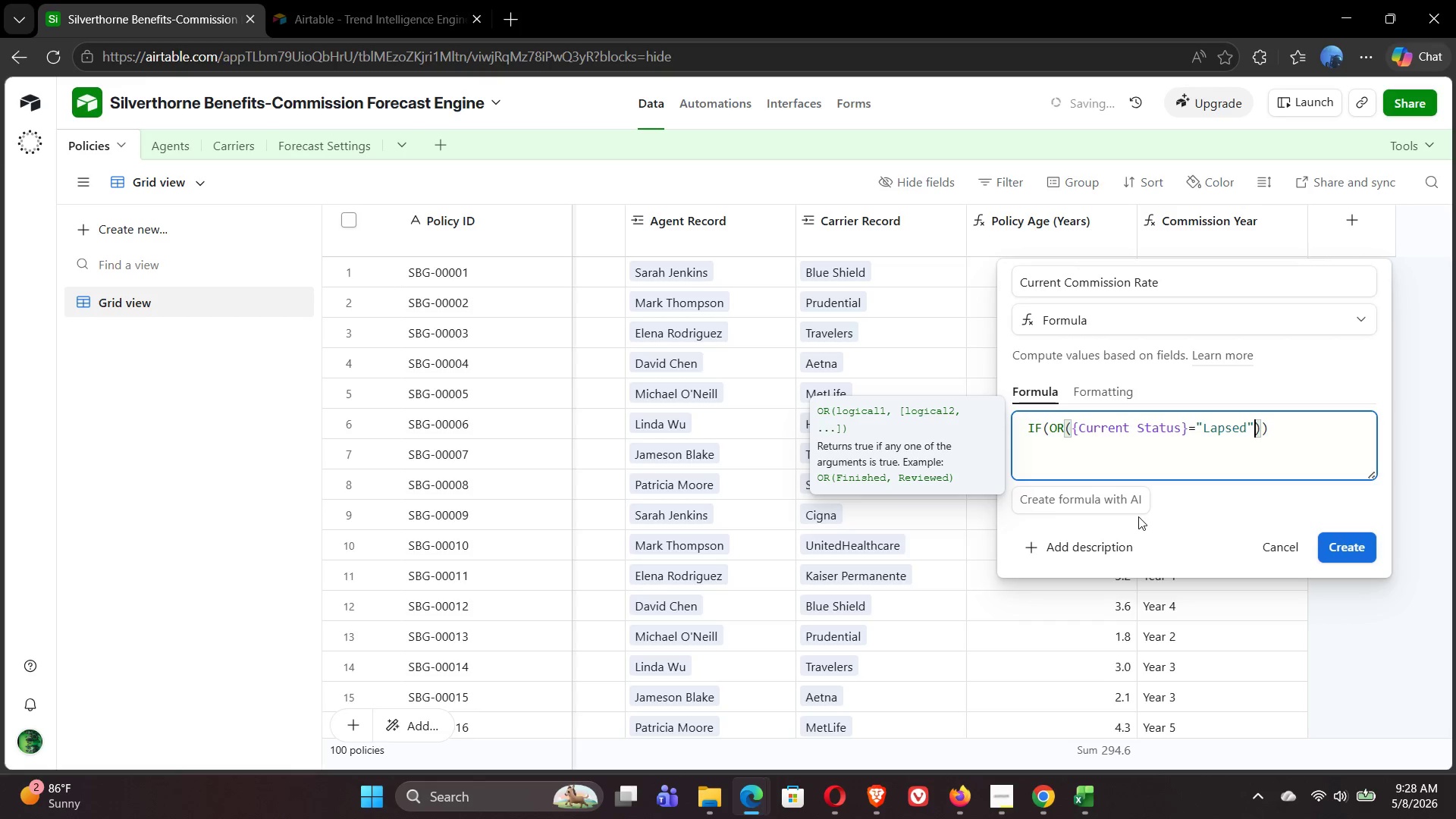 
type(,{cur)
 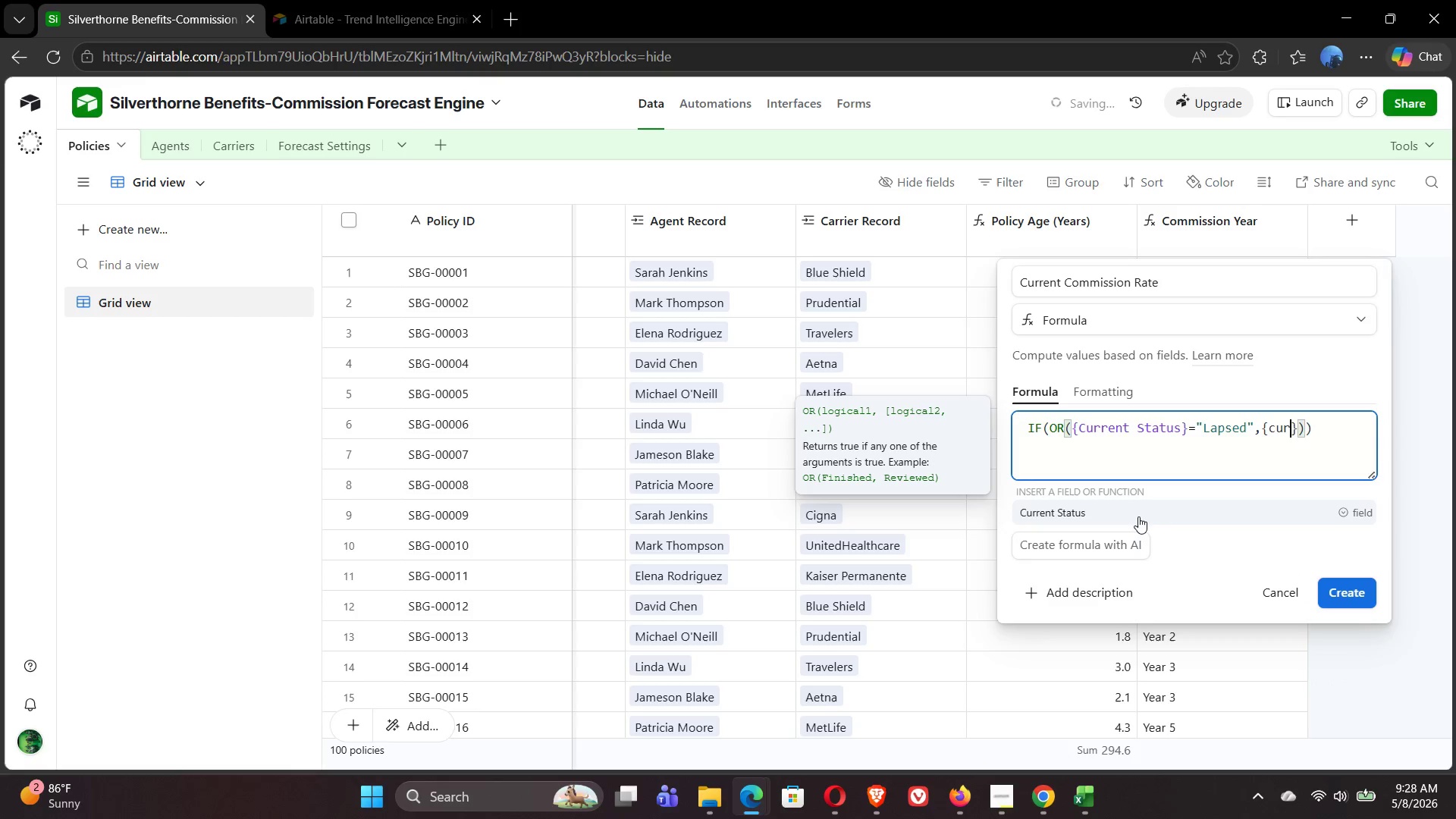 
left_click([1087, 511])
 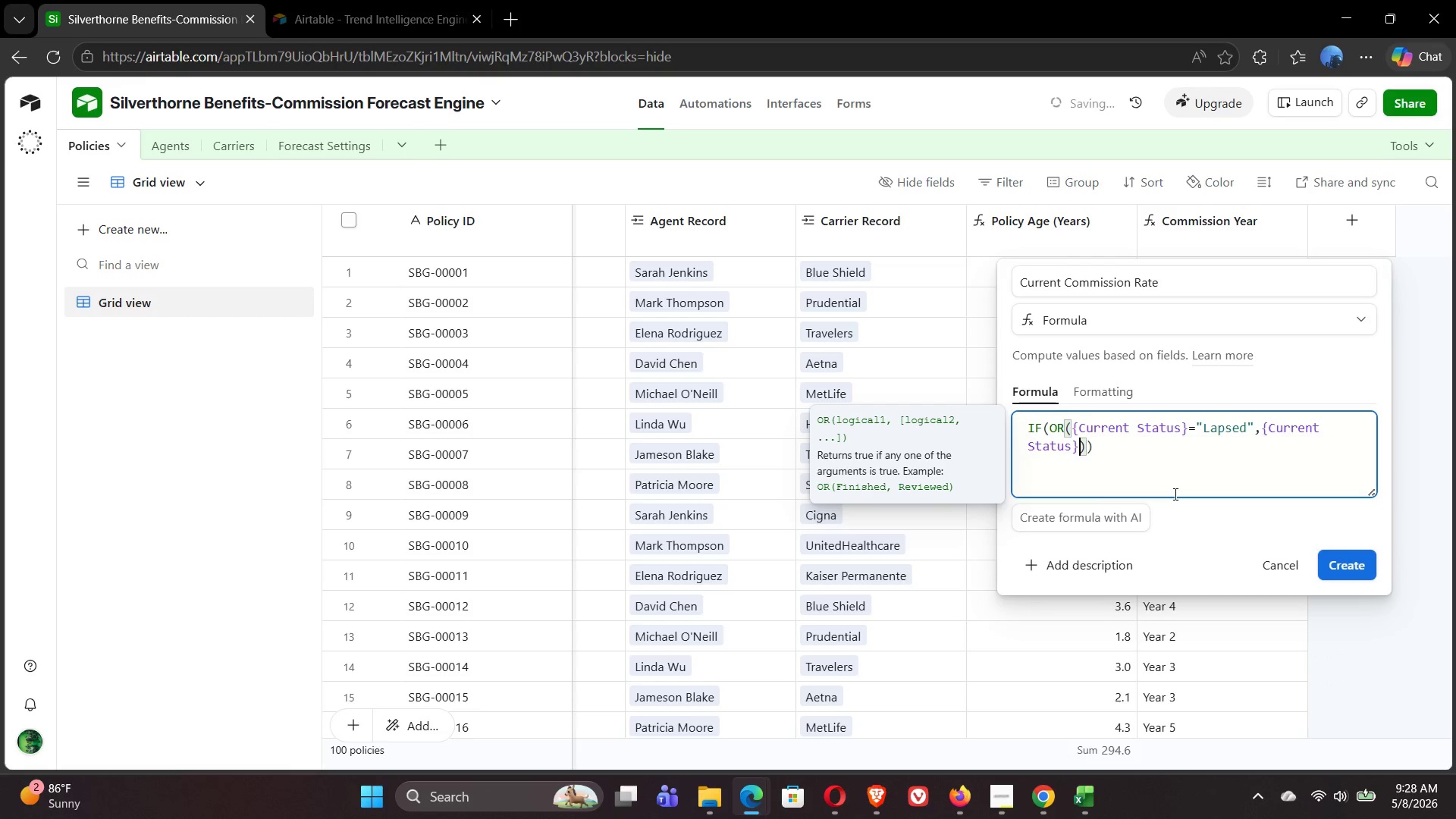 
key(Equal)
 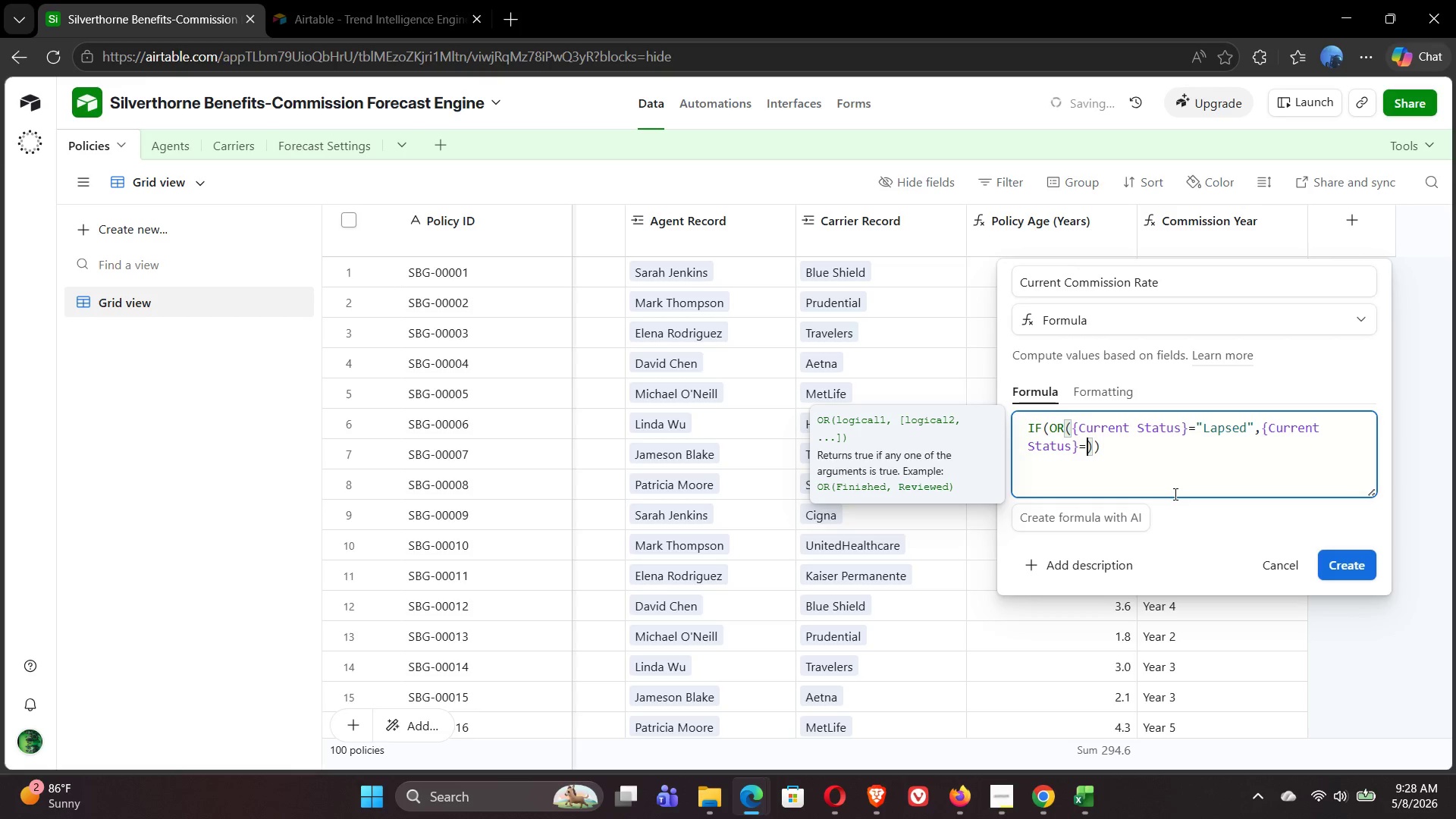 
type( "Cancelled)
 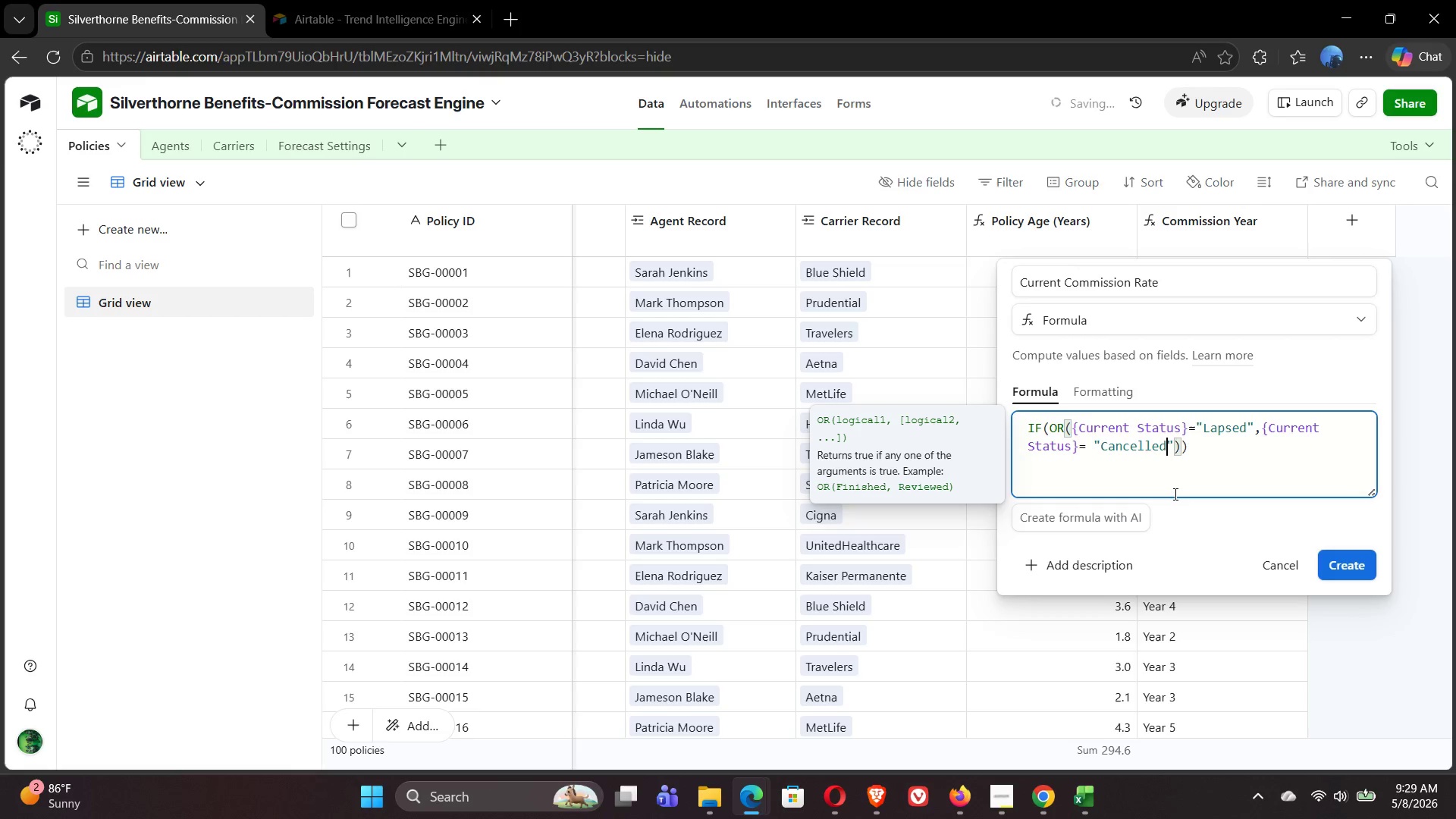 
wait(6.0)
 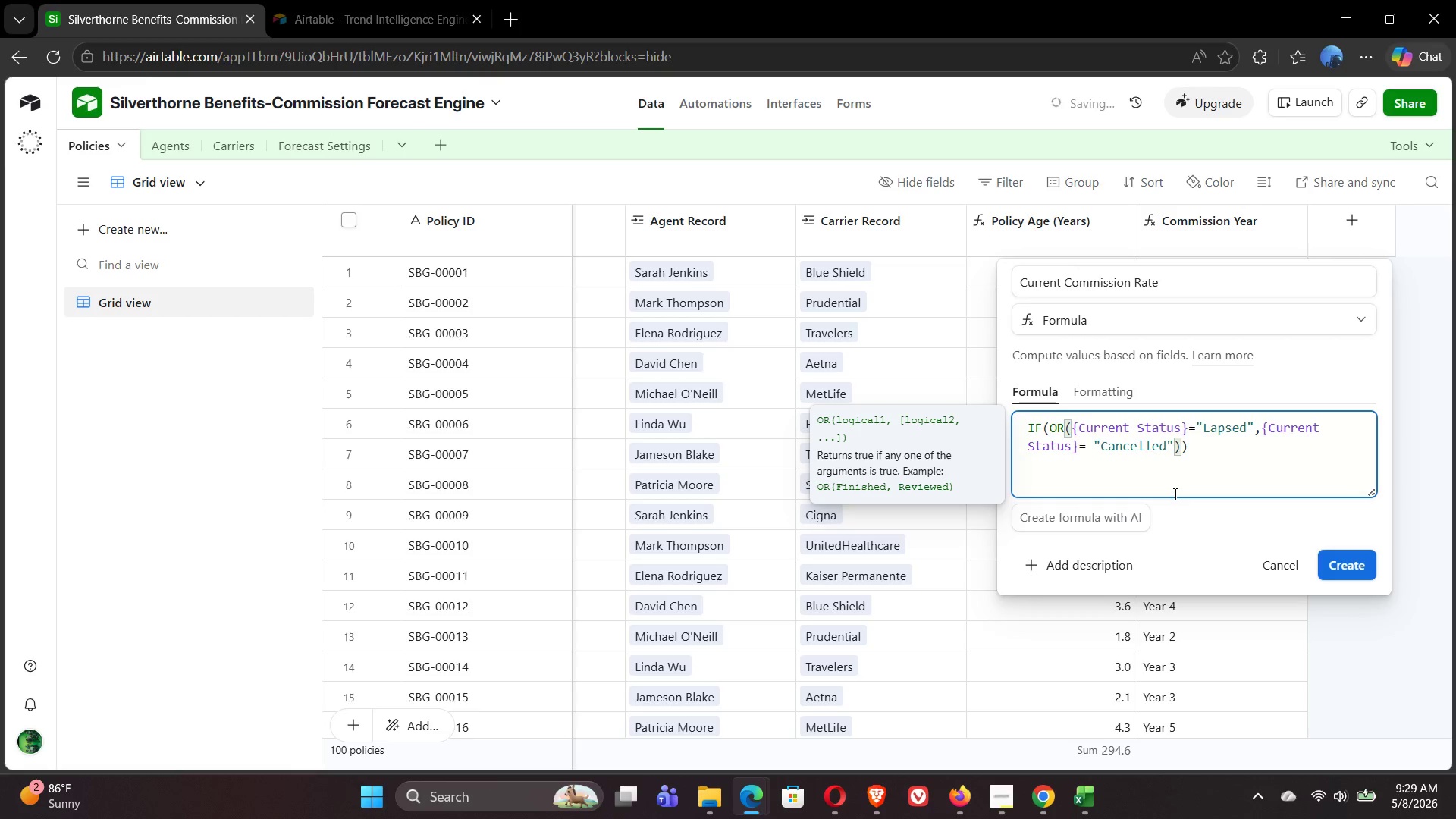 
key(ArrowRight)
 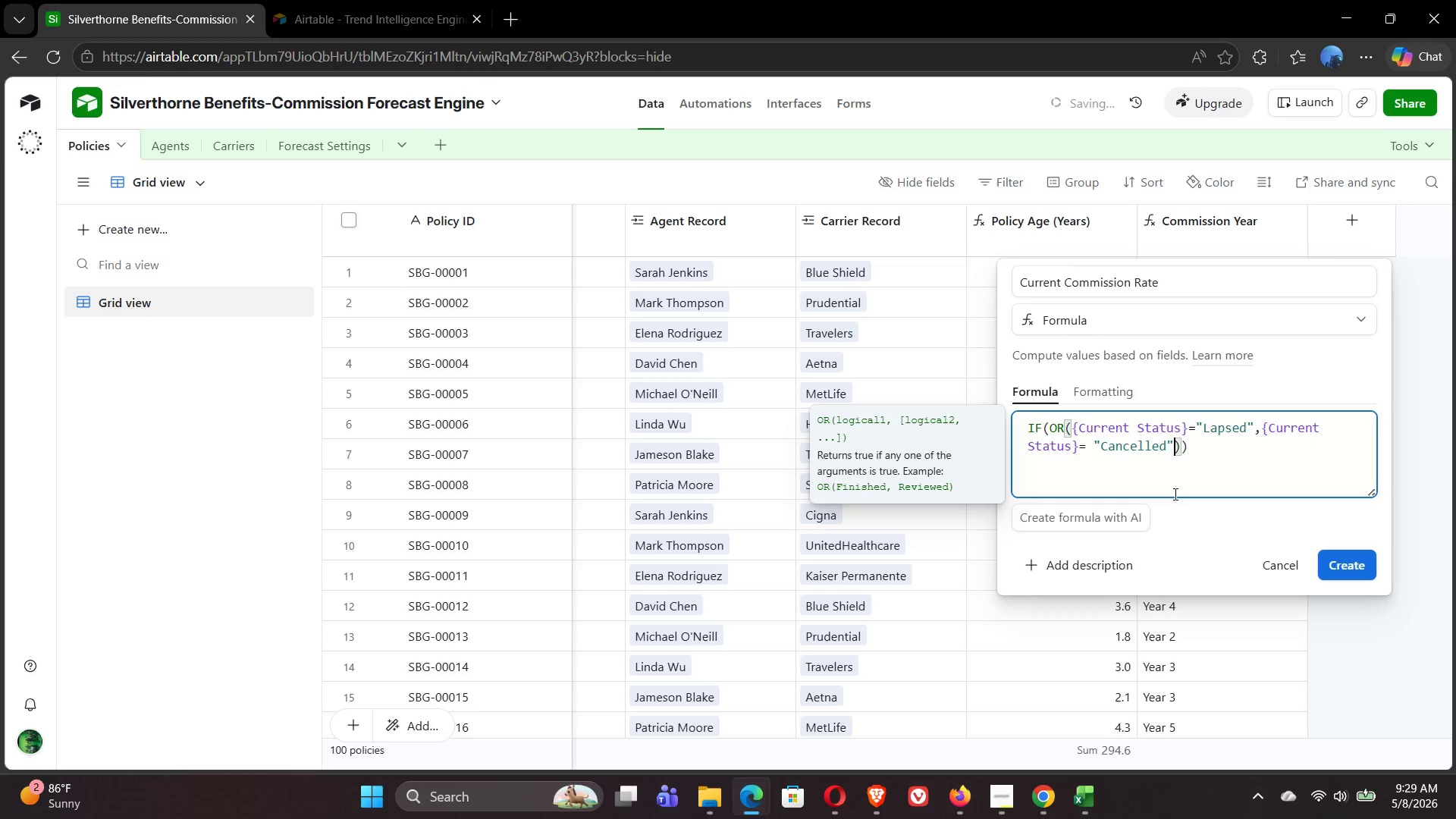 
key(ArrowRight)
 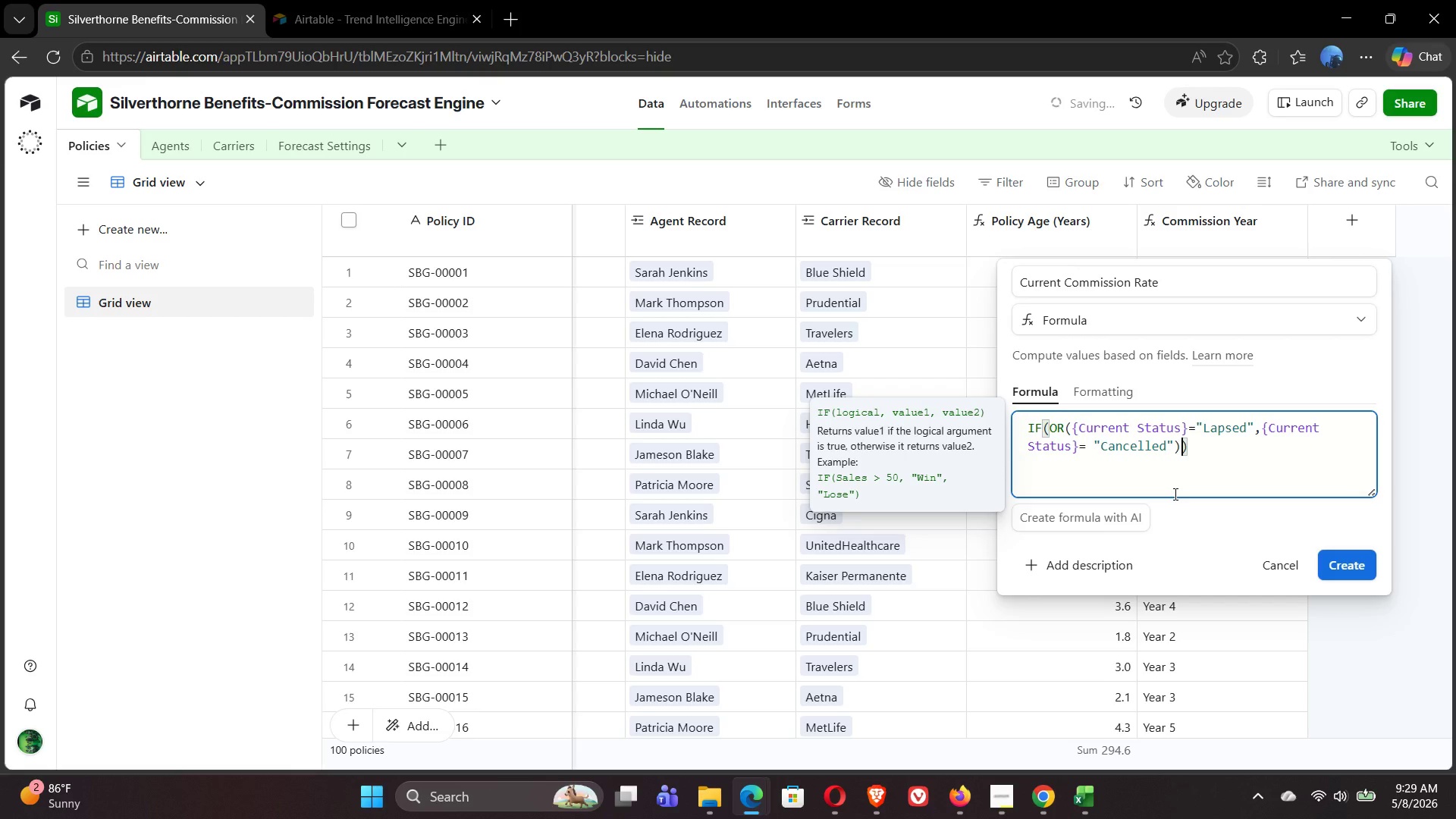 
key(Comma)
 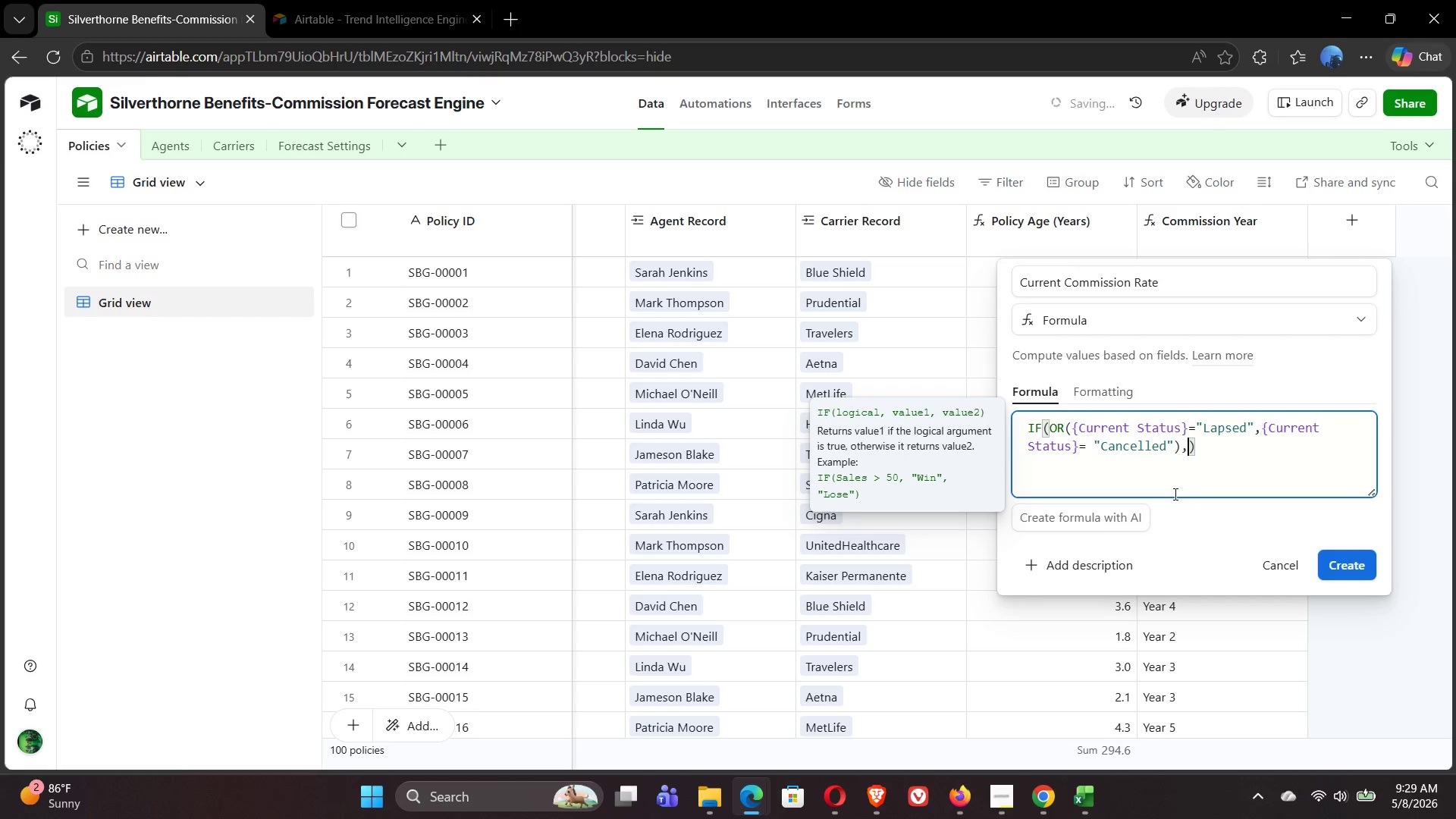 
key(0)
 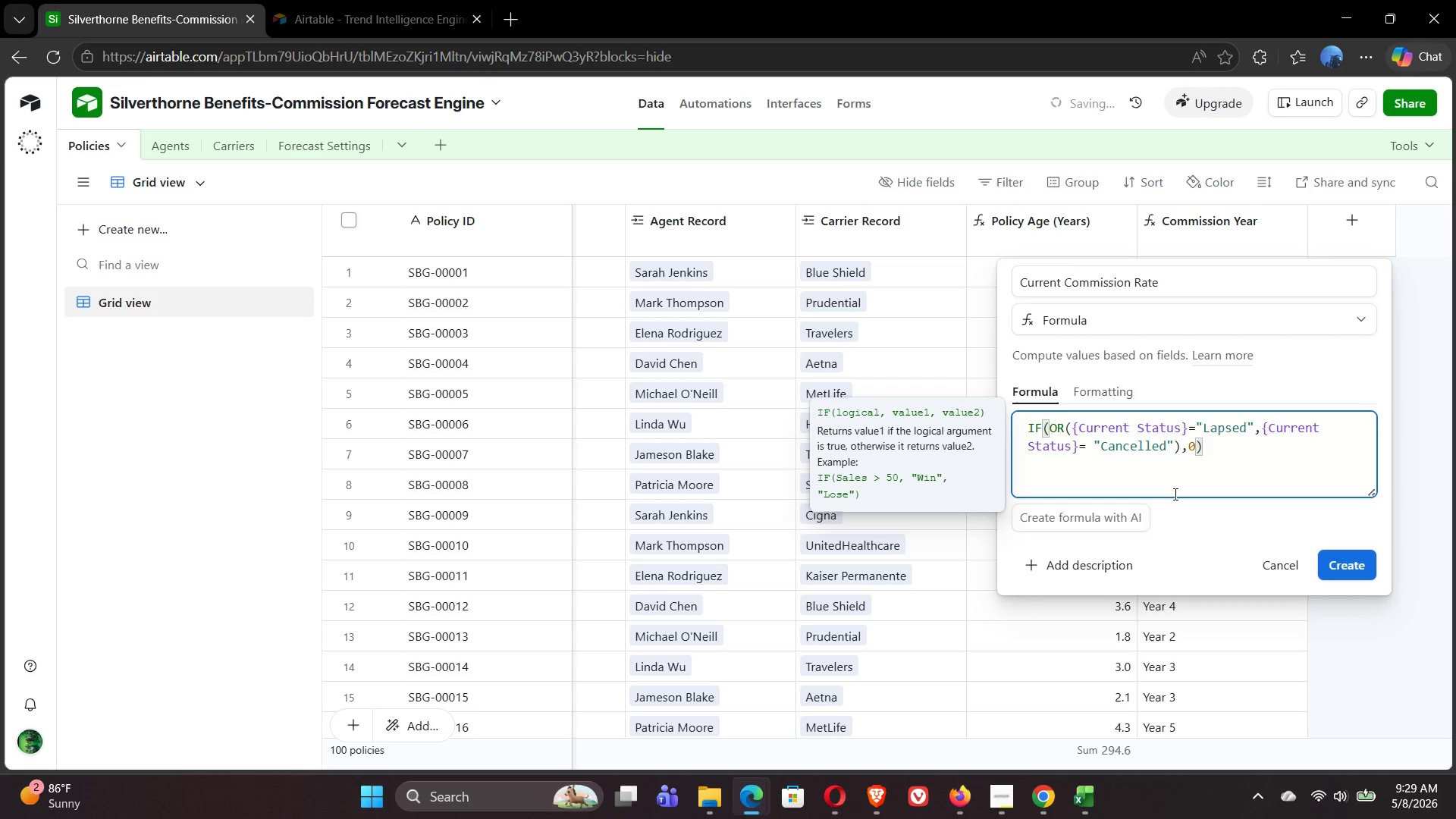 
key(Comma)
 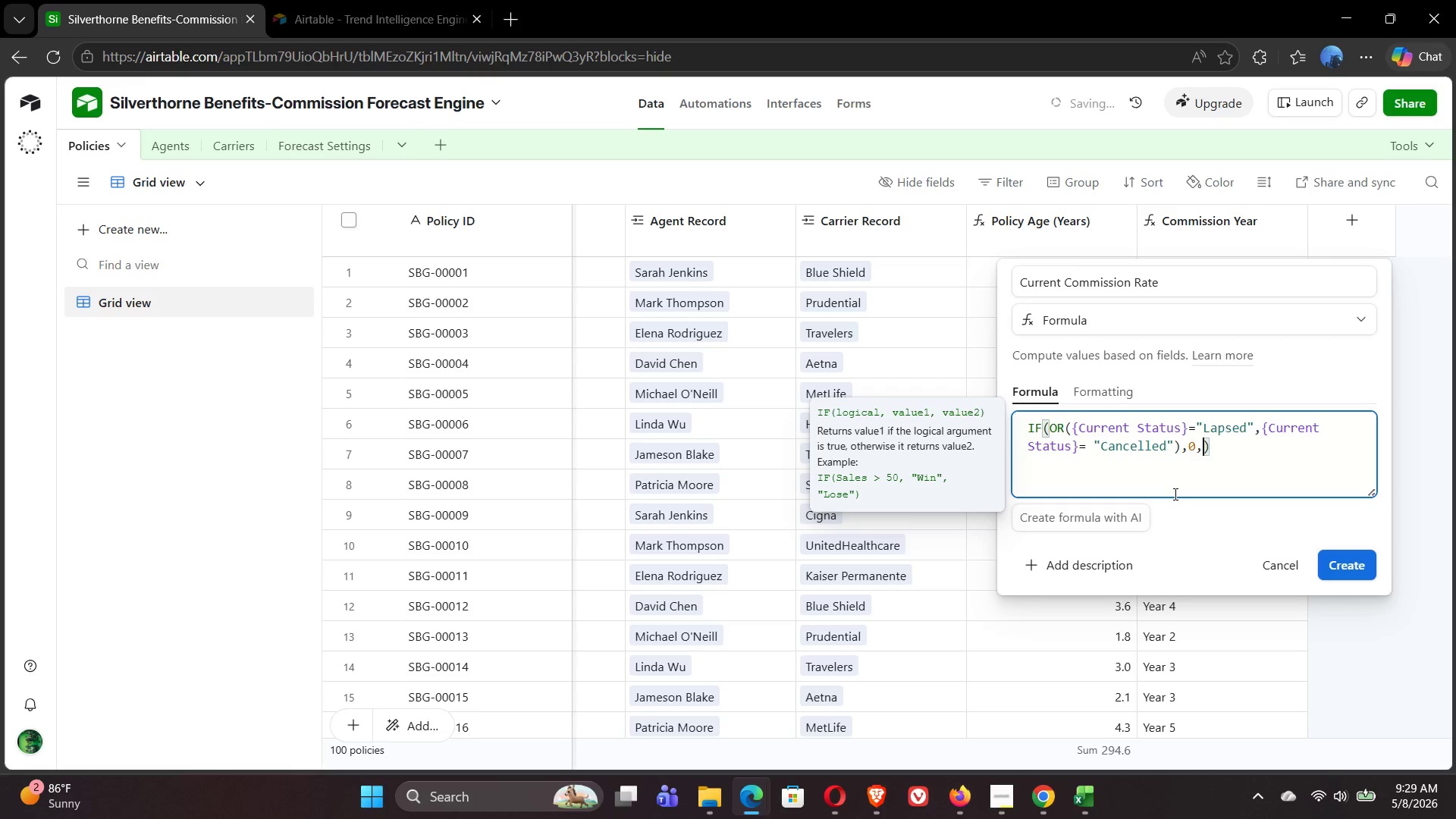 
type(IF({pol)
 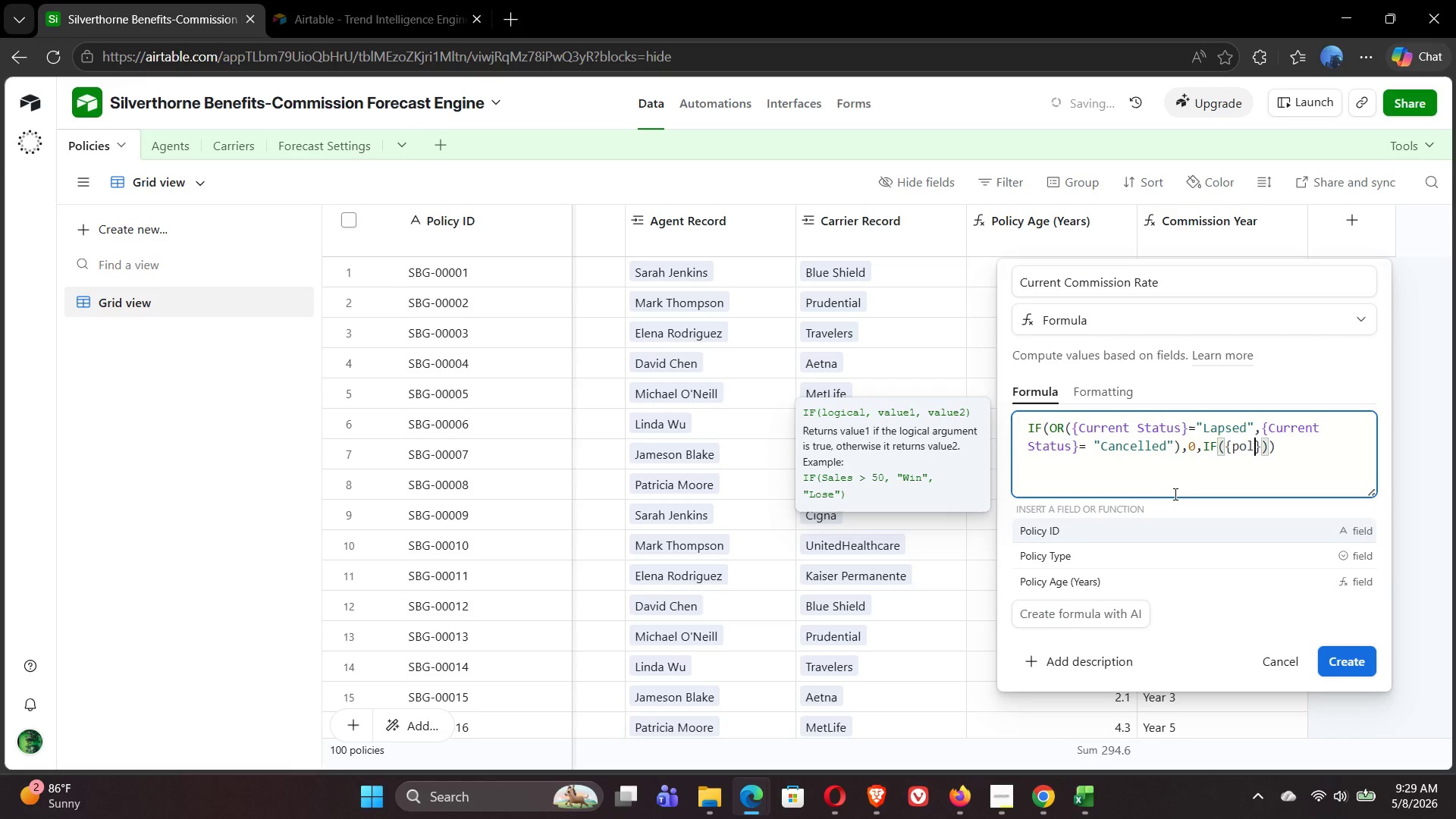 
left_click([1103, 587])
 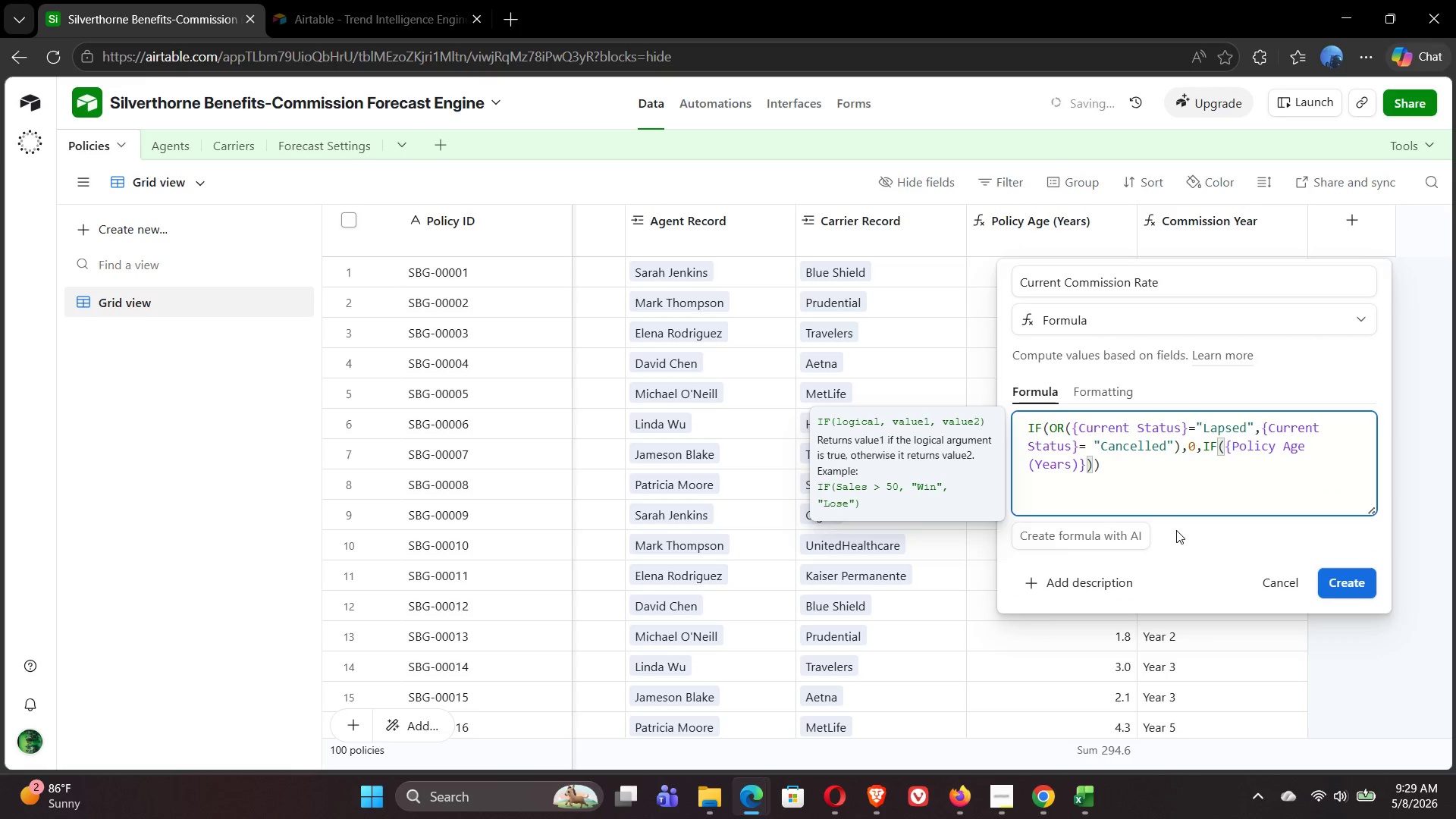 
key(Shift+Comma)
 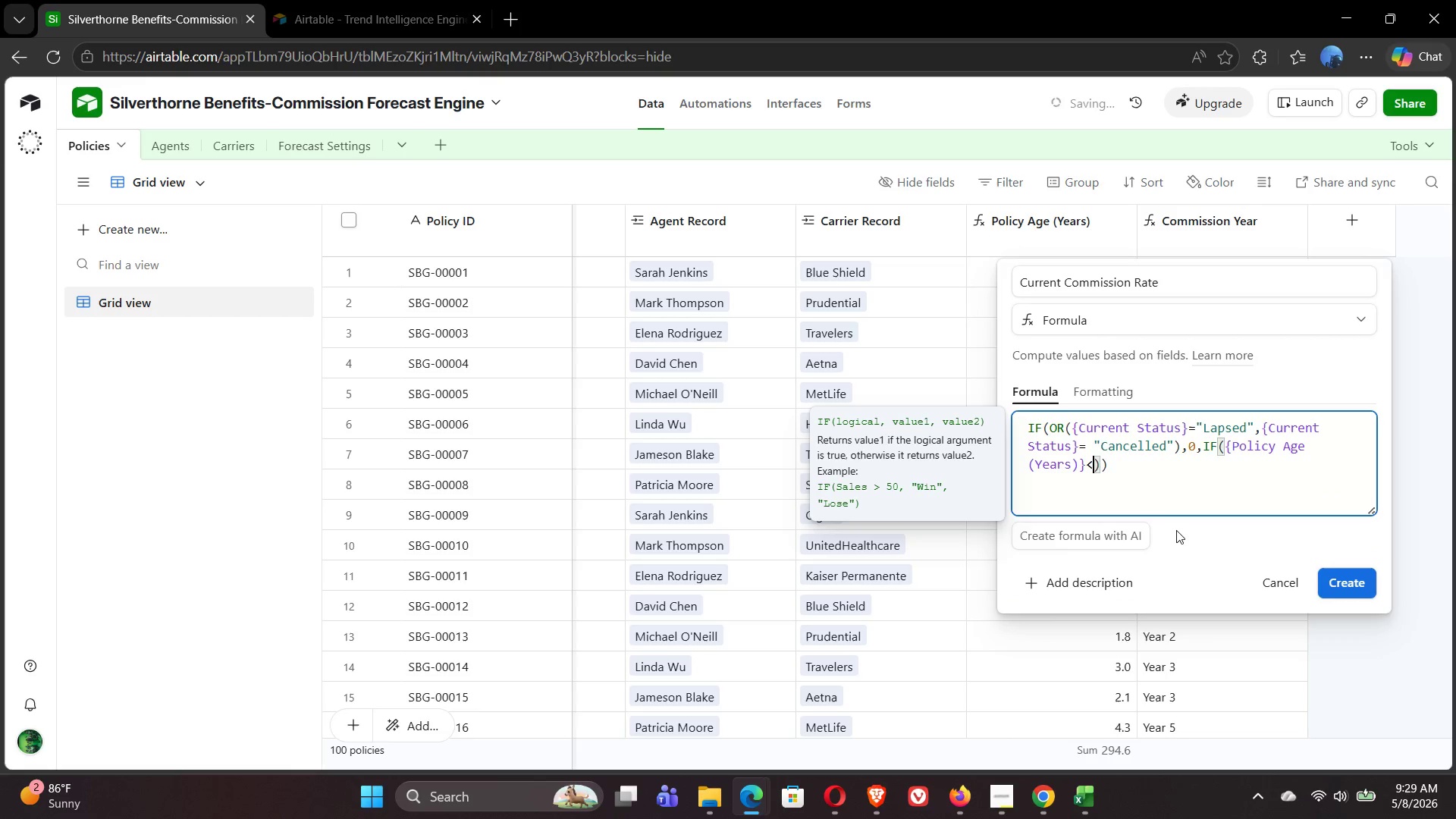 
key(Equal)
 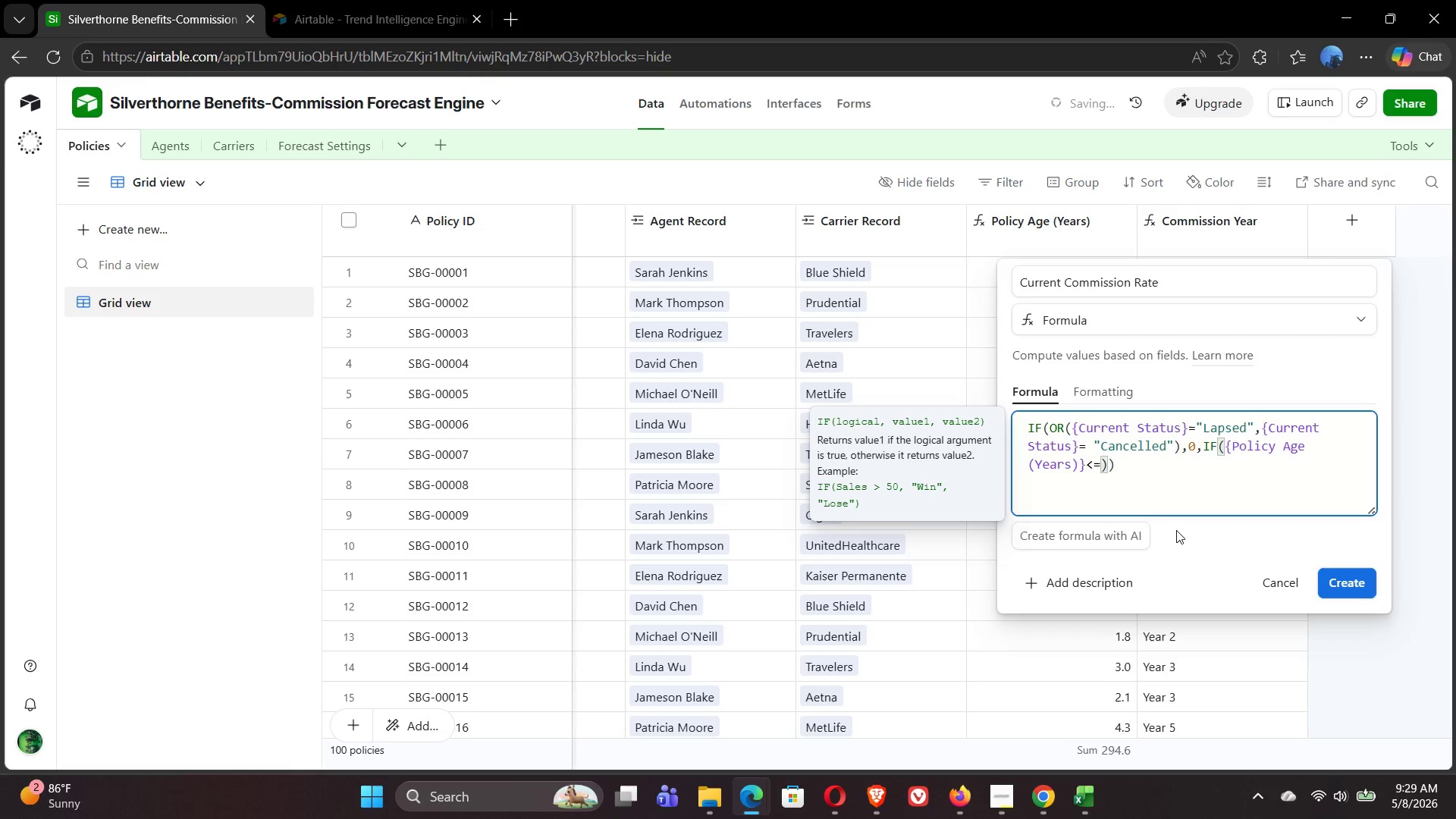 
key(1)
 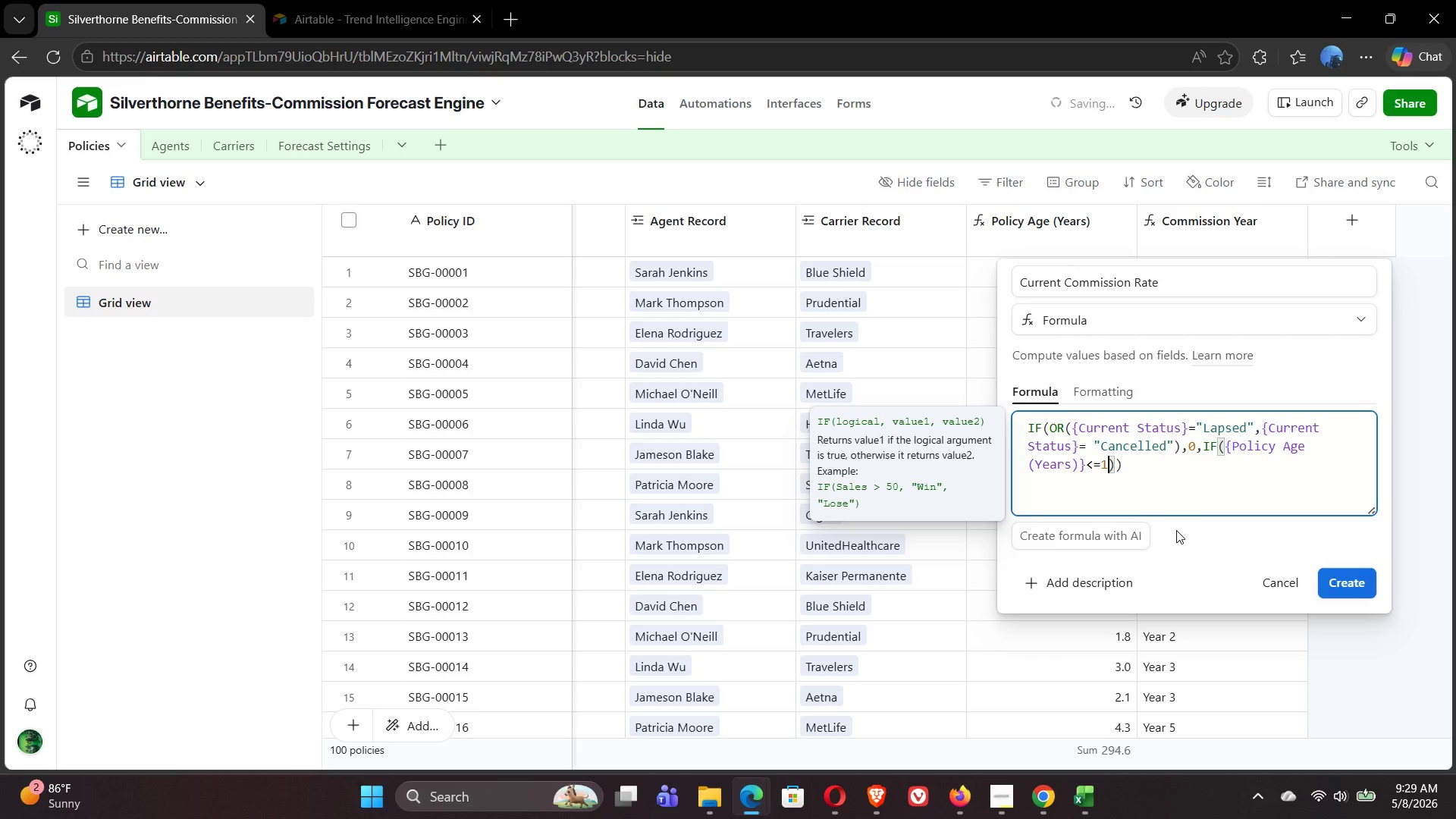 
key(Comma)
 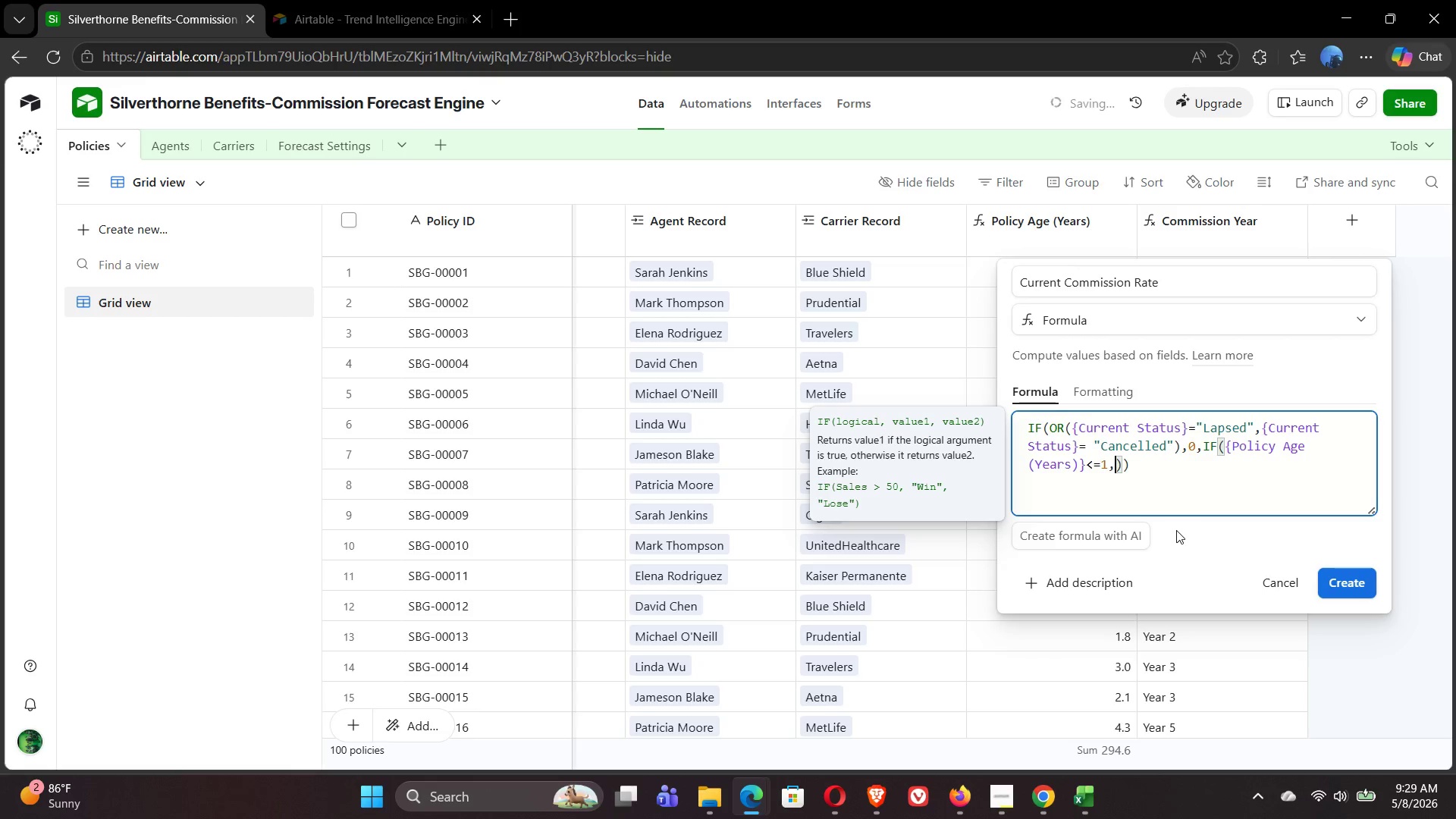 
type({fir)
 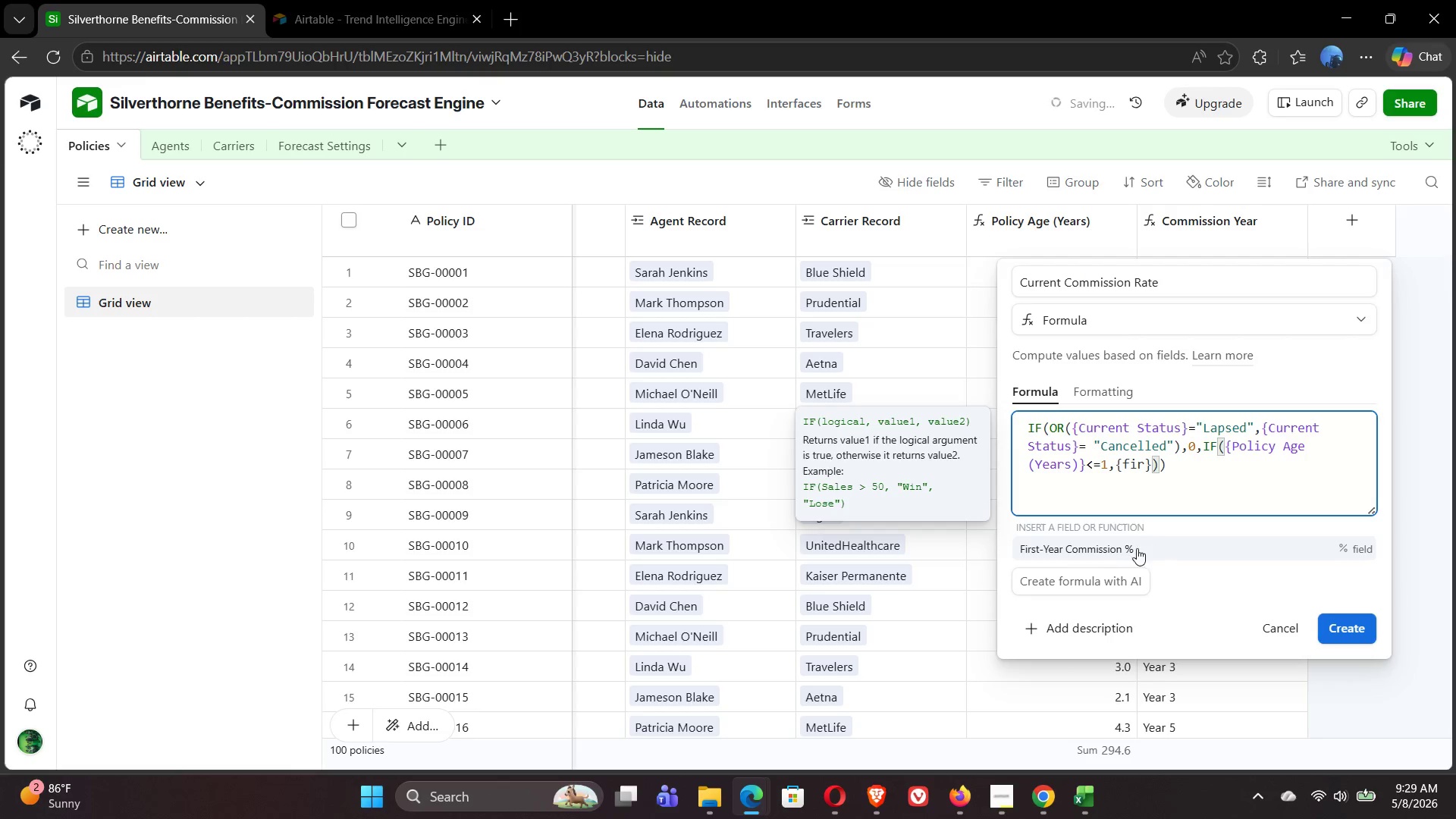 
left_click([1129, 549])
 